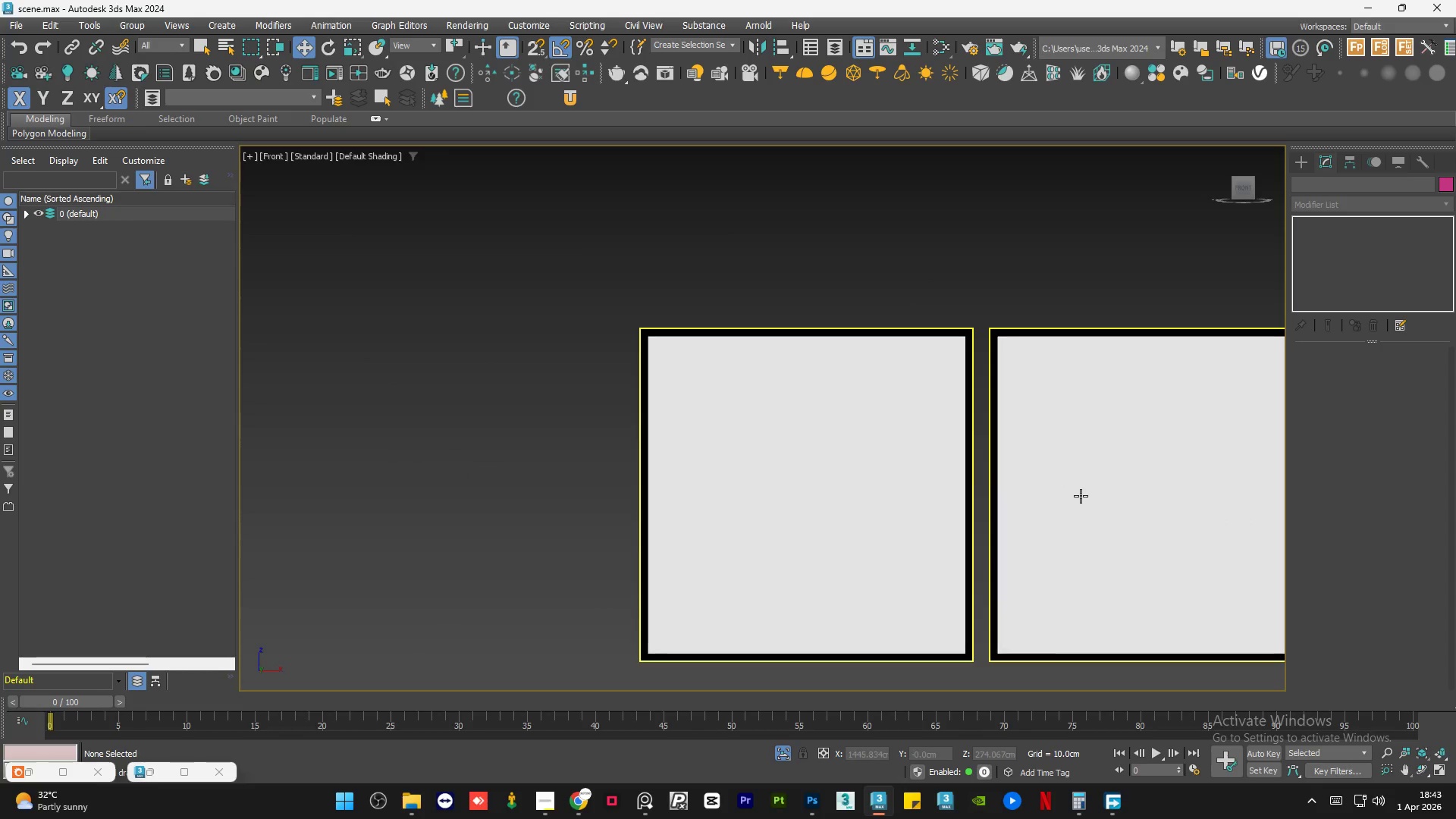 
scroll: coordinate [1081, 496], scroll_direction: down, amount: 5.0
 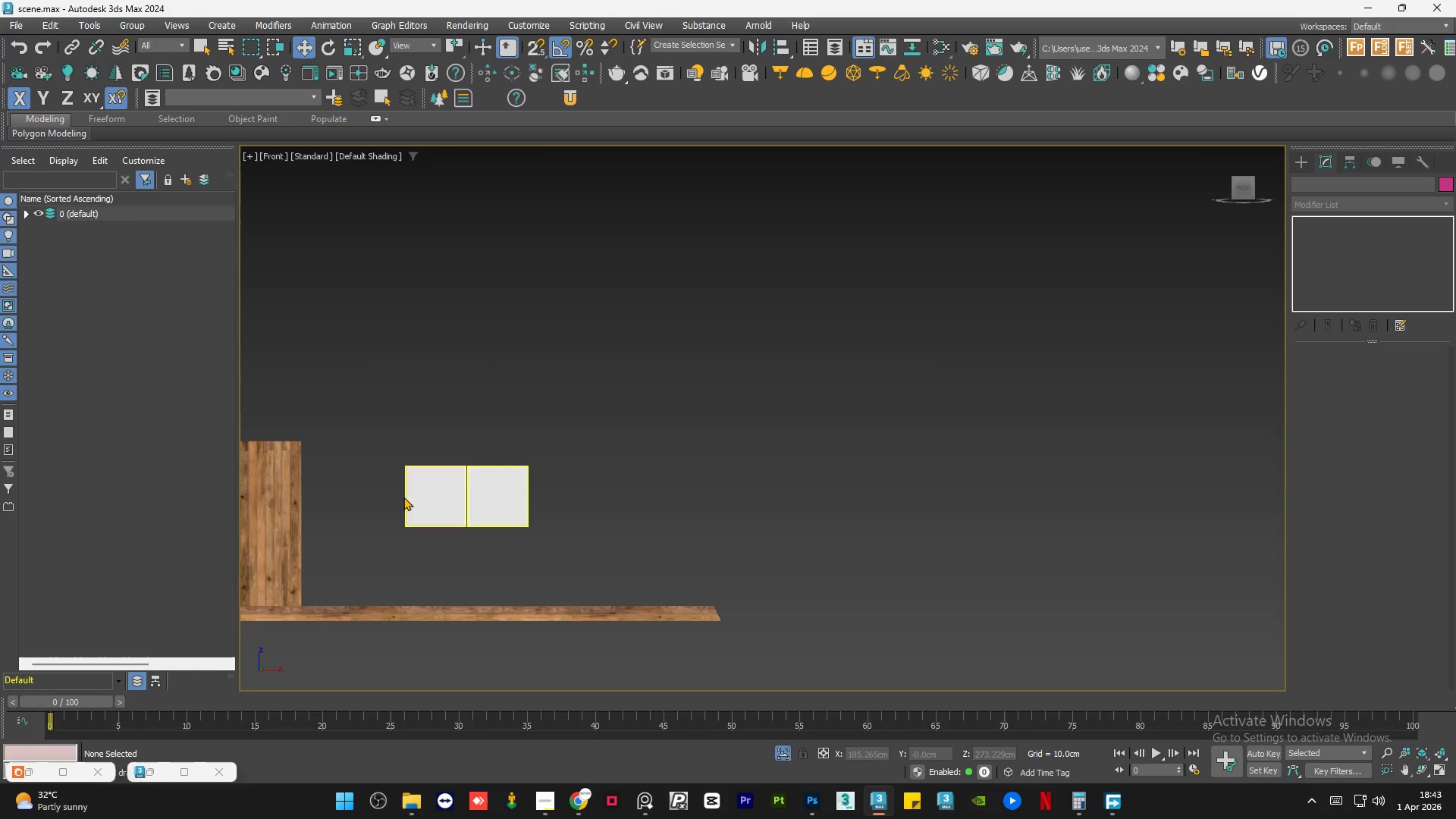 
left_click([477, 500])
 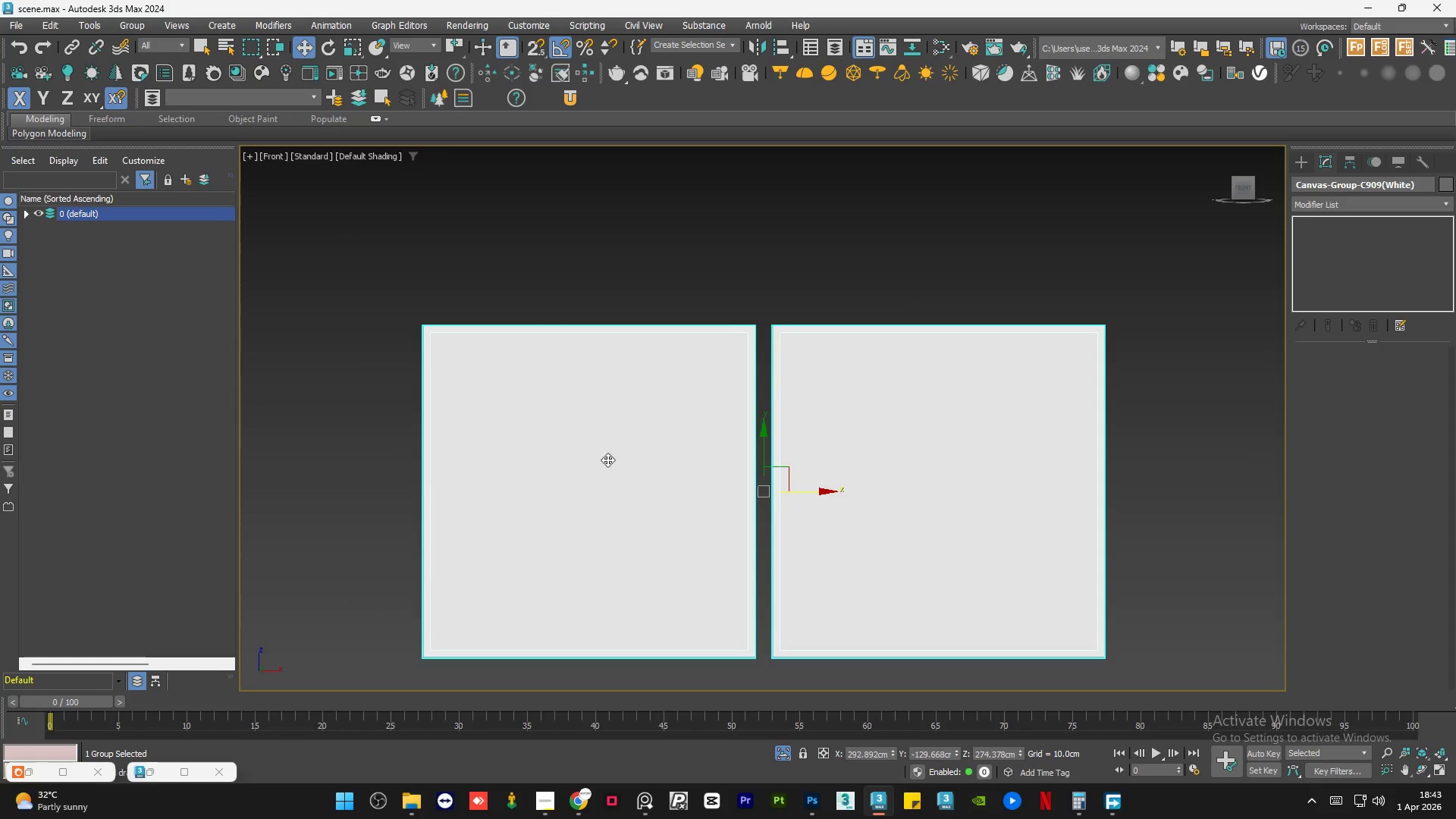 
scroll: coordinate [403, 497], scroll_direction: up, amount: 5.0
 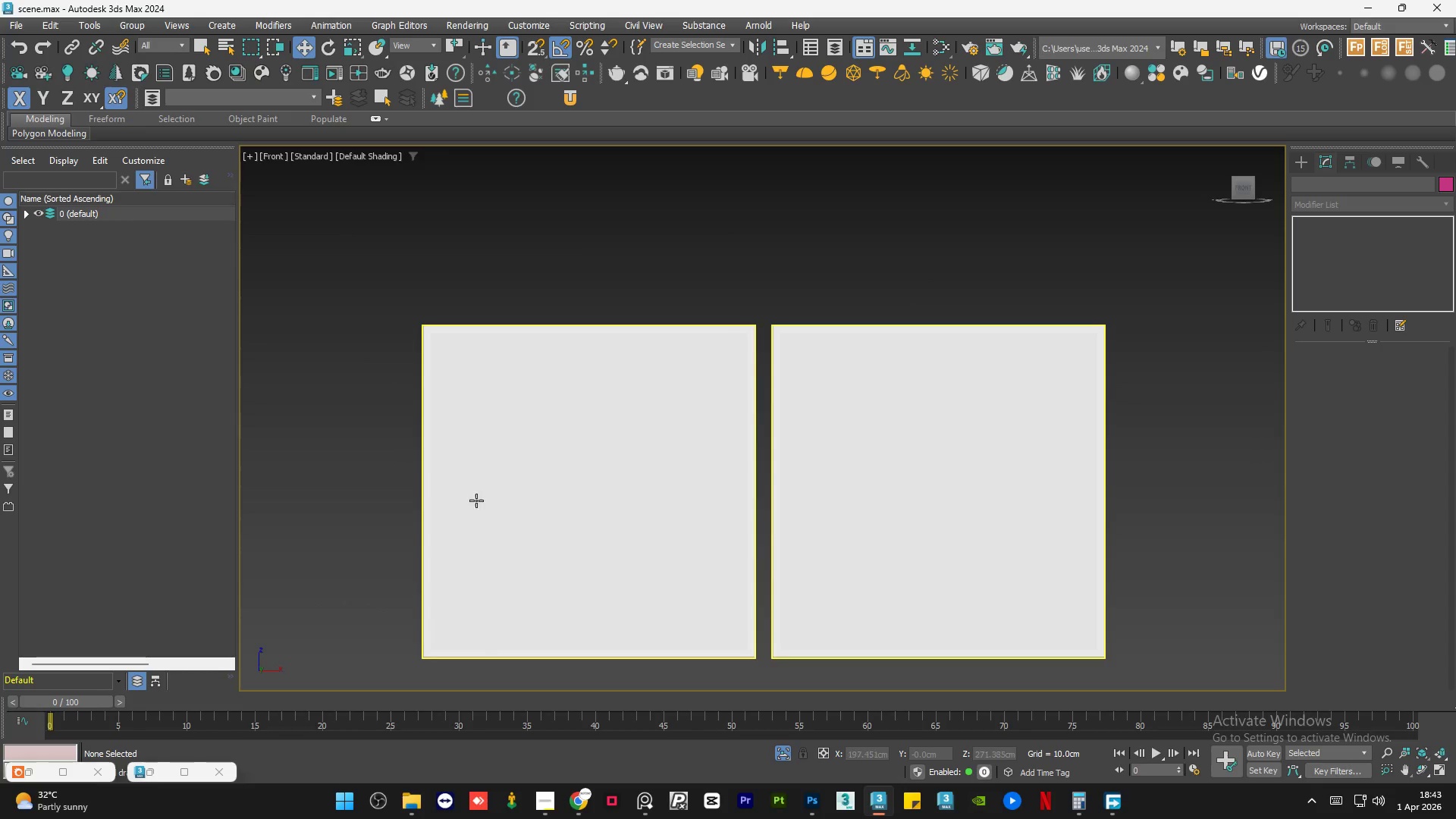 
scroll: coordinate [946, 434], scroll_direction: down, amount: 3.0
 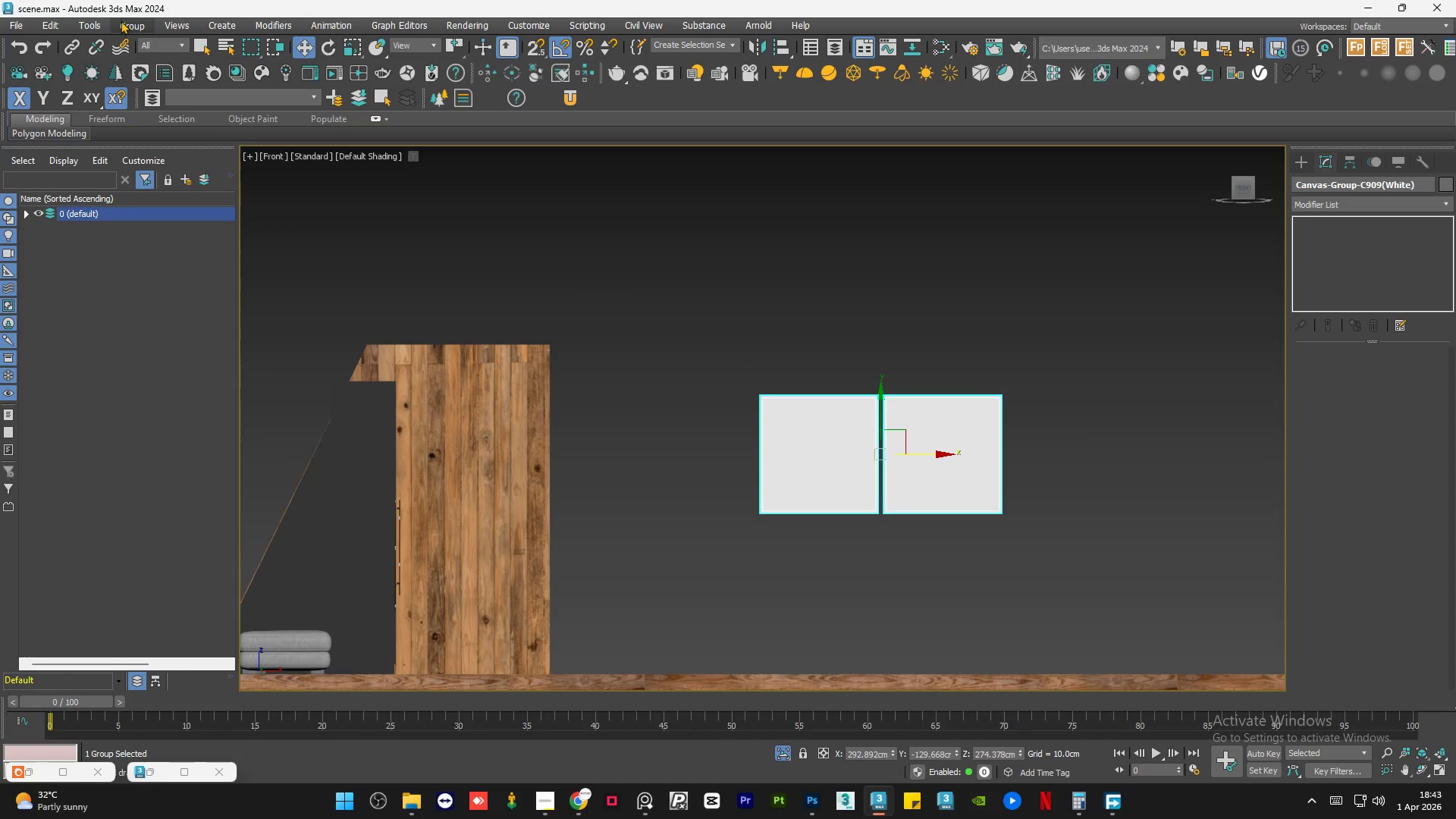 
left_click([128, 28])
 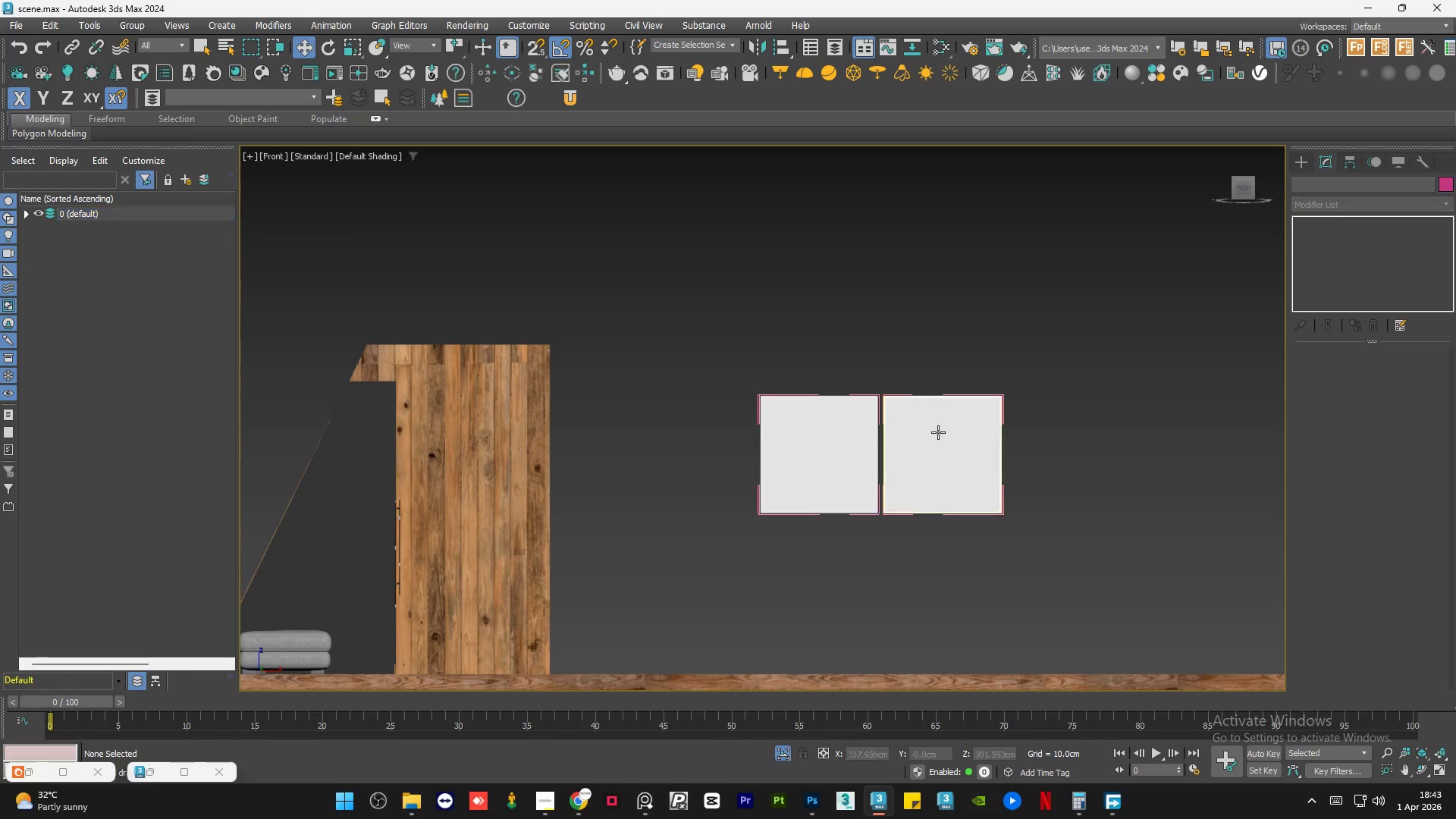 
left_click([952, 444])
 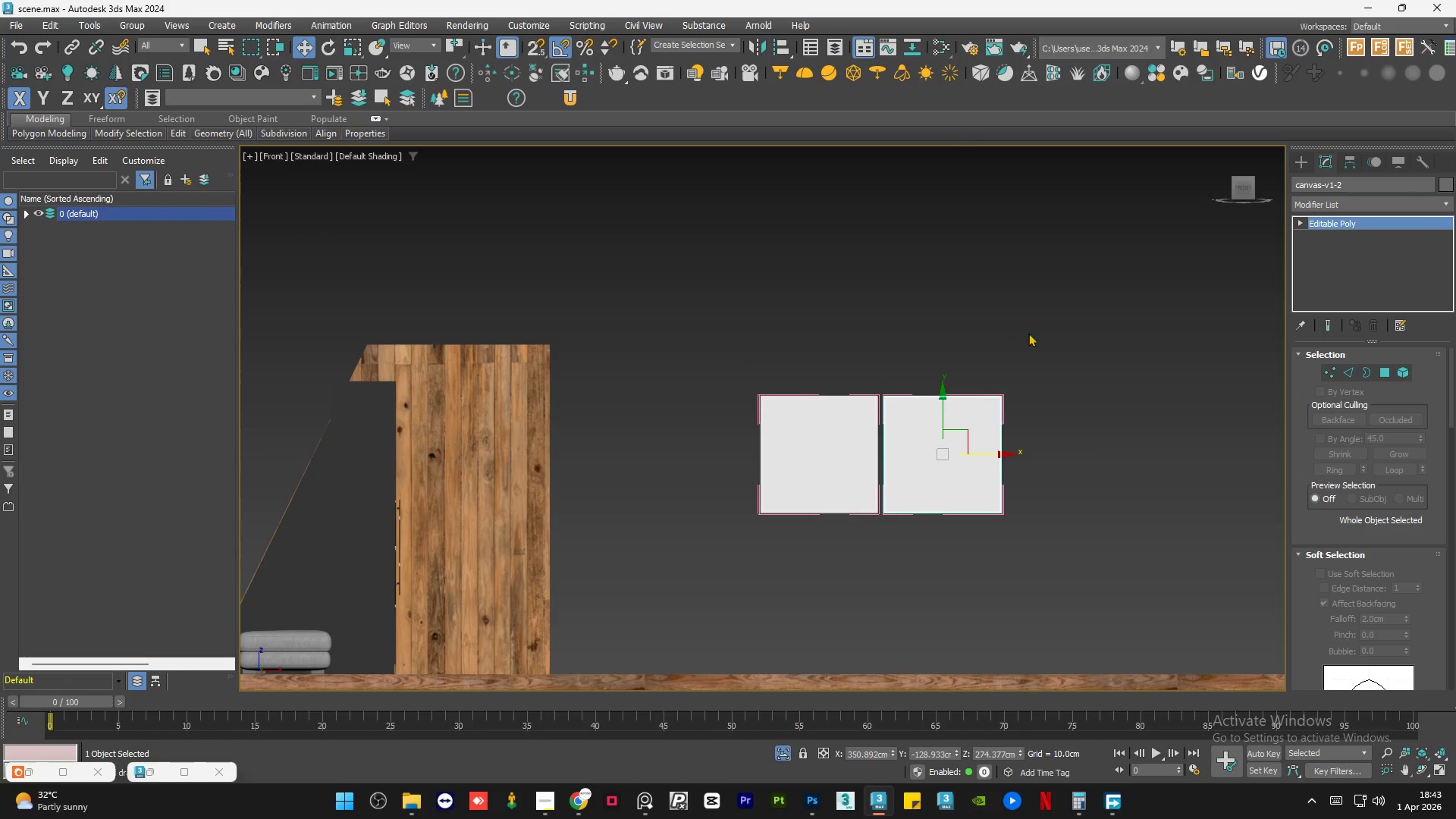 
left_click_drag(start_coordinate=[1046, 321], to_coordinate=[988, 535])
 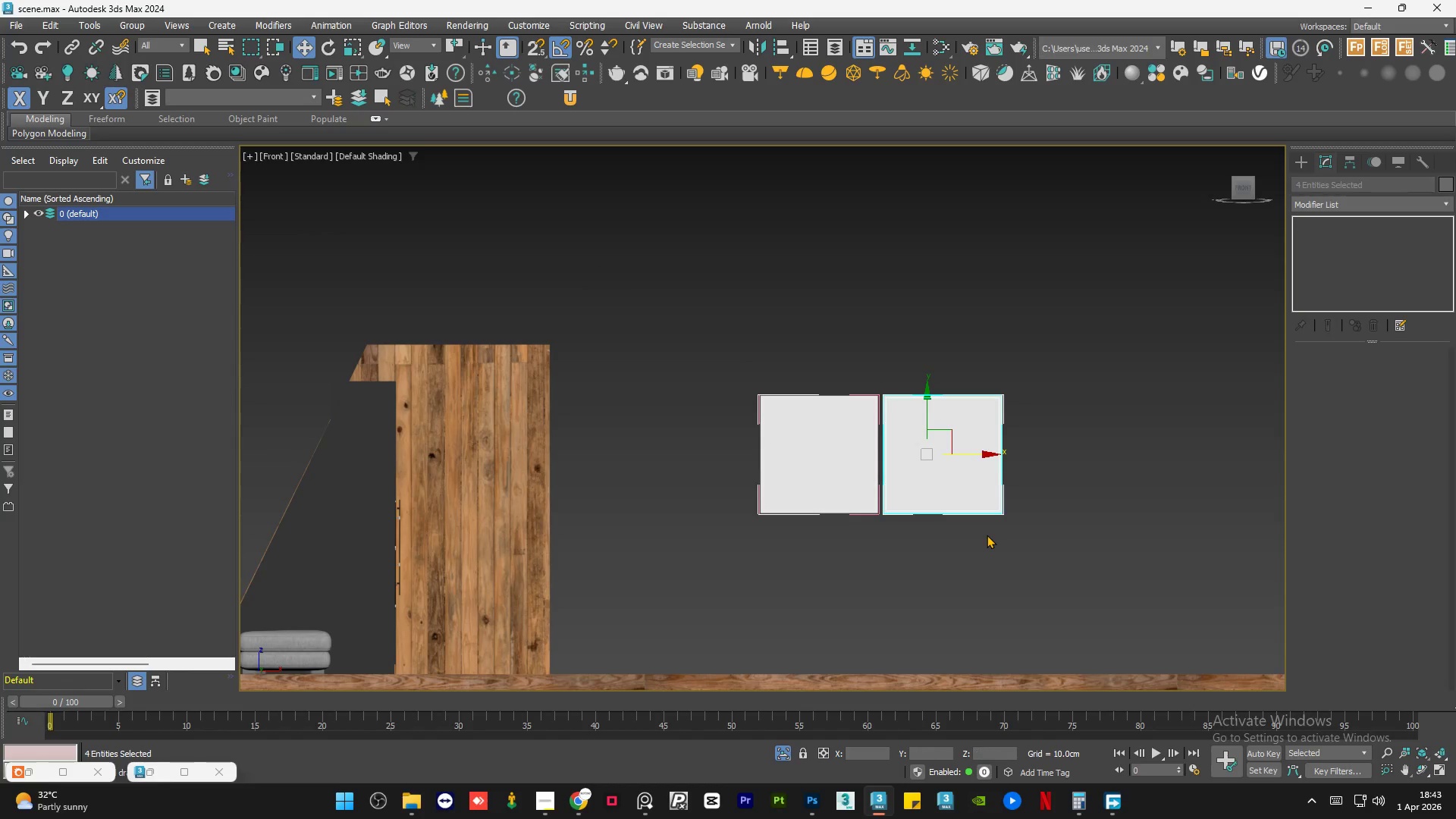 
key(Delete)
 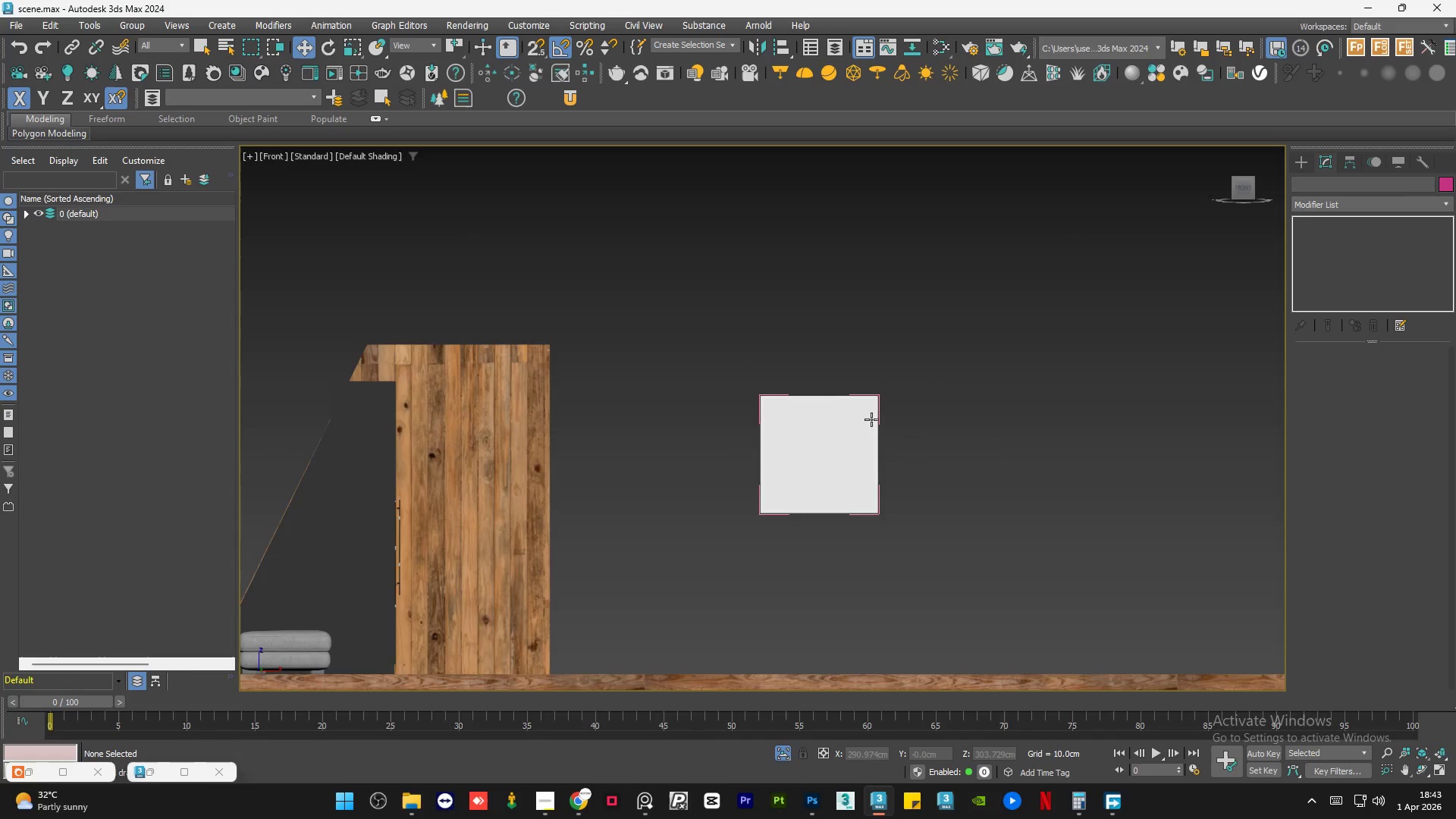 
left_click([833, 444])
 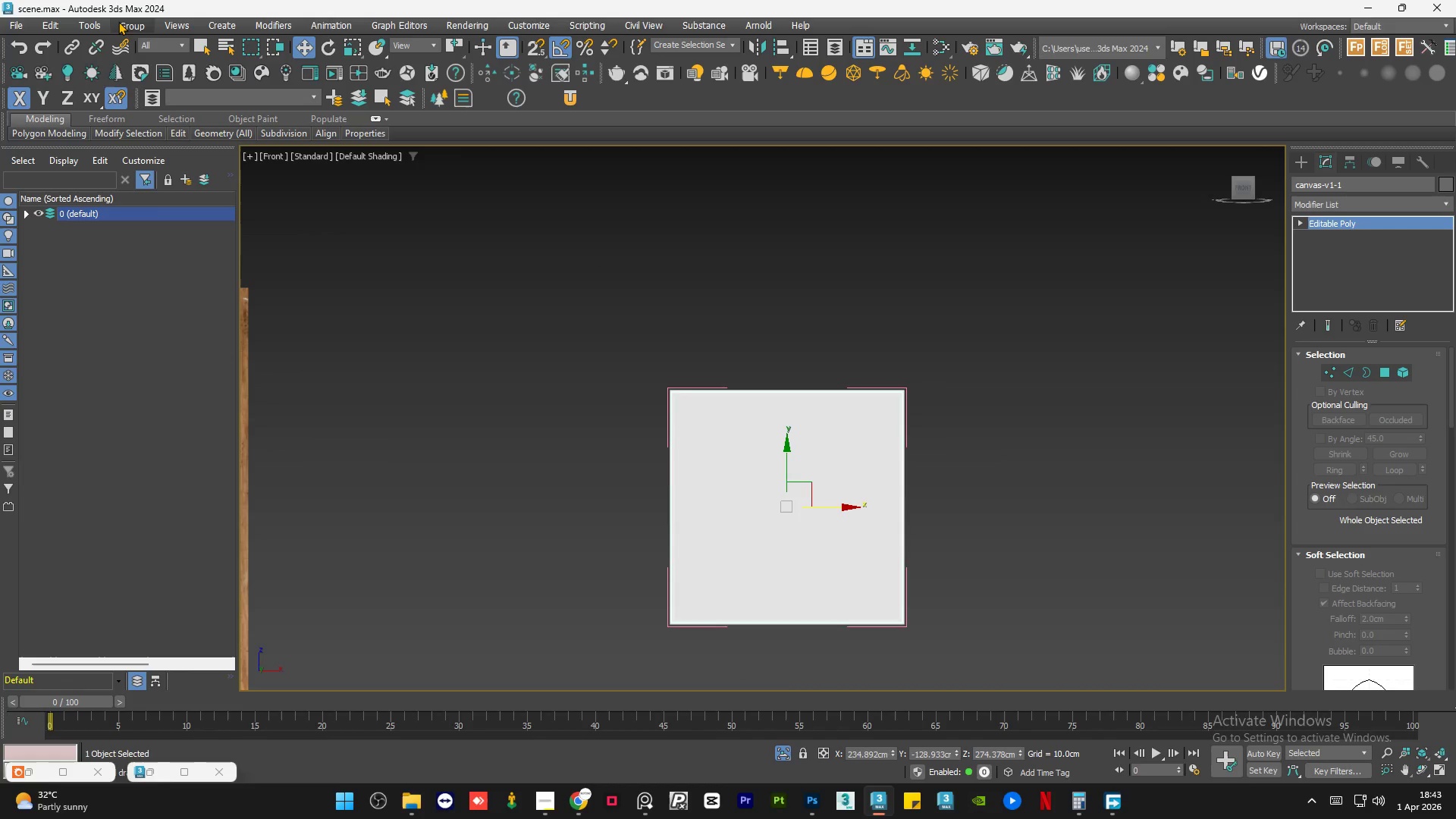 
scroll: coordinate [851, 401], scroll_direction: up, amount: 2.0
 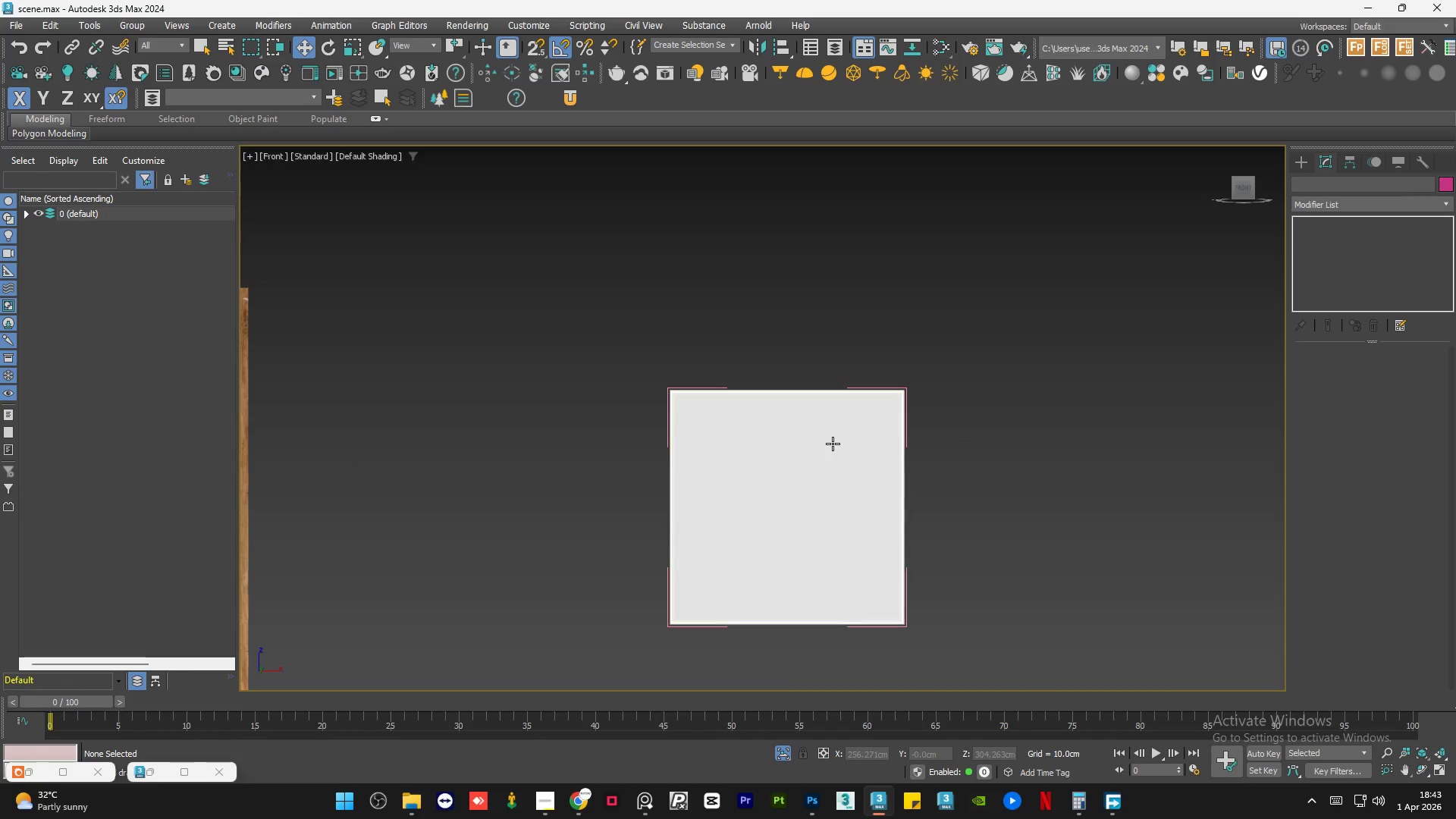 
left_click([129, 21])
 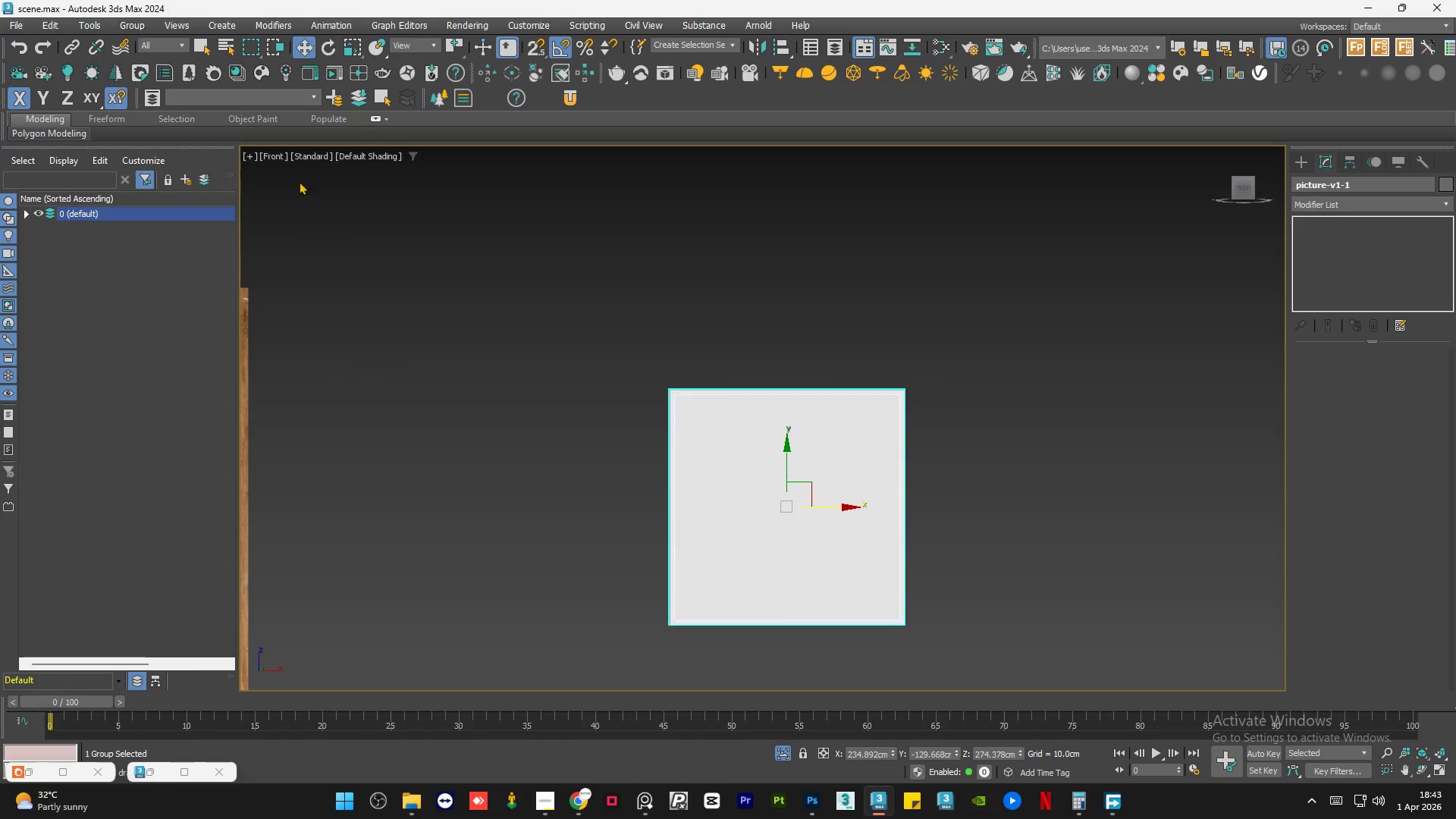 
double_click([1204, 435])
 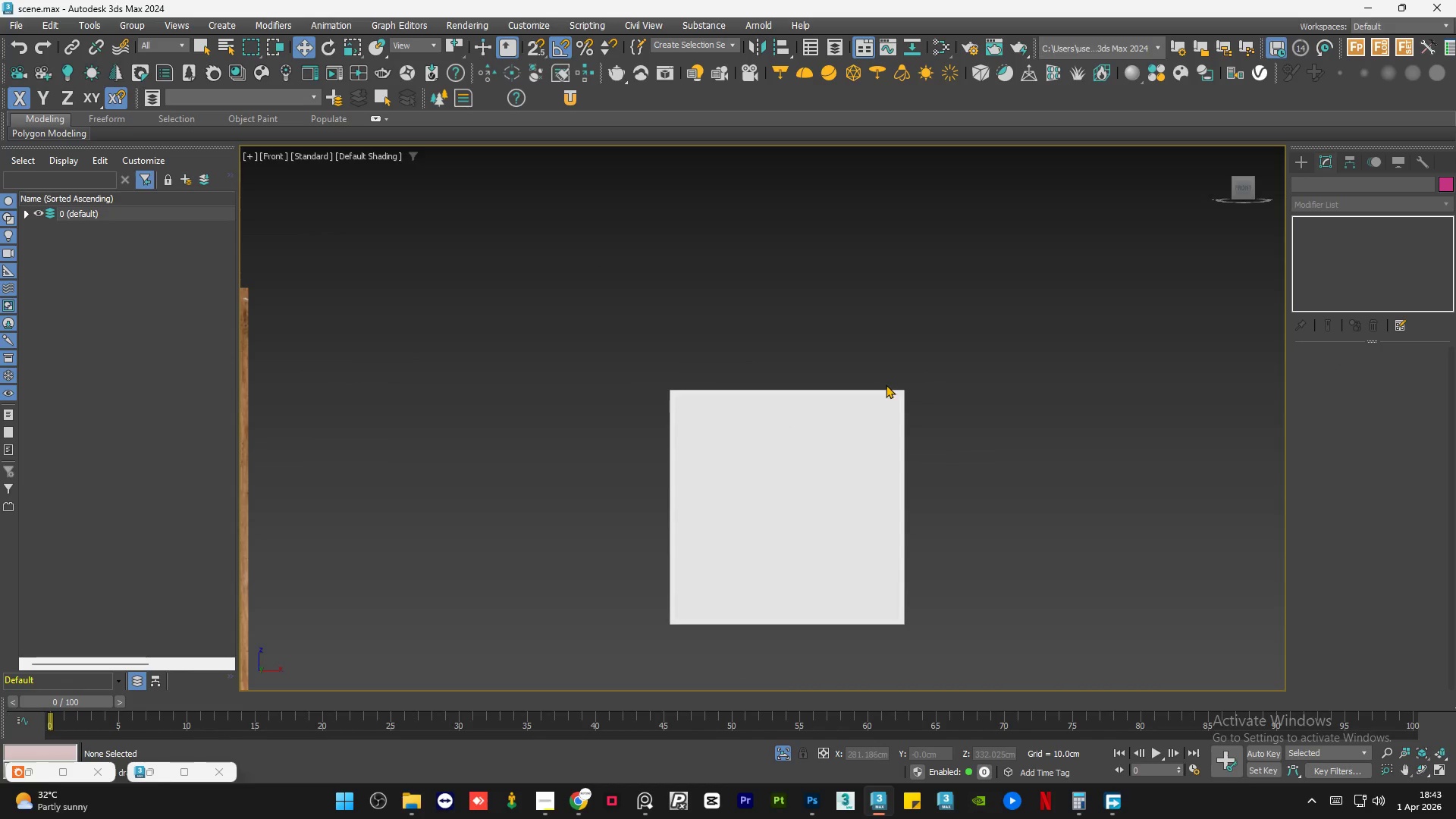 
scroll: coordinate [904, 396], scroll_direction: up, amount: 5.0
 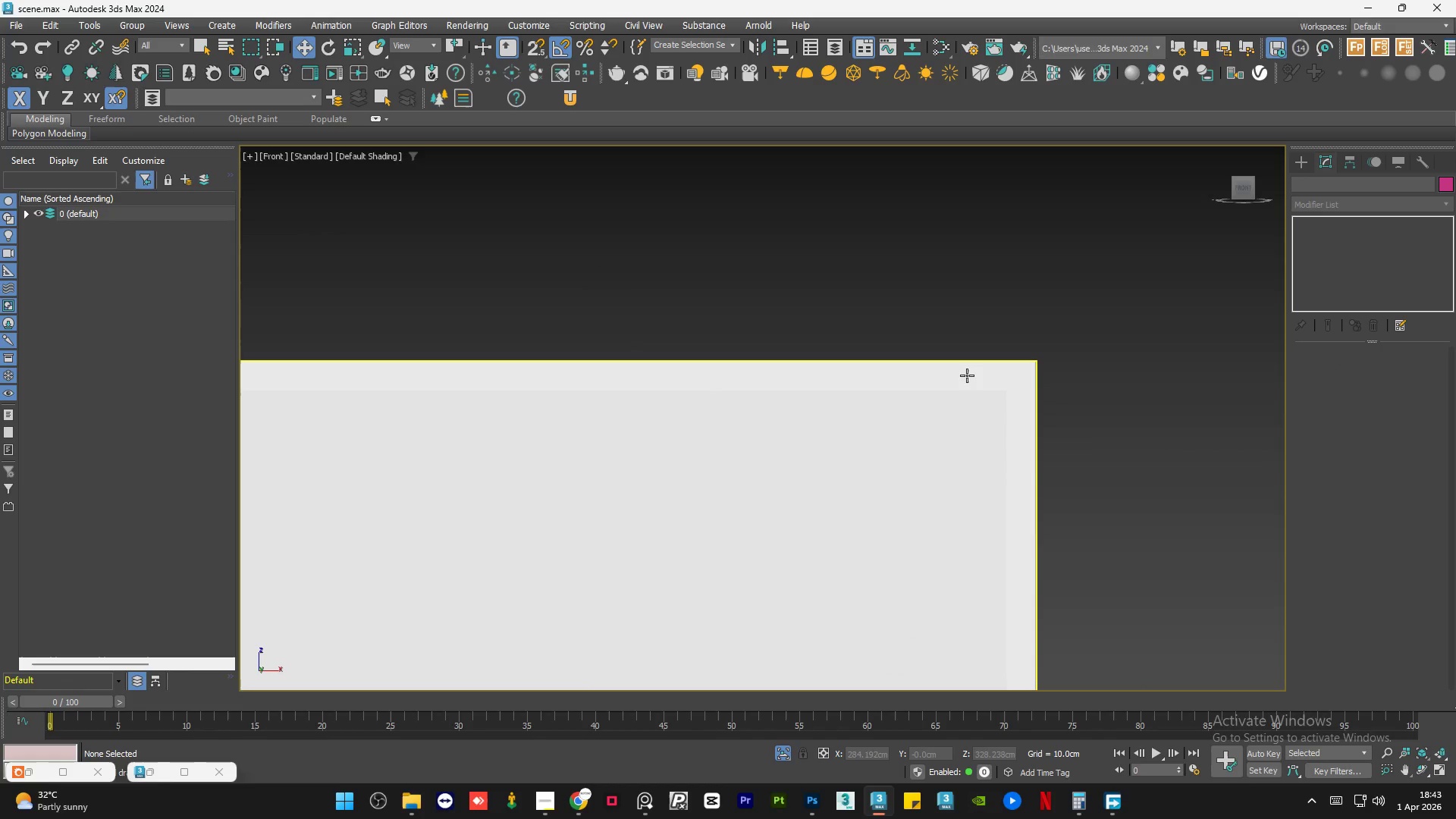 
left_click([967, 375])
 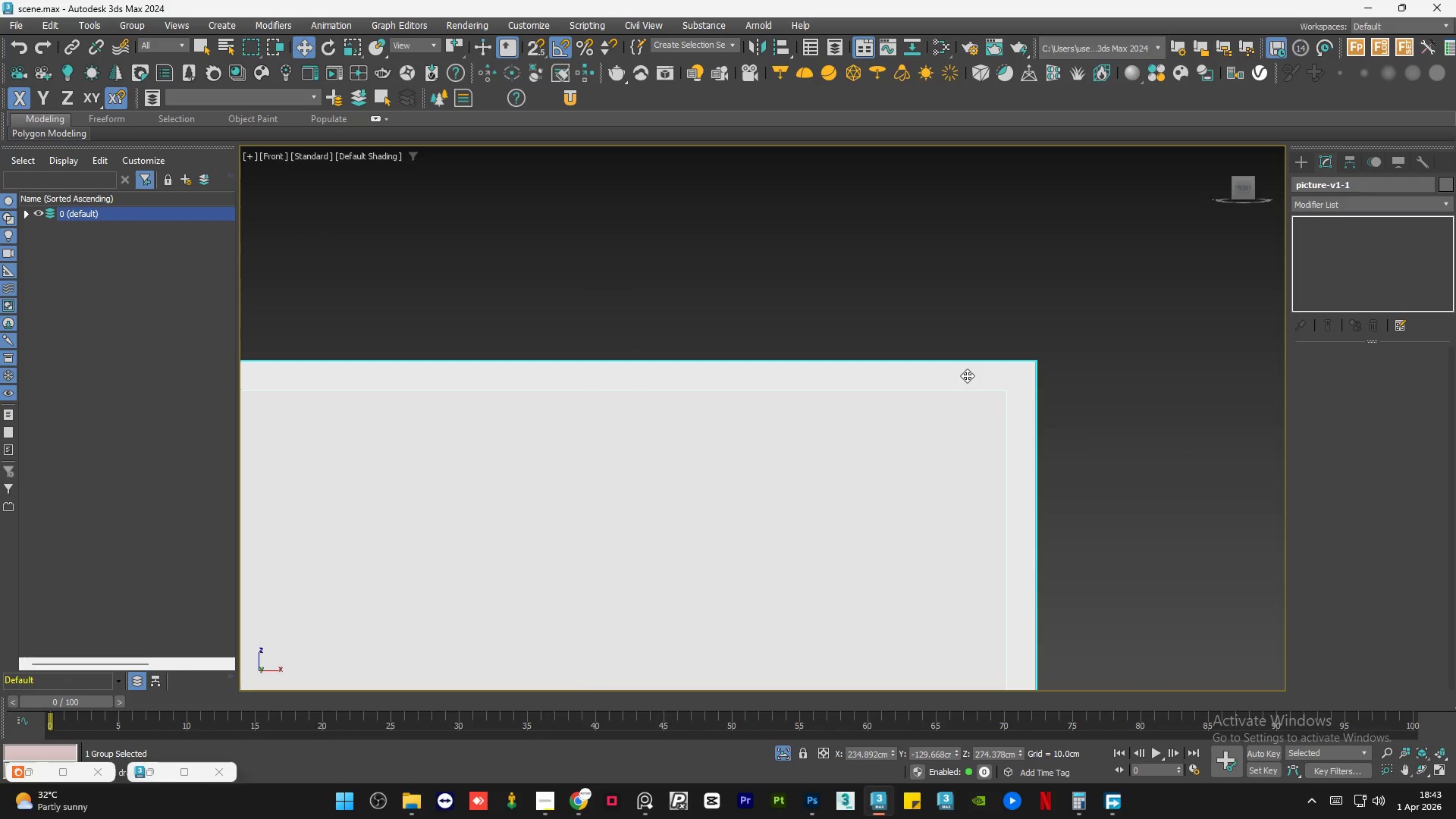 
scroll: coordinate [967, 375], scroll_direction: down, amount: 6.0
 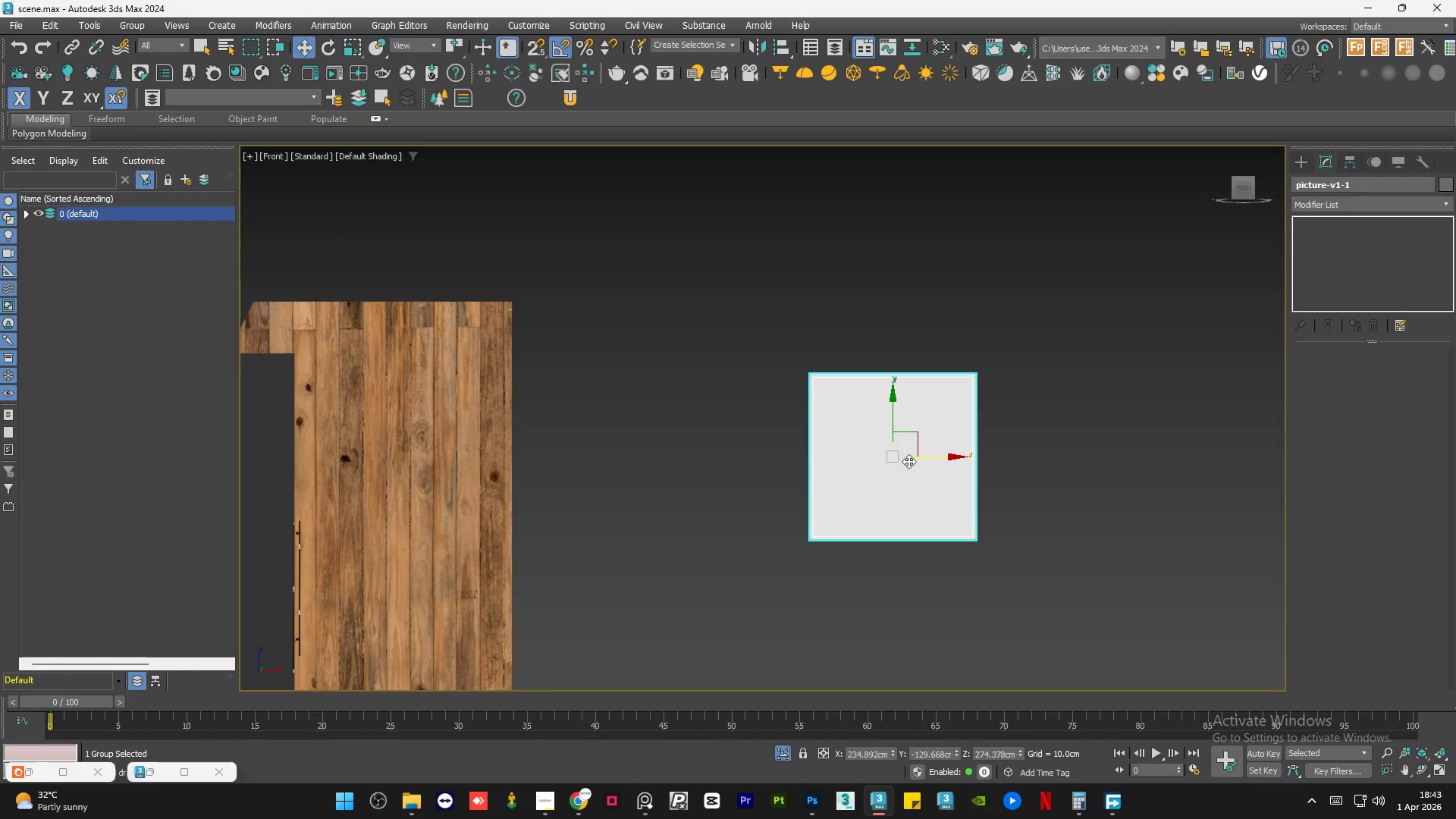 
scroll: coordinate [808, 450], scroll_direction: none, amount: 0.0
 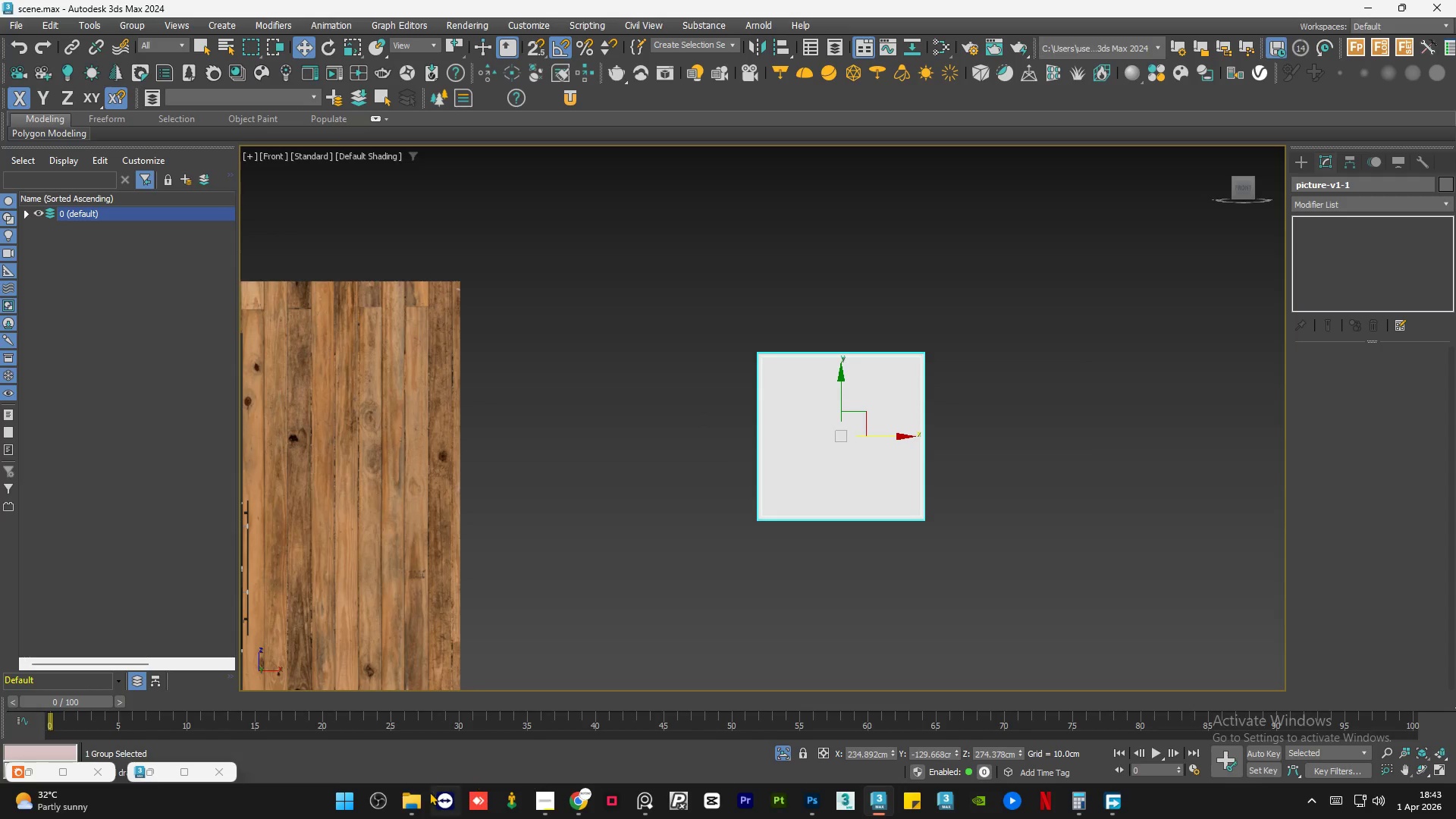 
left_click([419, 807])
 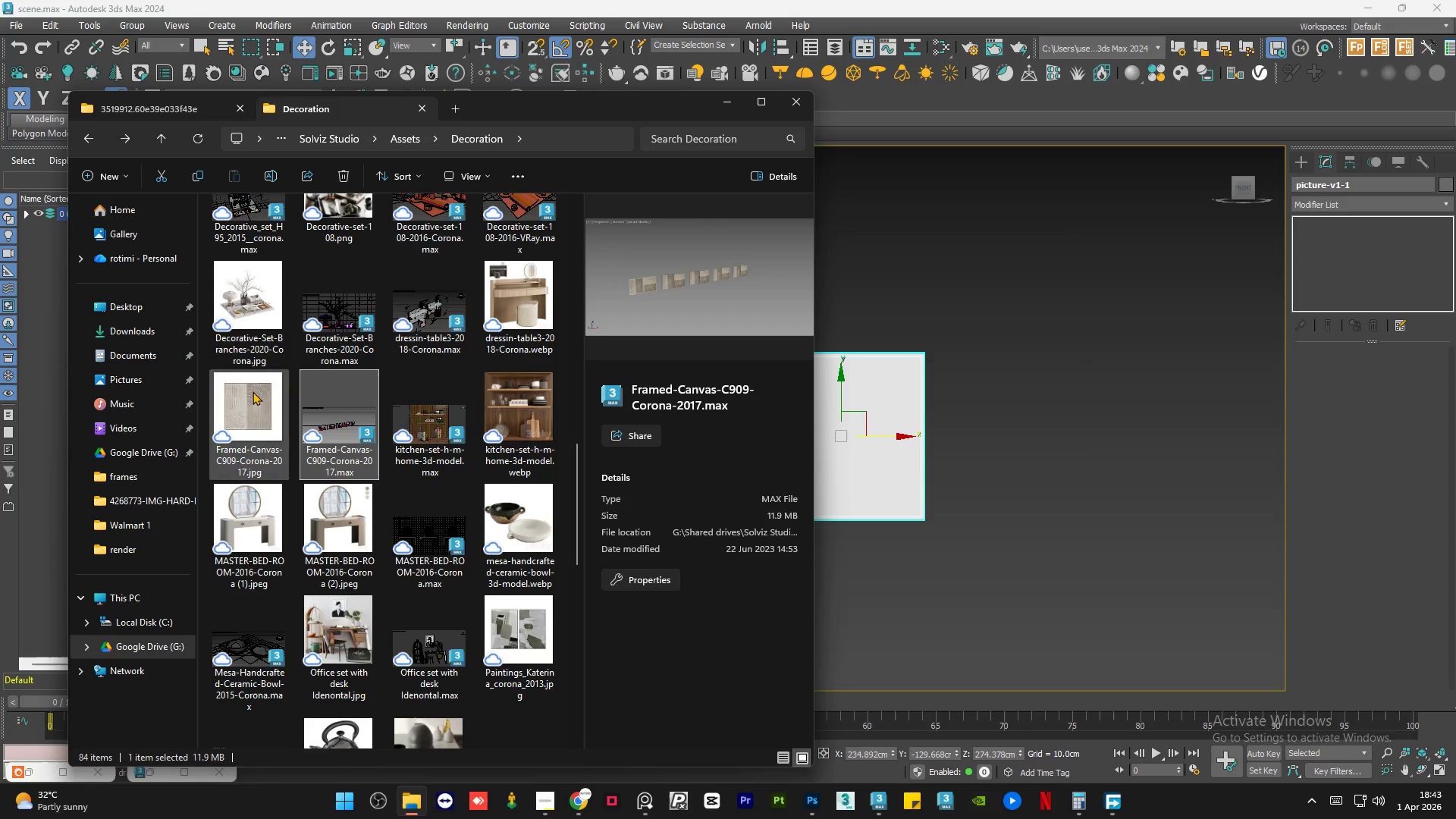 
left_click([256, 239])
 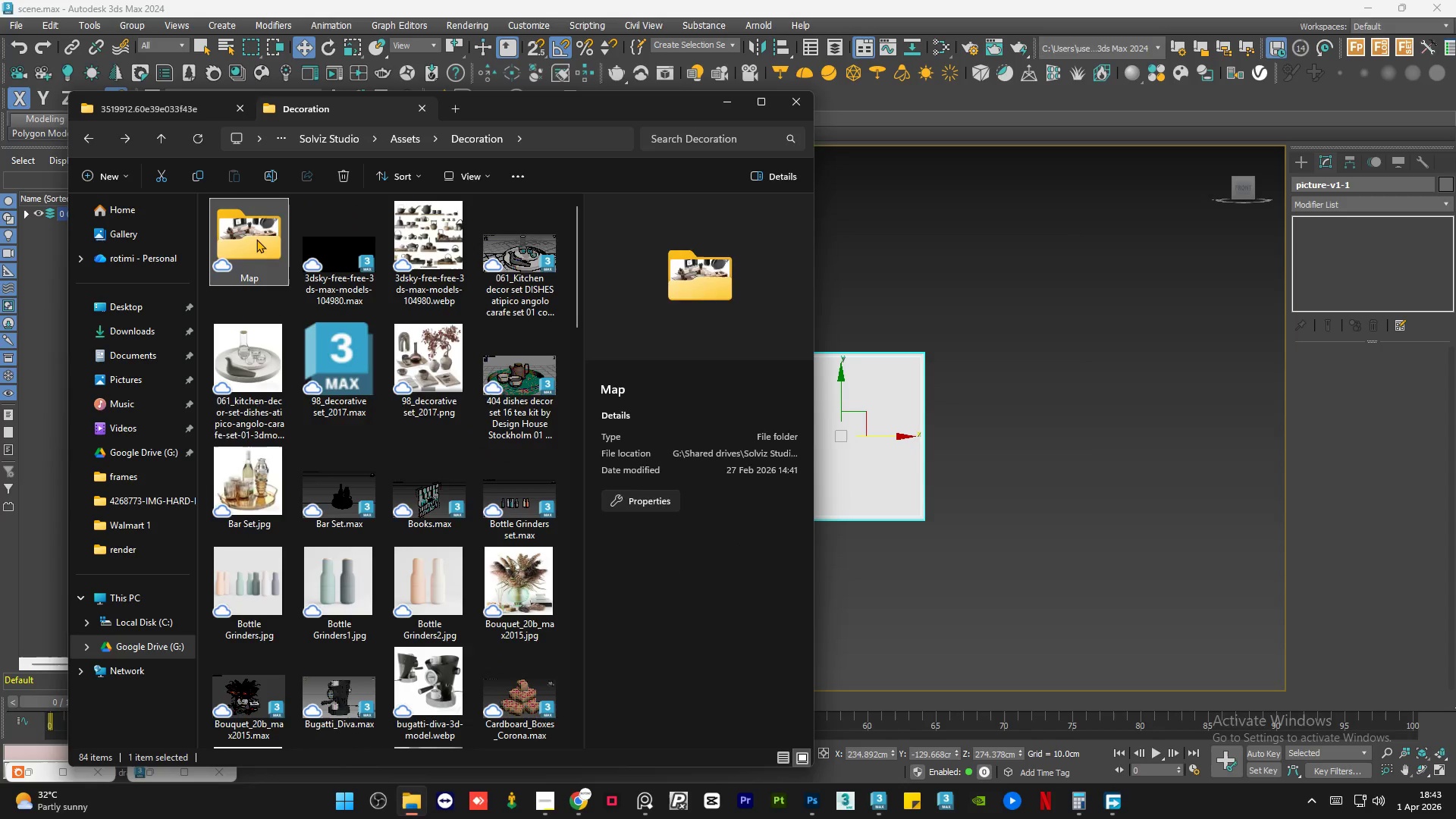 
scroll: coordinate [265, 337], scroll_direction: up, amount: 12.0
 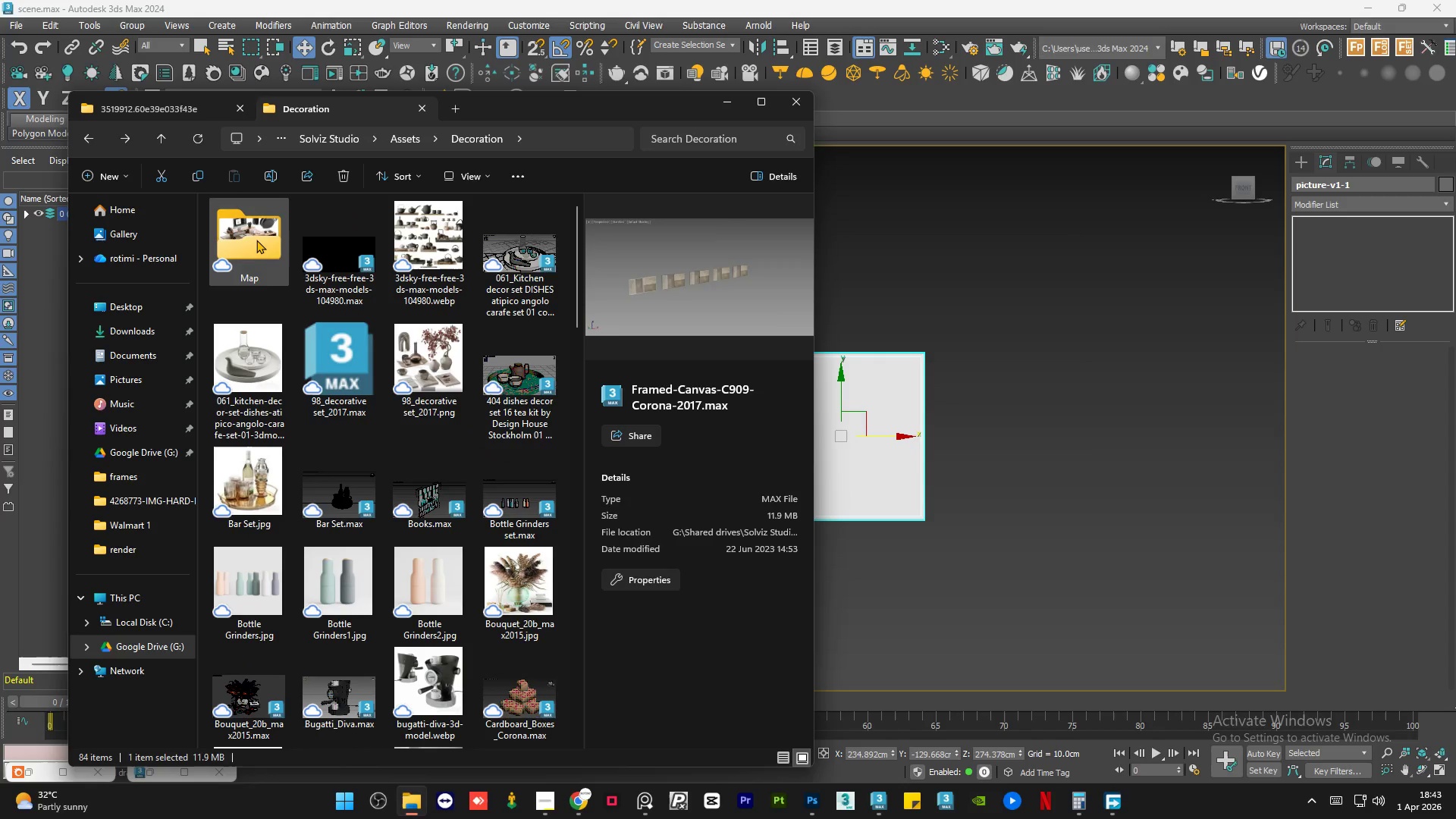 
double_click([256, 239])
 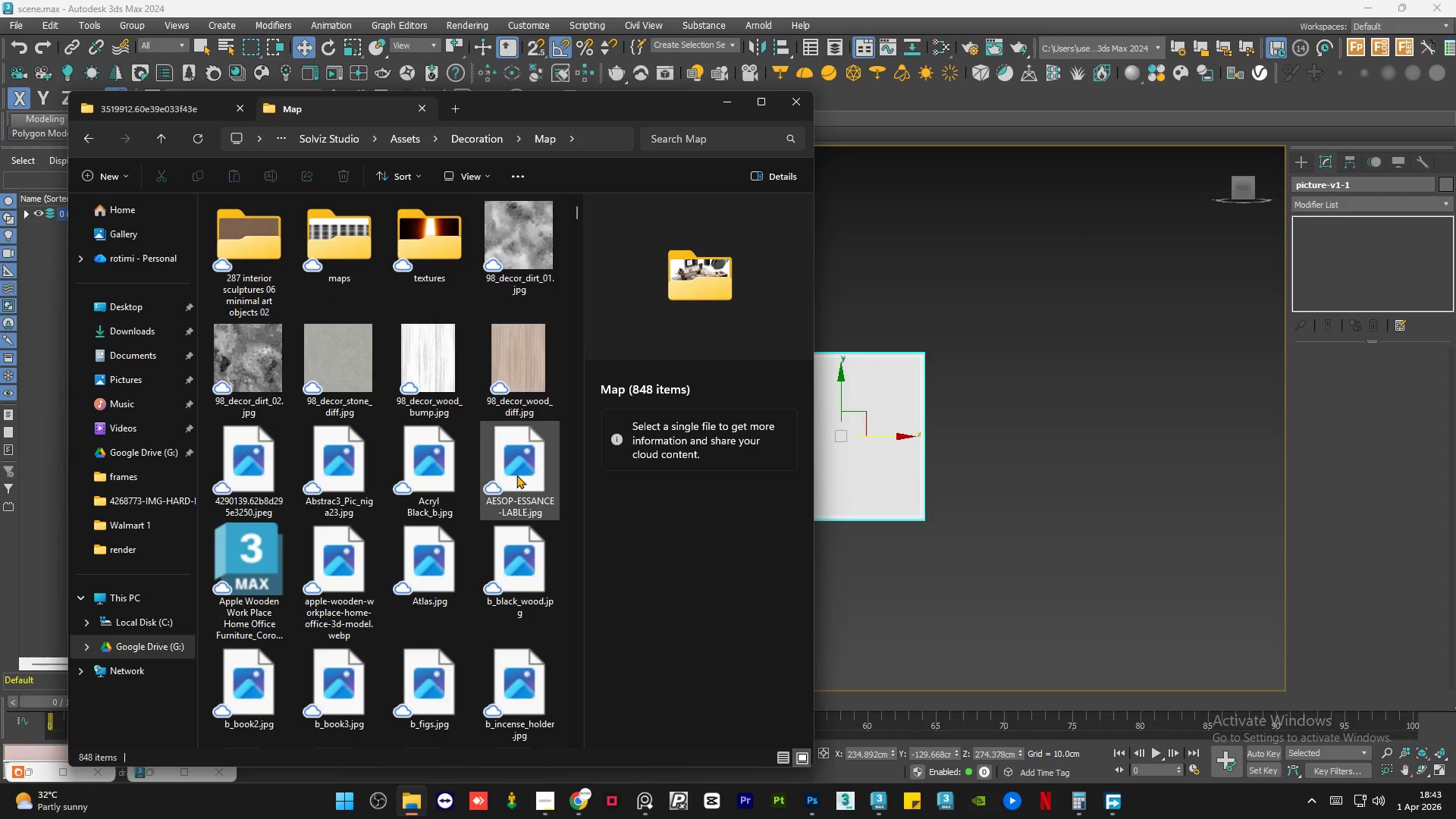 
left_click([522, 363])
 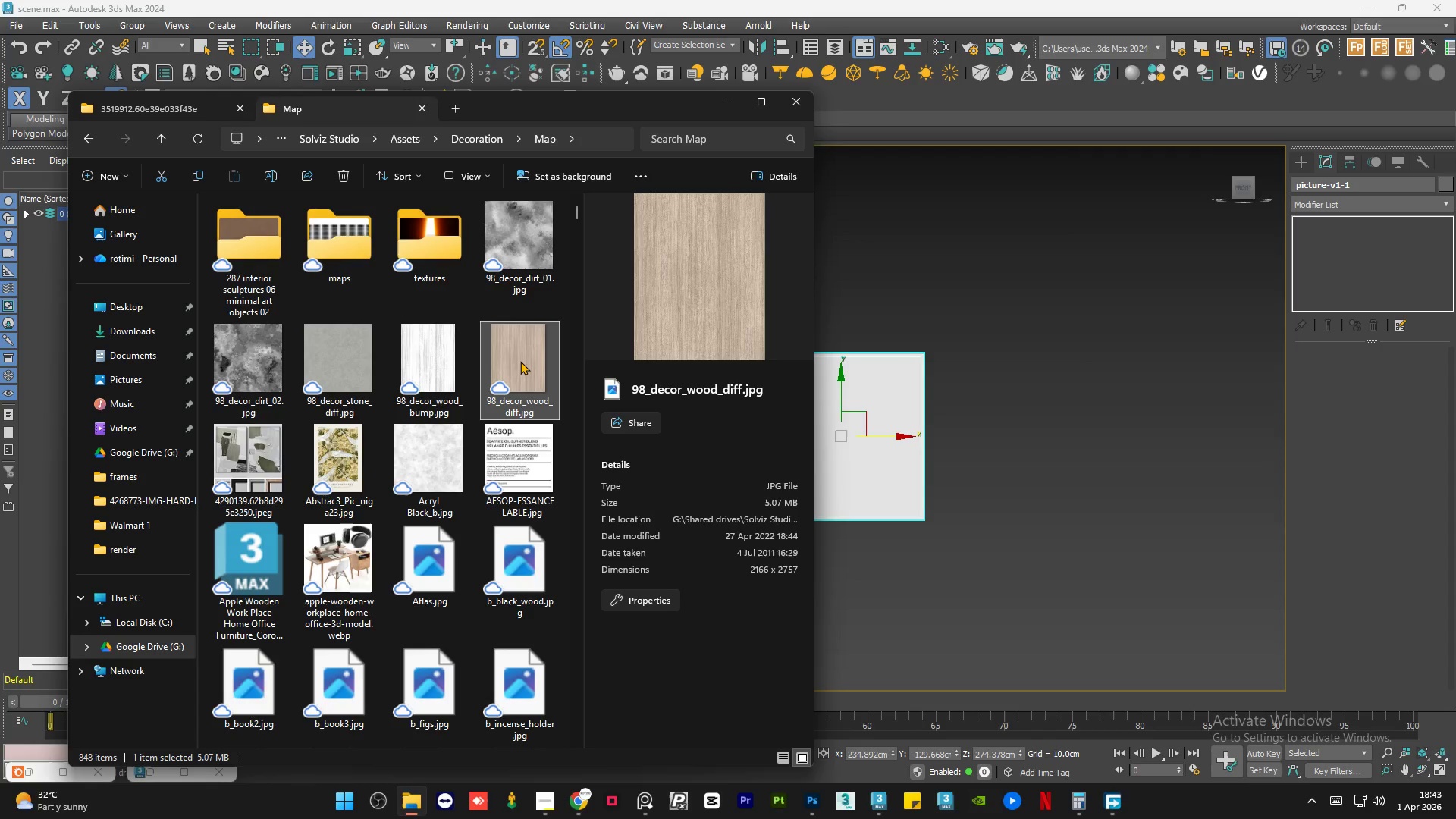 
left_click([340, 447])
 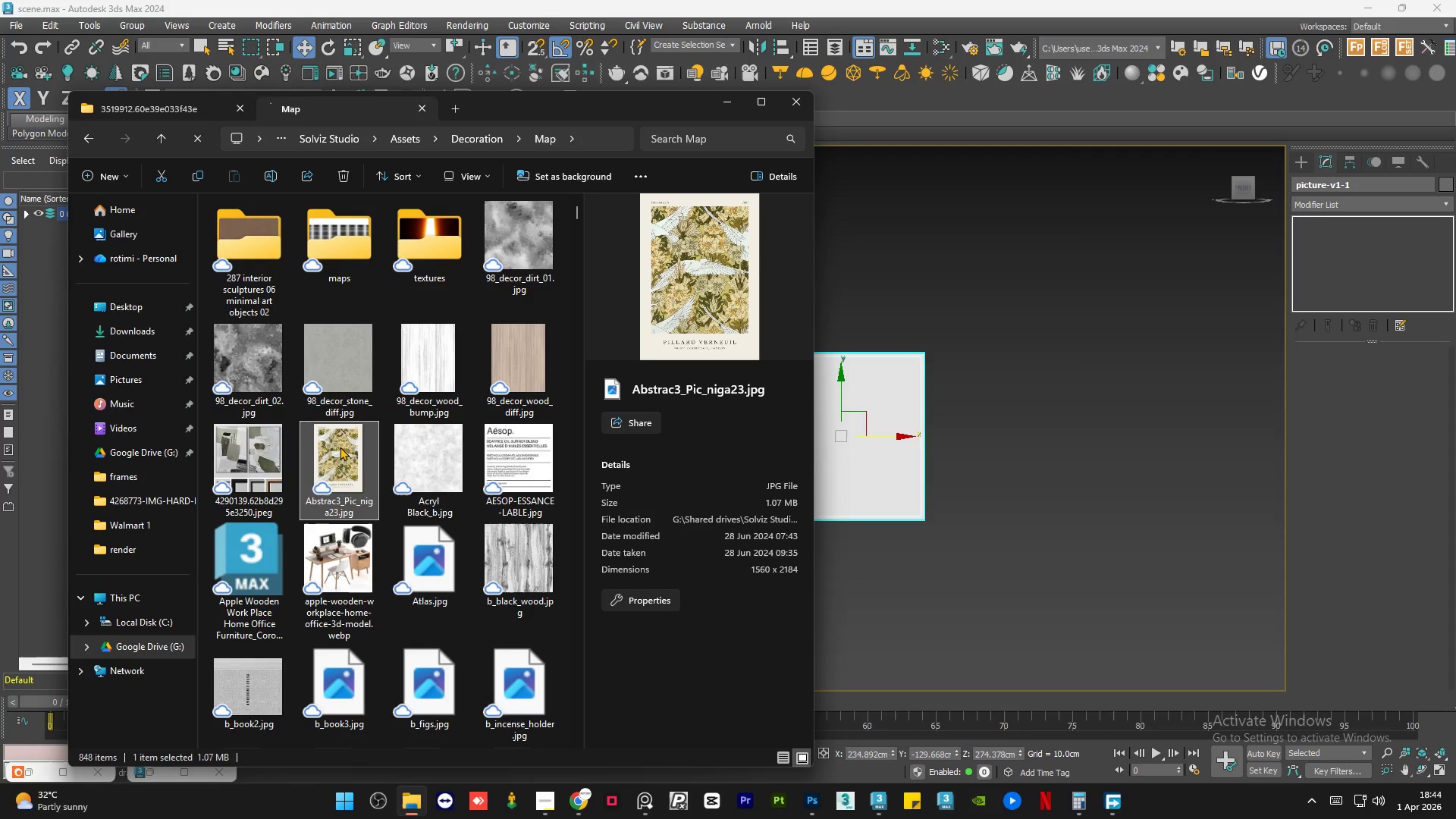 
double_click([340, 447])
 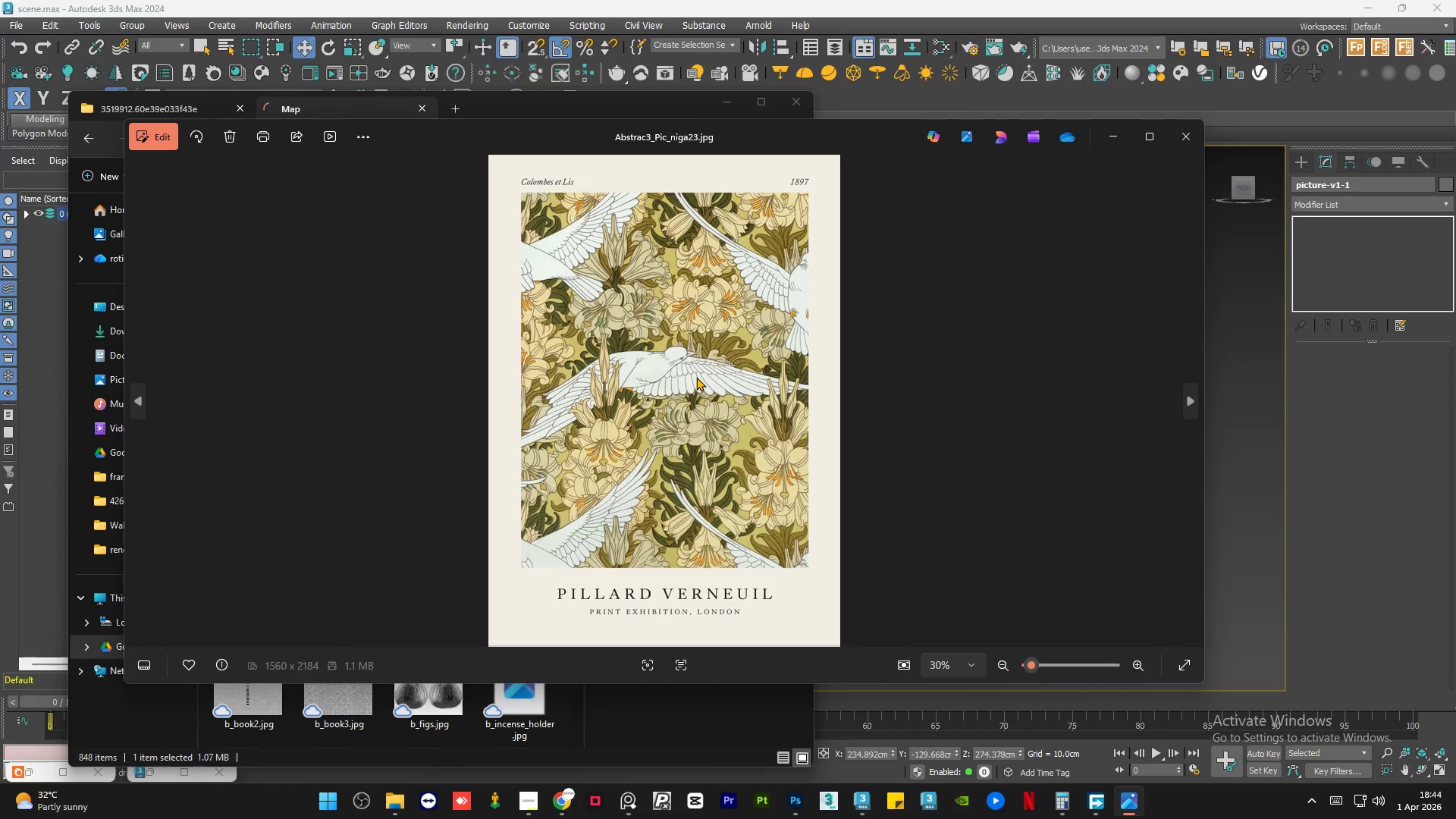 
scroll: coordinate [535, 192], scroll_direction: up, amount: 8.0
 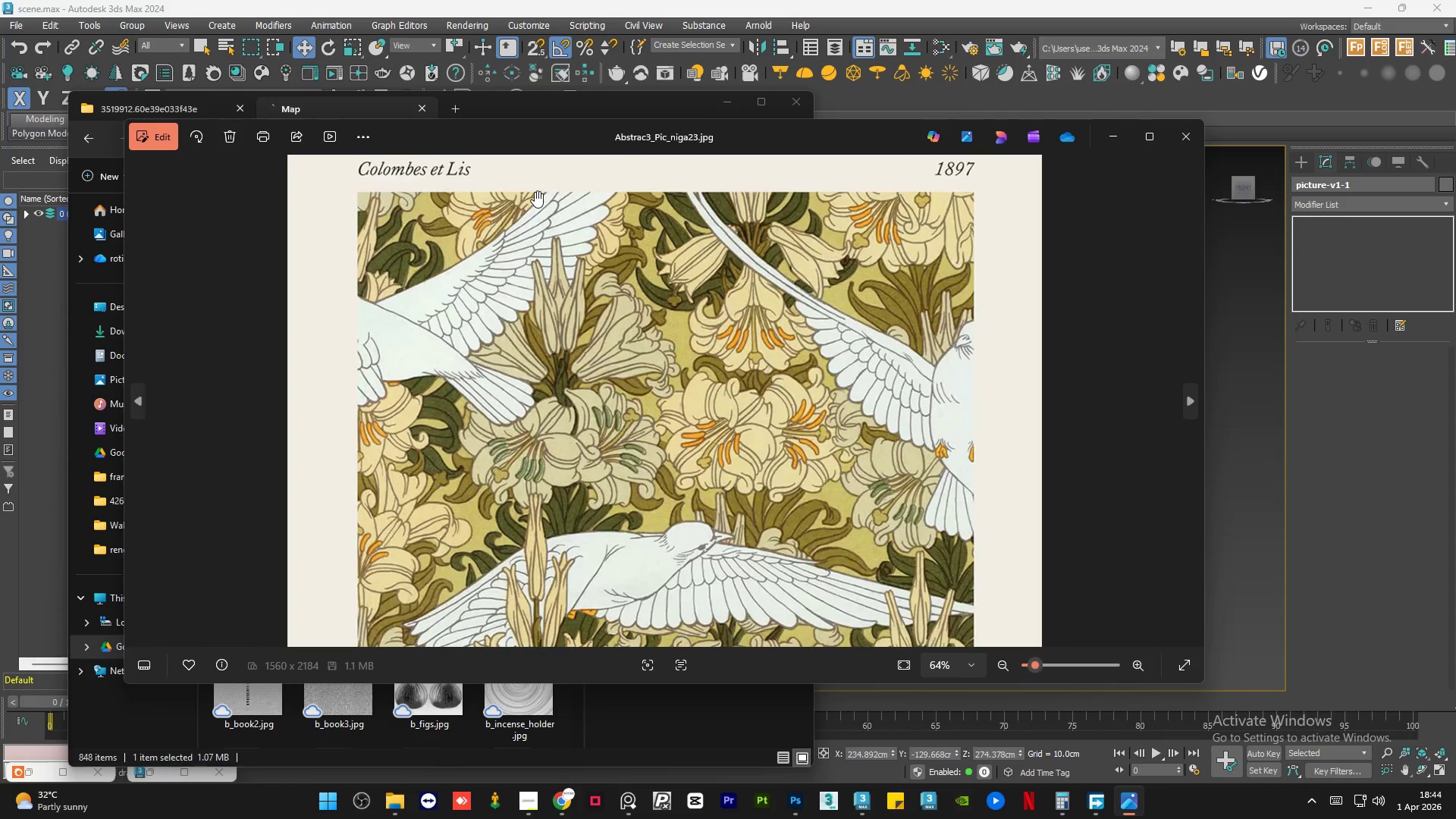 
scroll: coordinate [673, 255], scroll_direction: down, amount: 12.0
 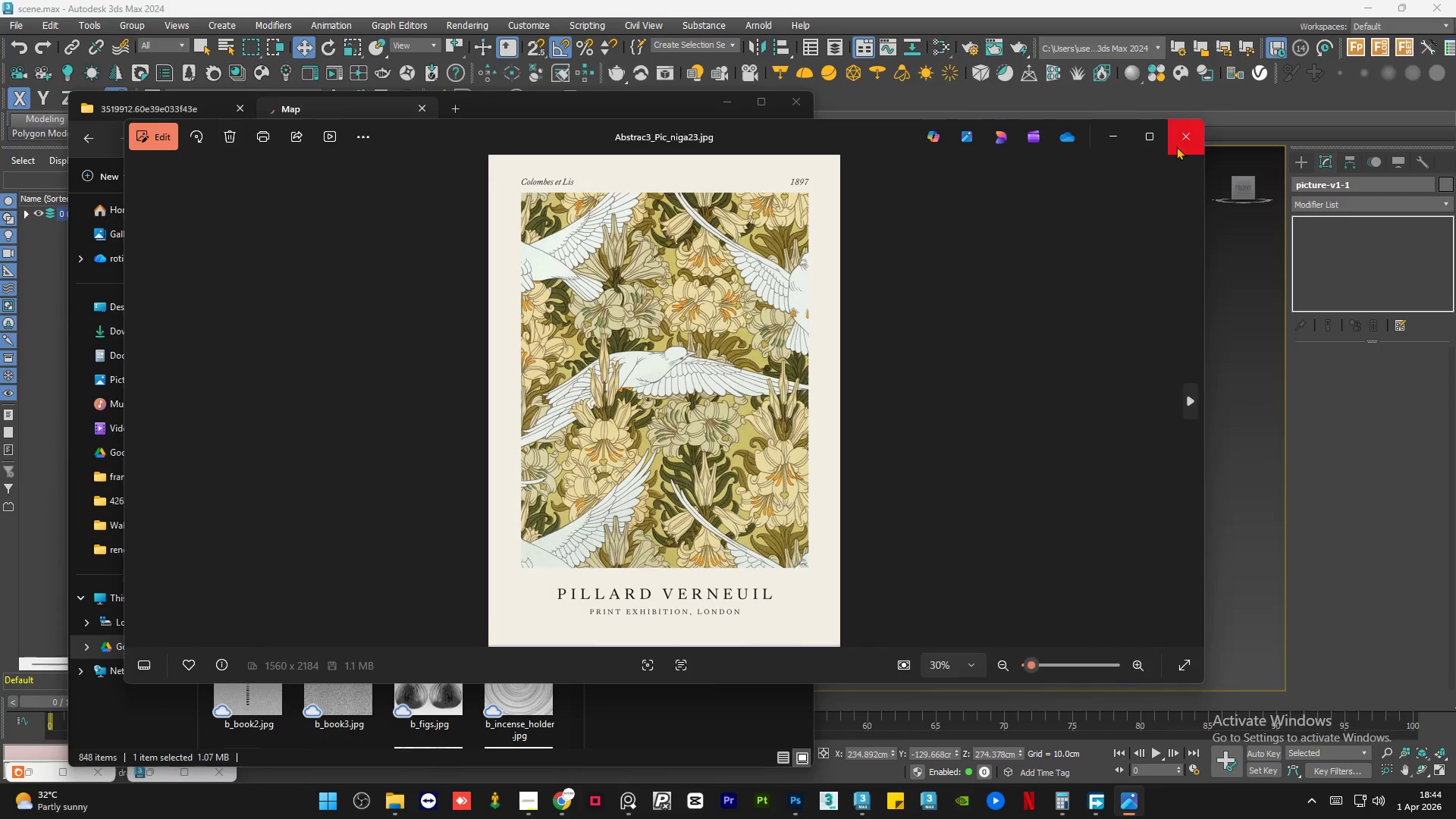 
left_click([1177, 142])
 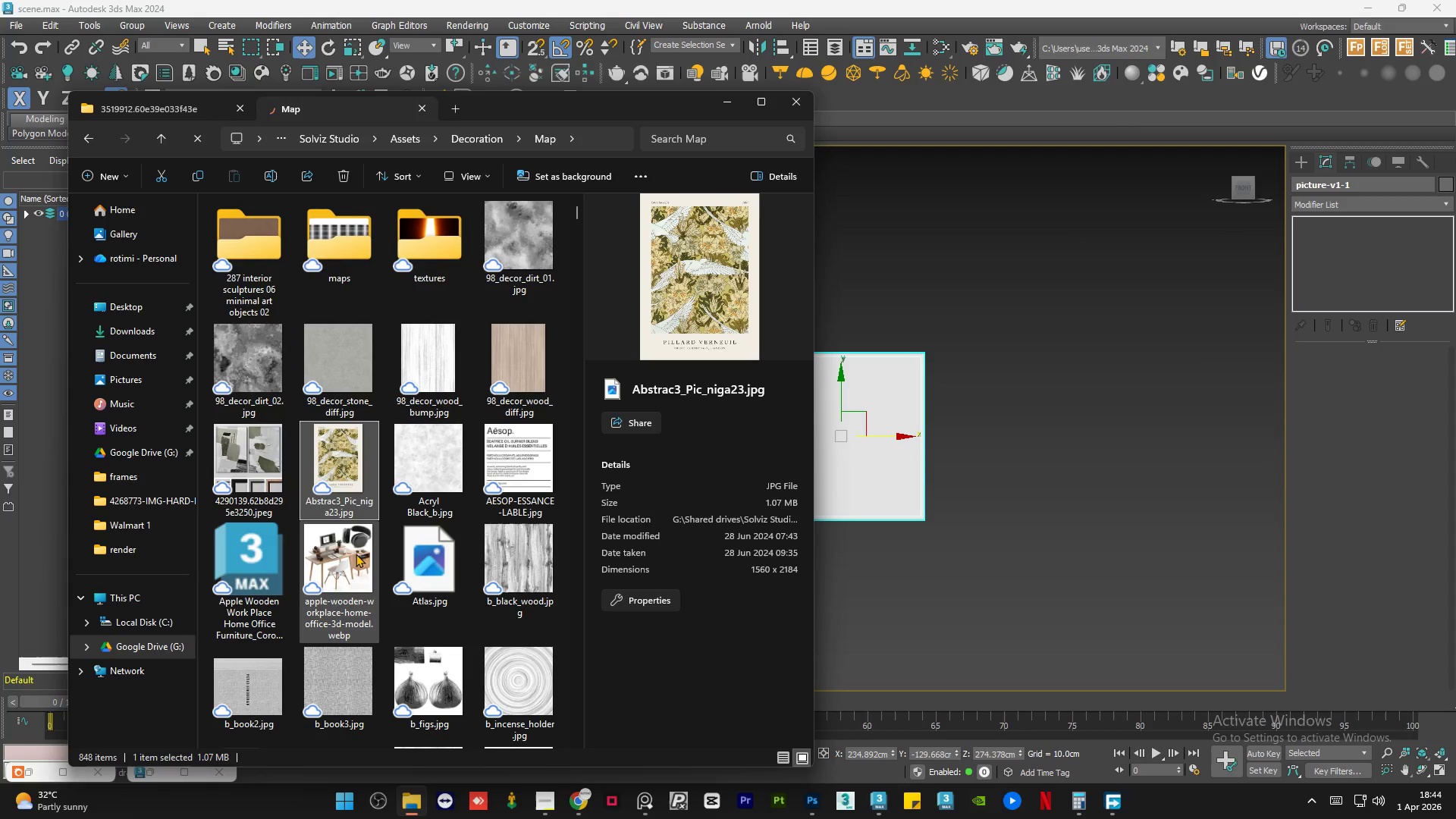 
left_click([356, 554])
 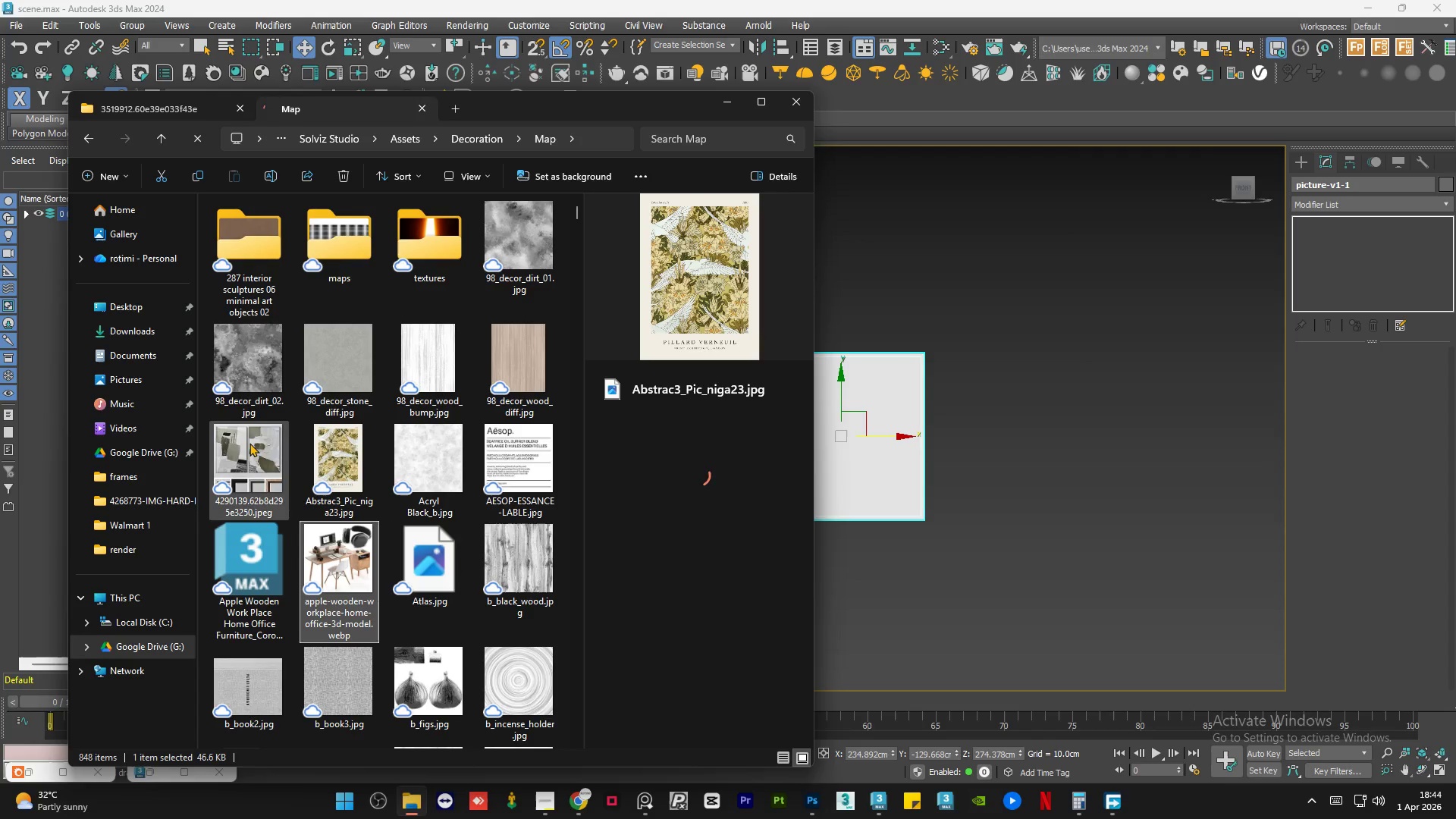 
left_click([258, 460])
 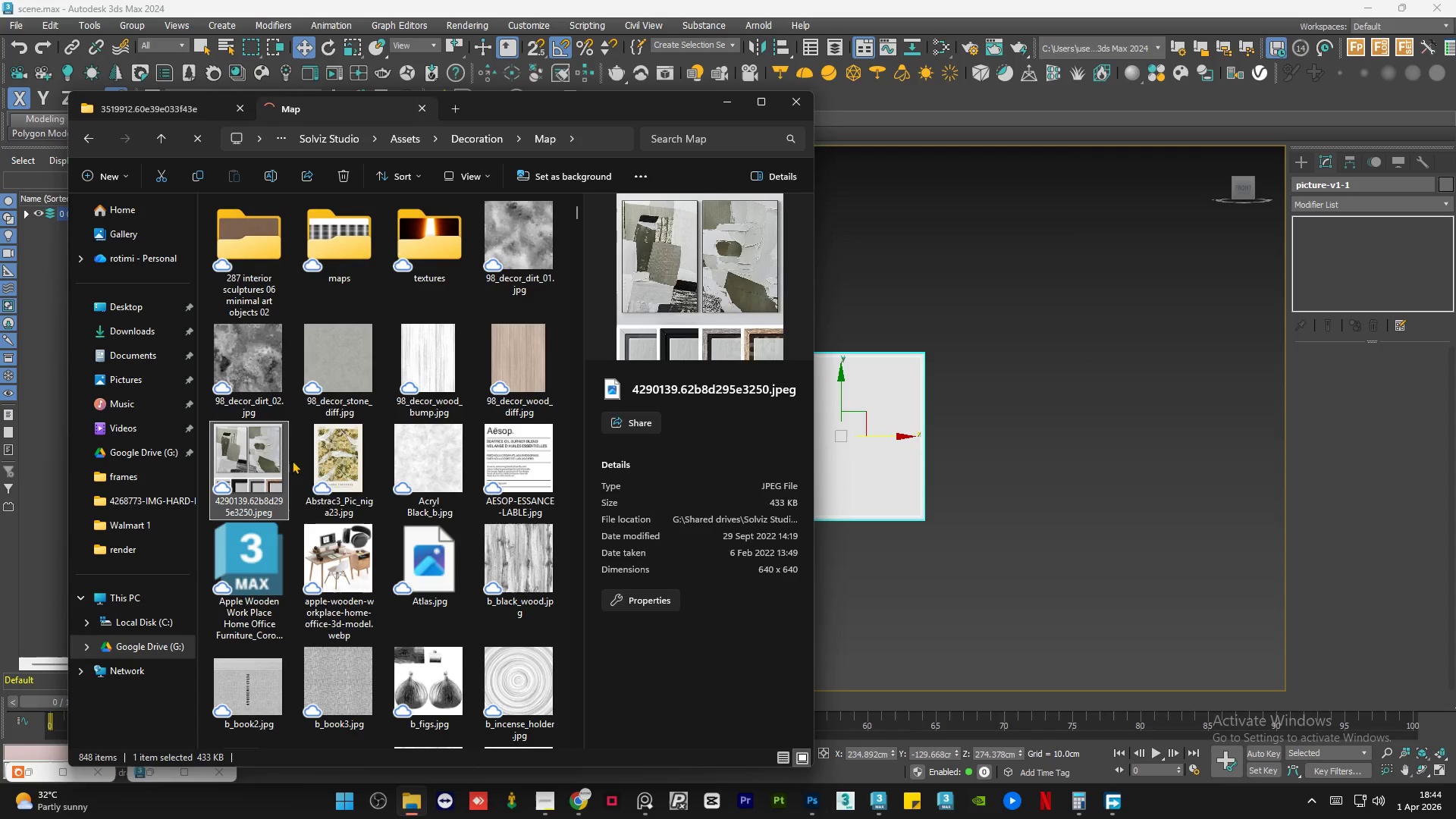 
mouse_move([355, 462])
 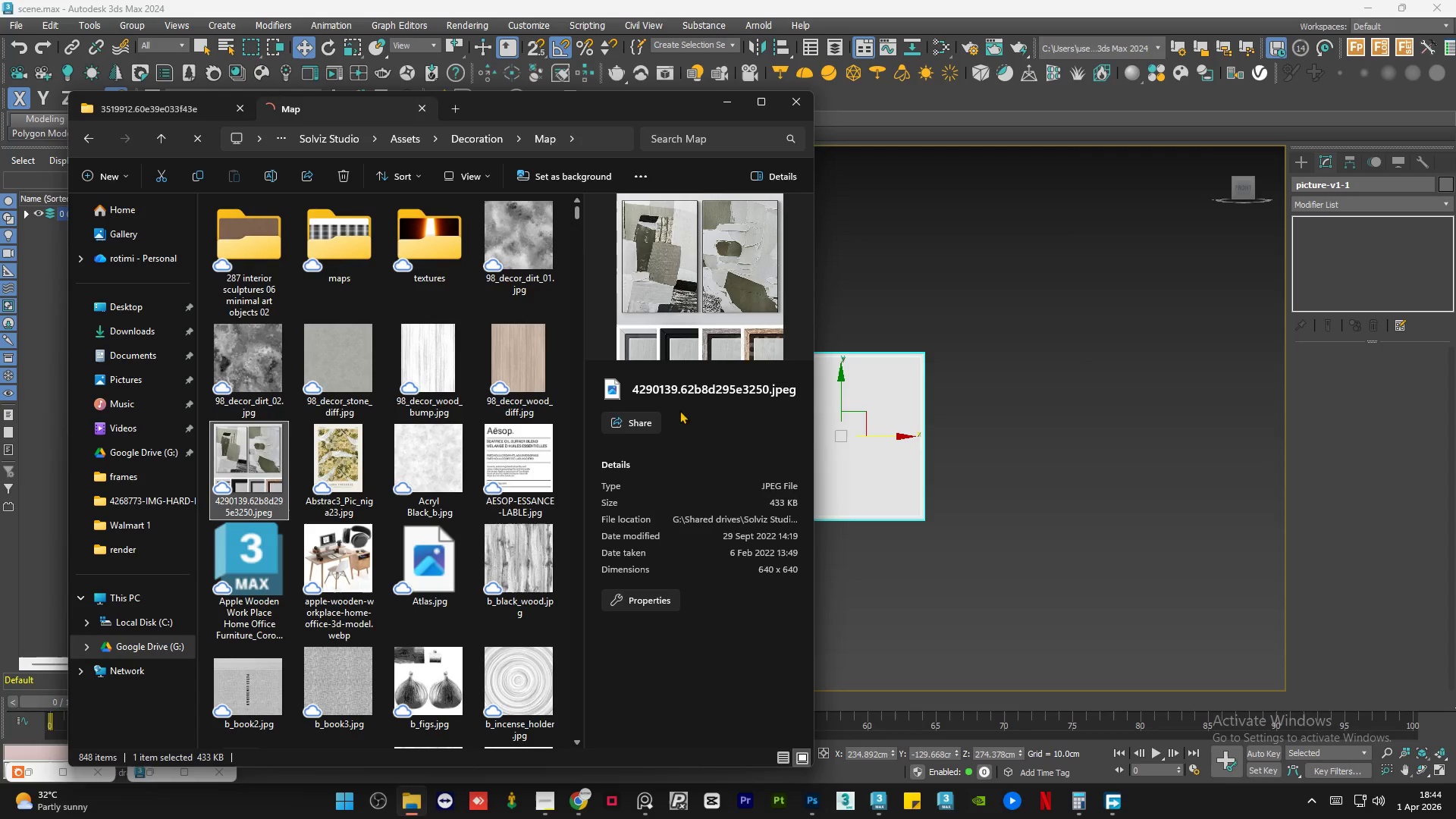 
scroll: coordinate [1219, 517], scroll_direction: down, amount: 4.0
 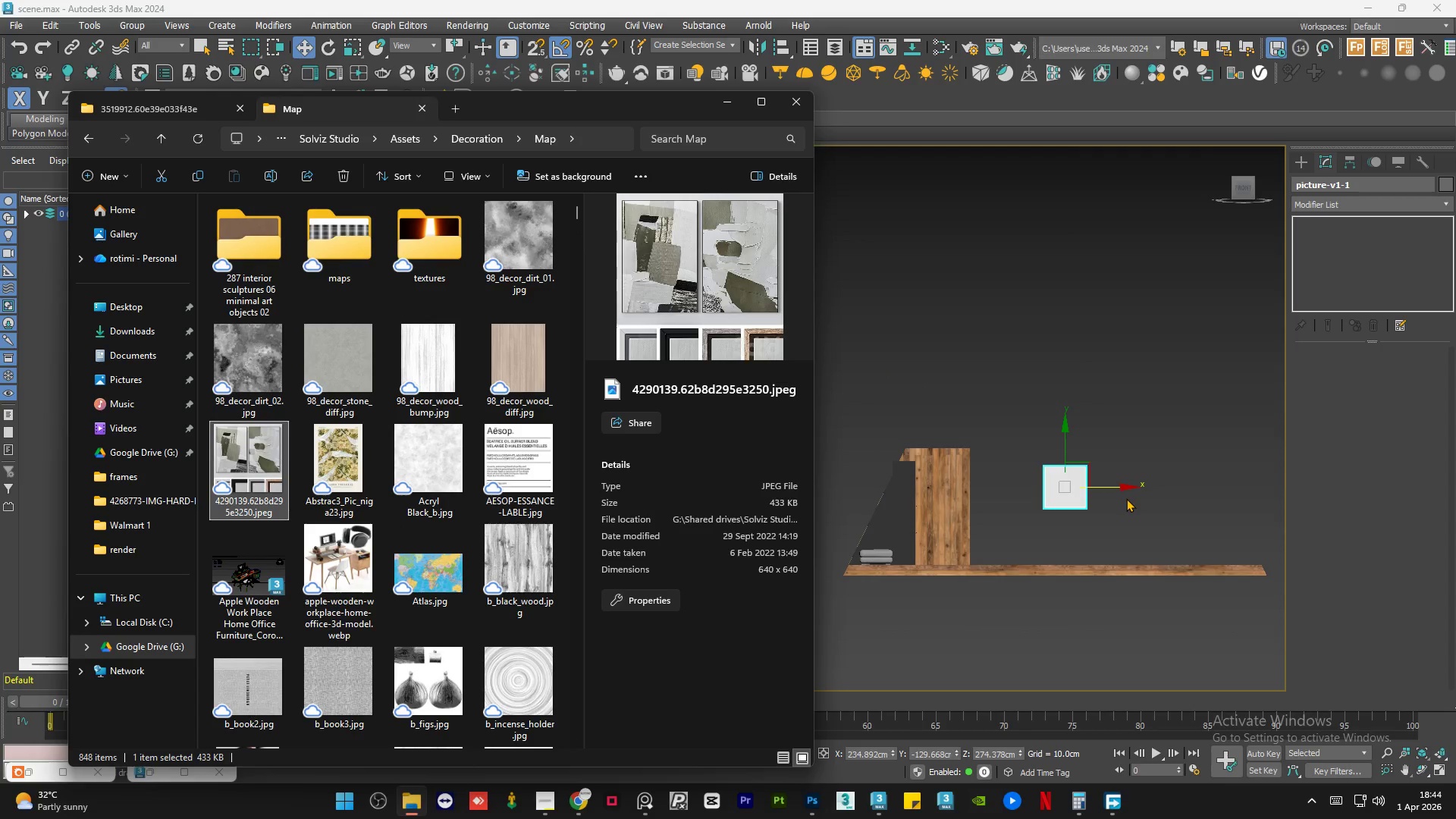 
left_click_drag(start_coordinate=[1119, 488], to_coordinate=[995, 508])
 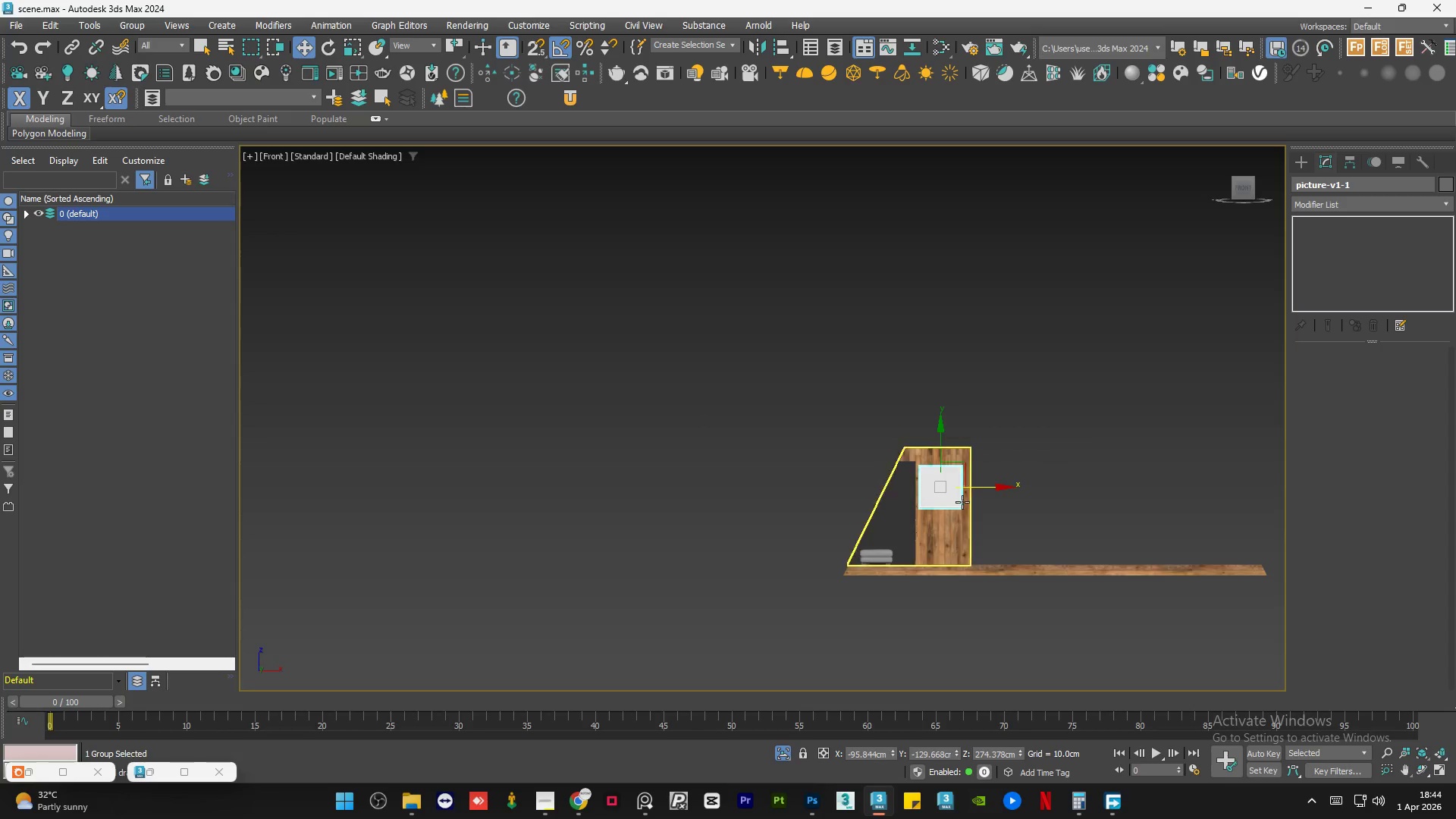 
scroll: coordinate [959, 501], scroll_direction: up, amount: 3.0
 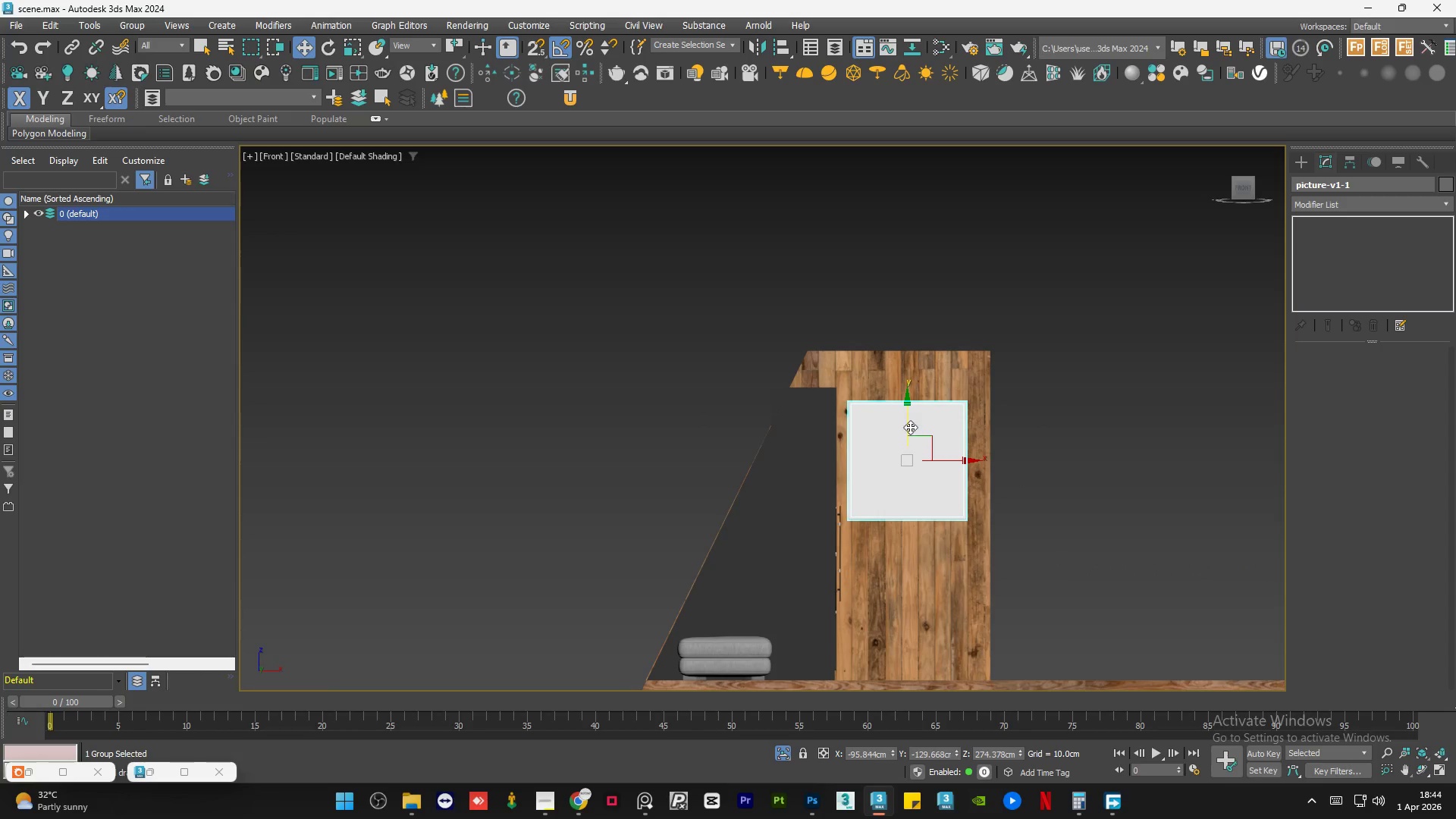 
left_click_drag(start_coordinate=[911, 426], to_coordinate=[912, 460])
 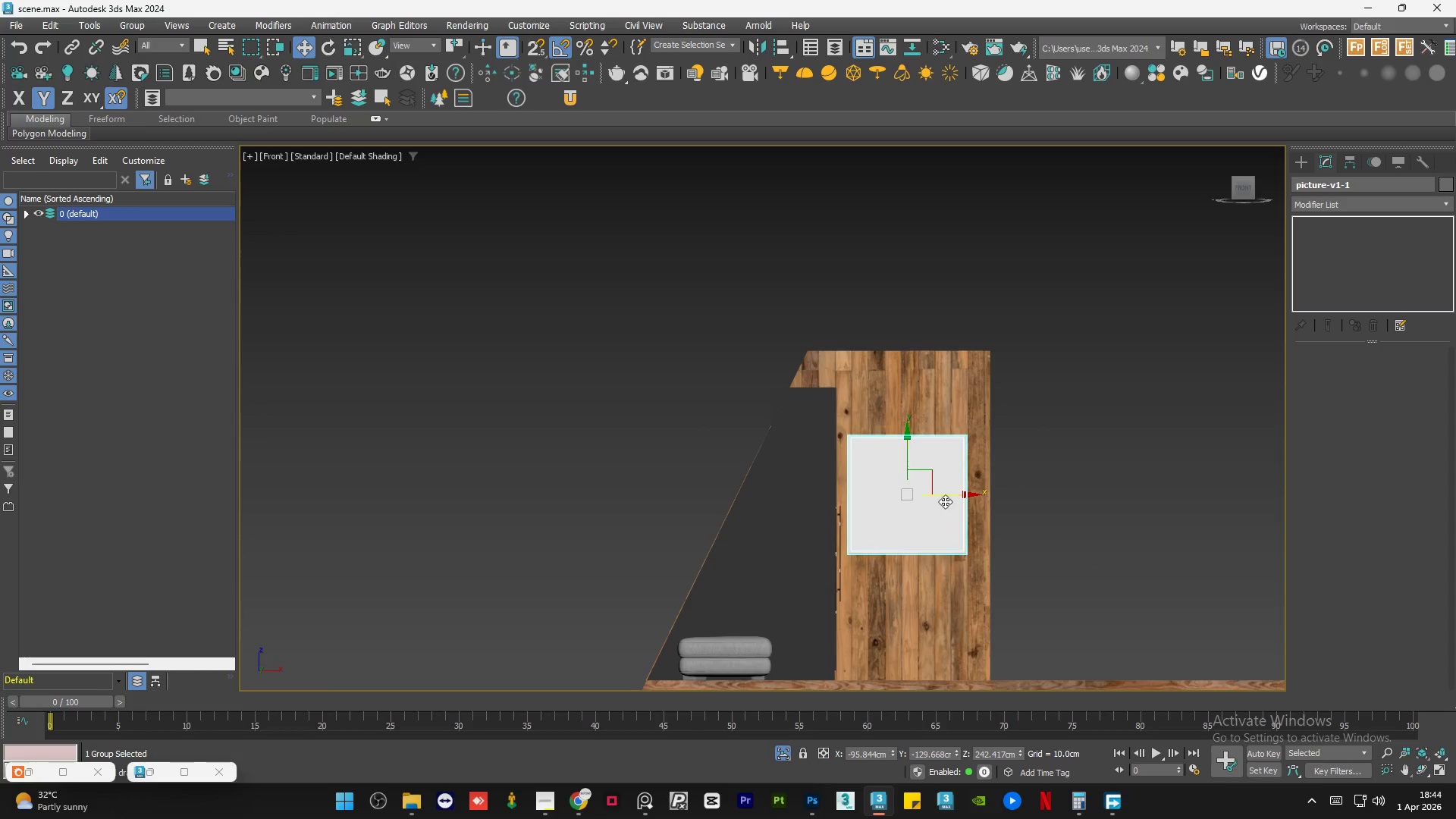 
hold_key(key=AltLeft, duration=1.51)
 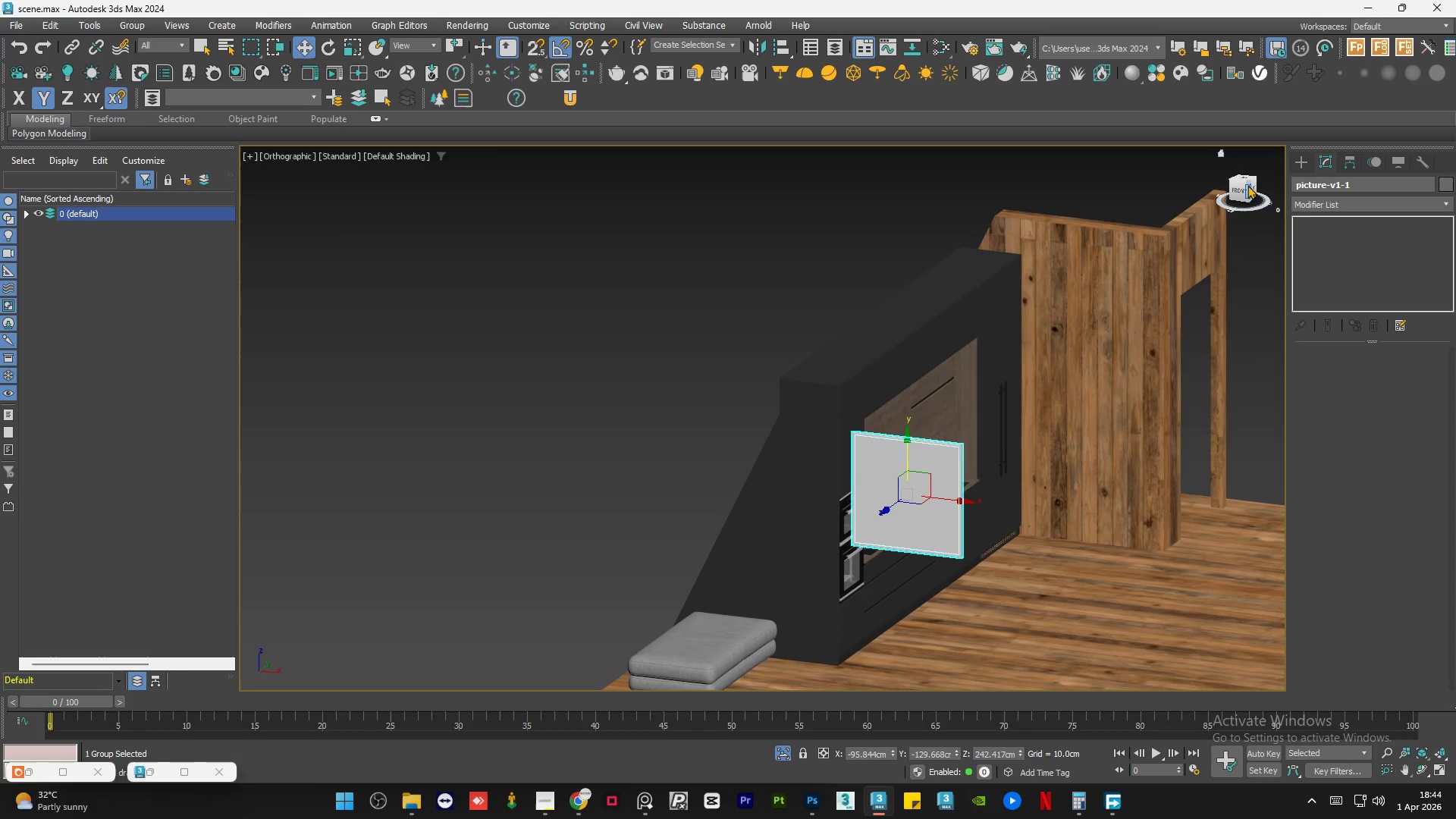 
hold_key(key=AltLeft, duration=12.7)
left_click([1244, 177])
 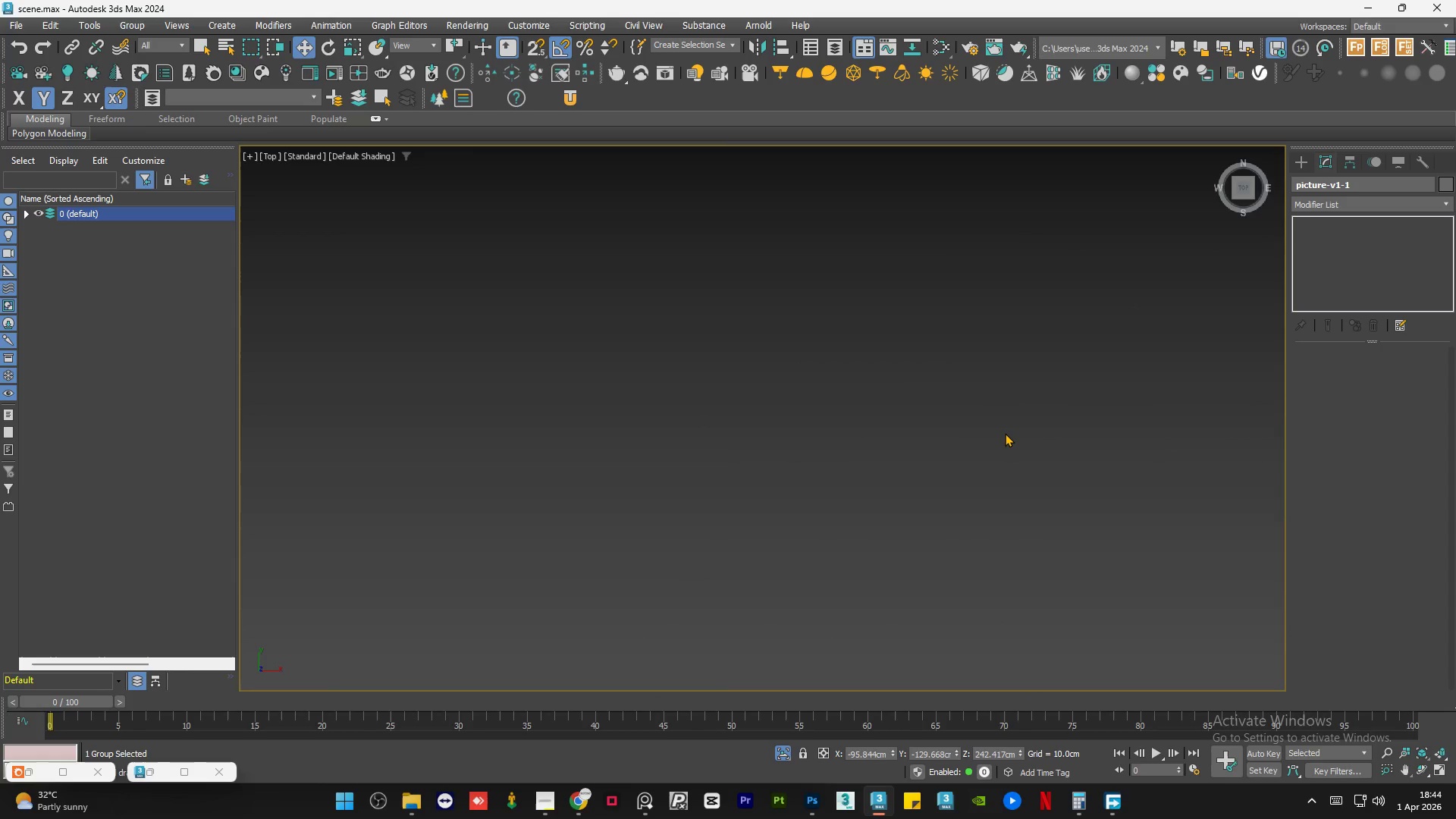 
key(Z)
 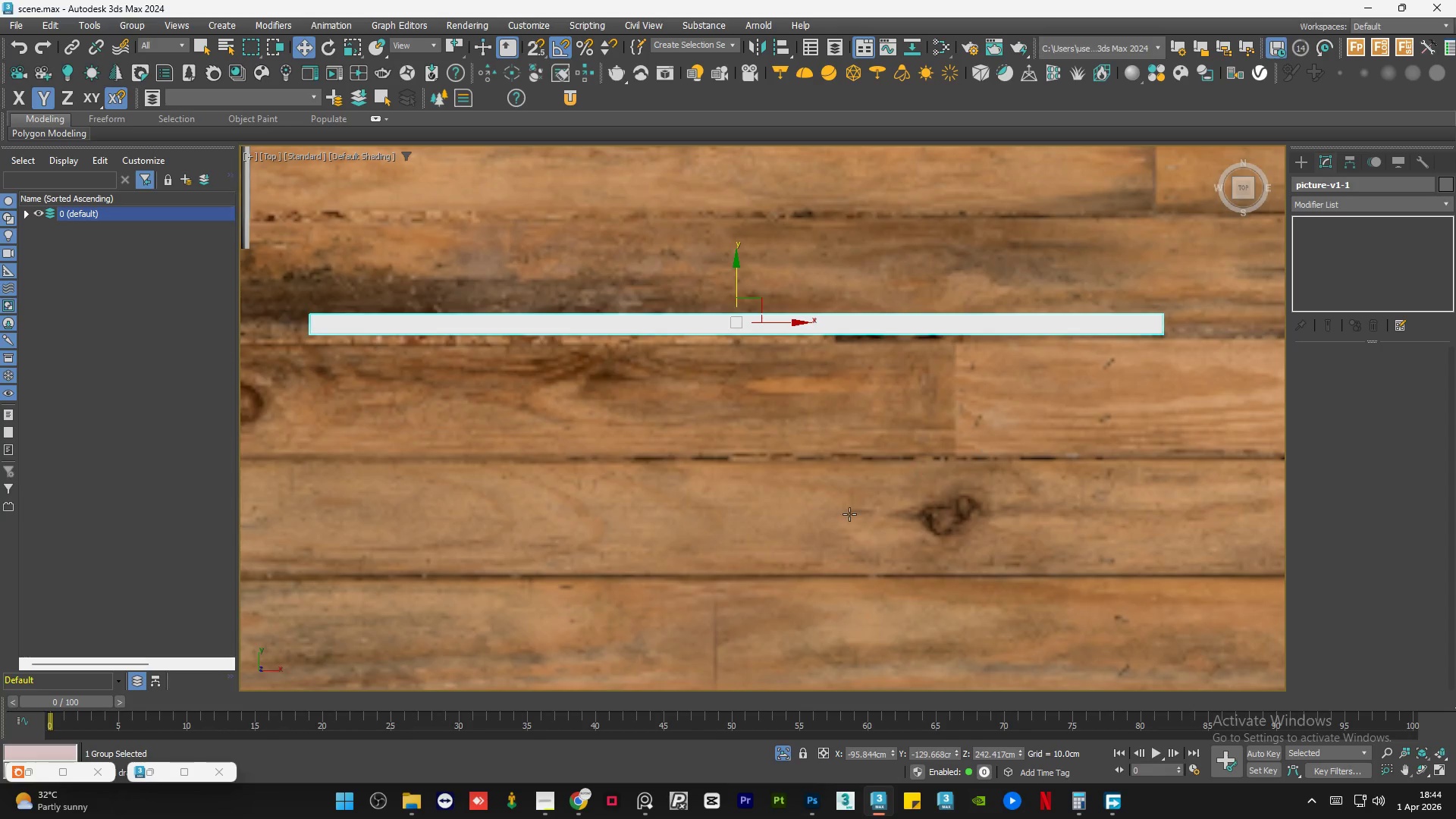 
scroll: coordinate [803, 473], scroll_direction: down, amount: 7.0
 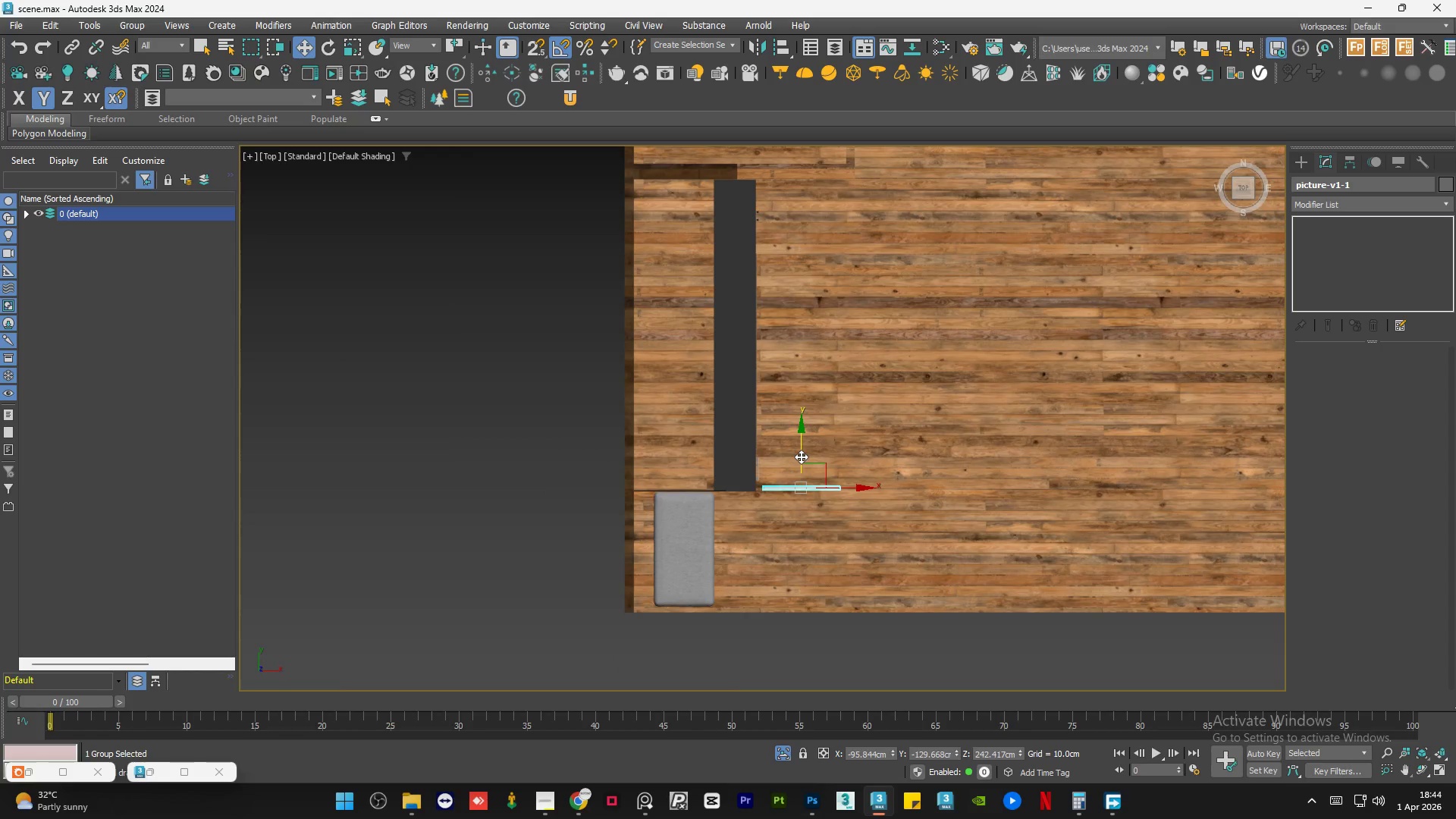 
key(F4)
 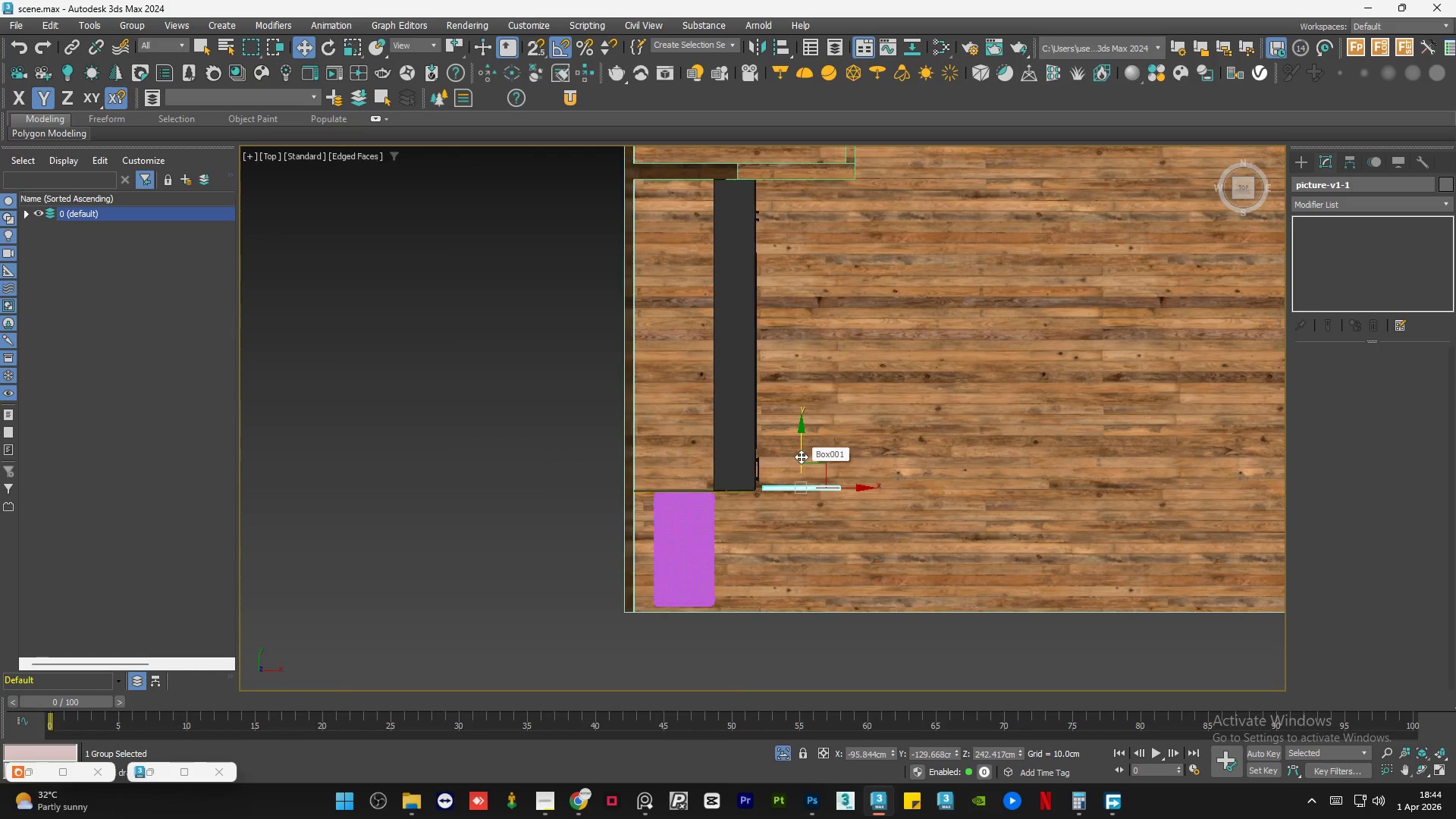 
left_click_drag(start_coordinate=[801, 457], to_coordinate=[832, 152])
 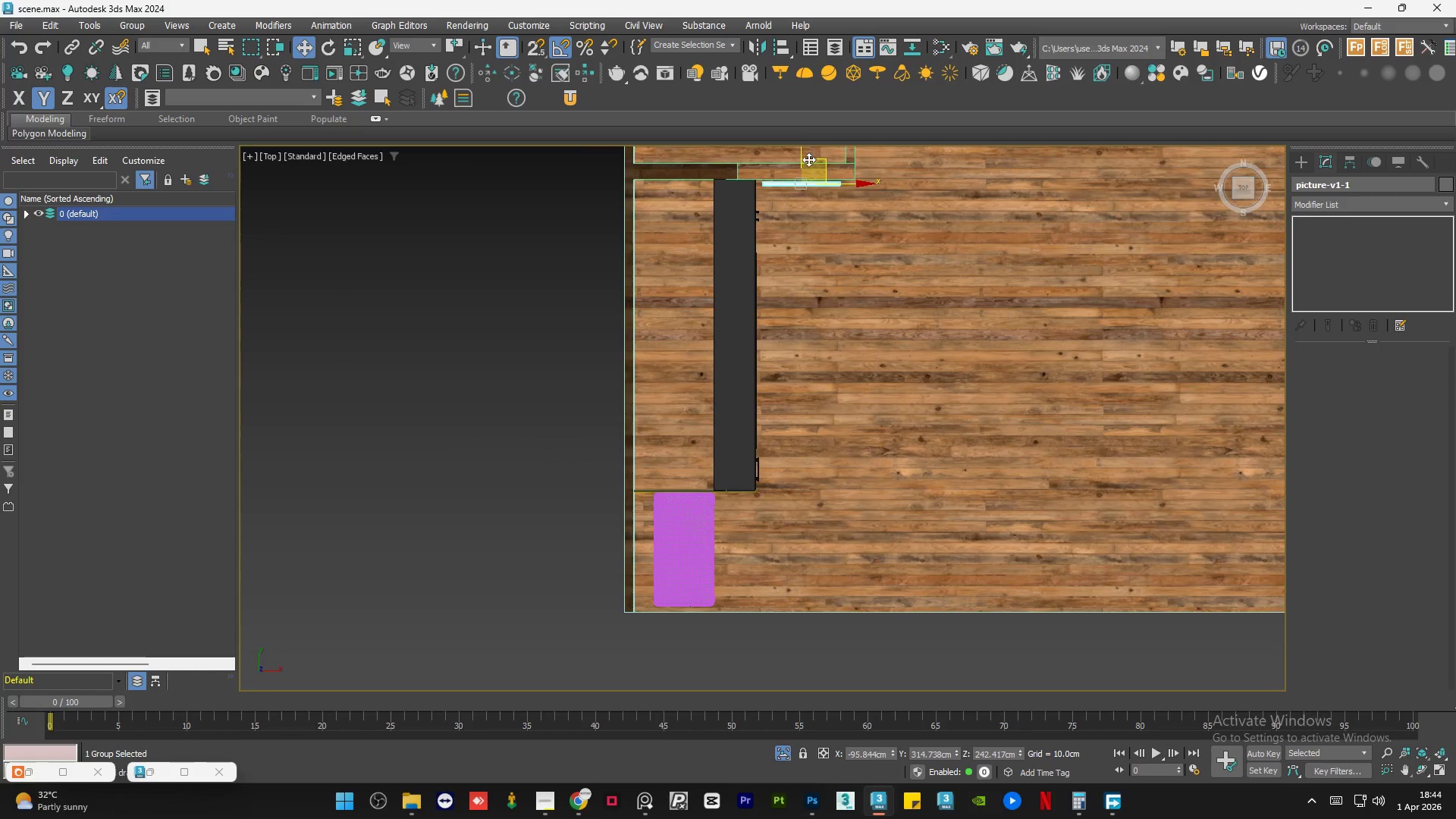 
scroll: coordinate [750, 330], scroll_direction: up, amount: 9.0
 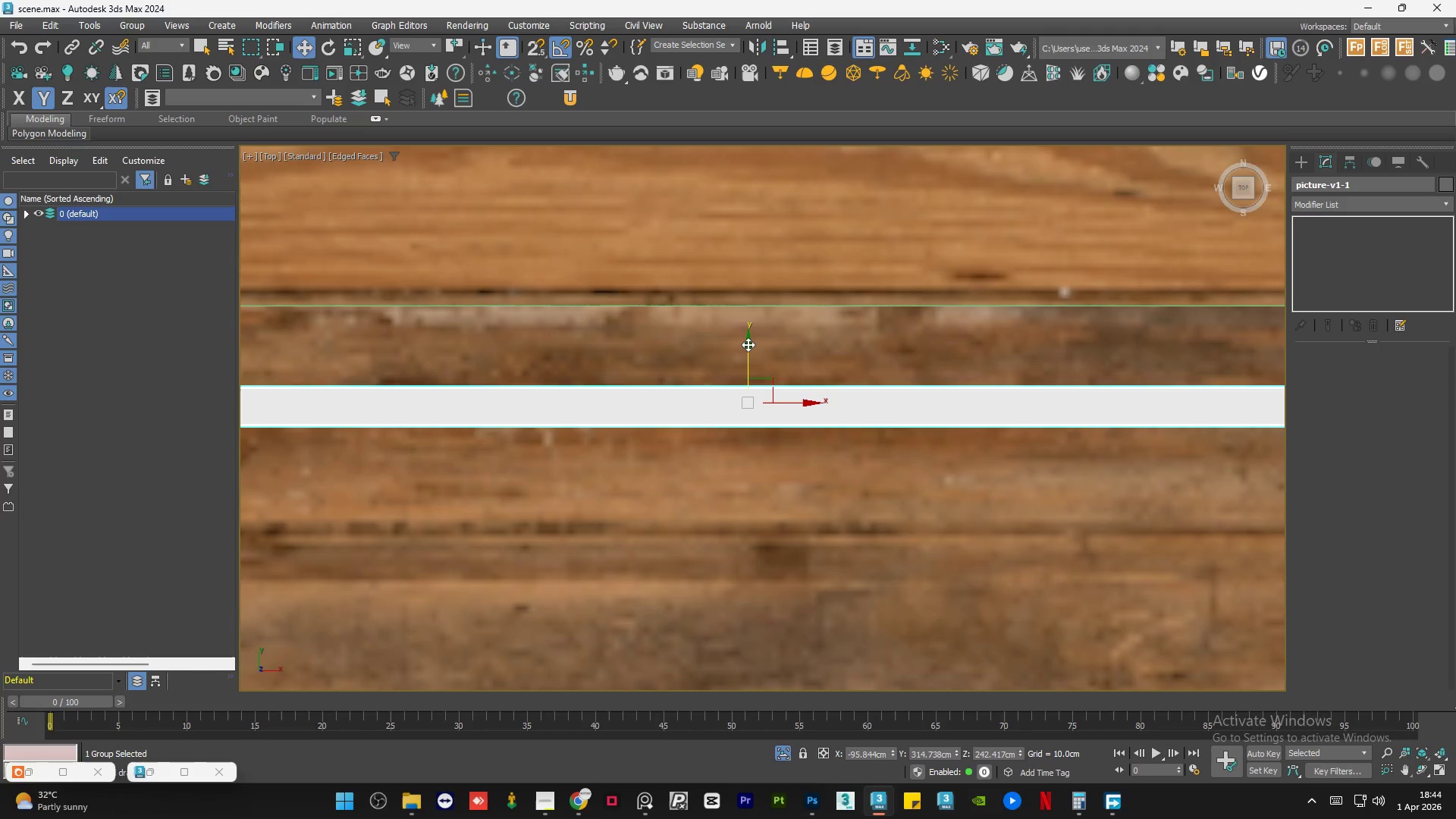 
left_click_drag(start_coordinate=[747, 347], to_coordinate=[771, 271])
 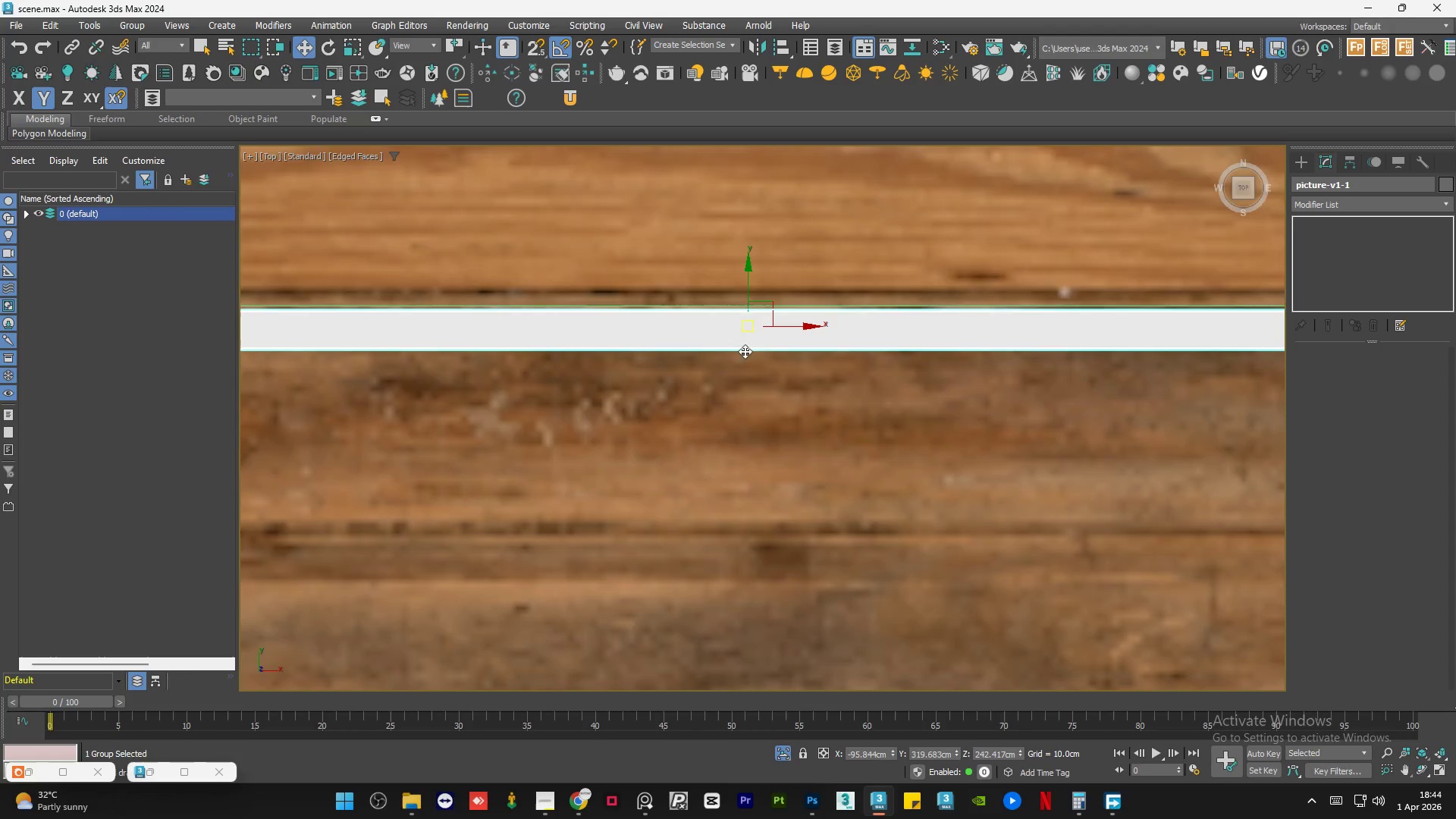 
scroll: coordinate [735, 373], scroll_direction: down, amount: 4.0
 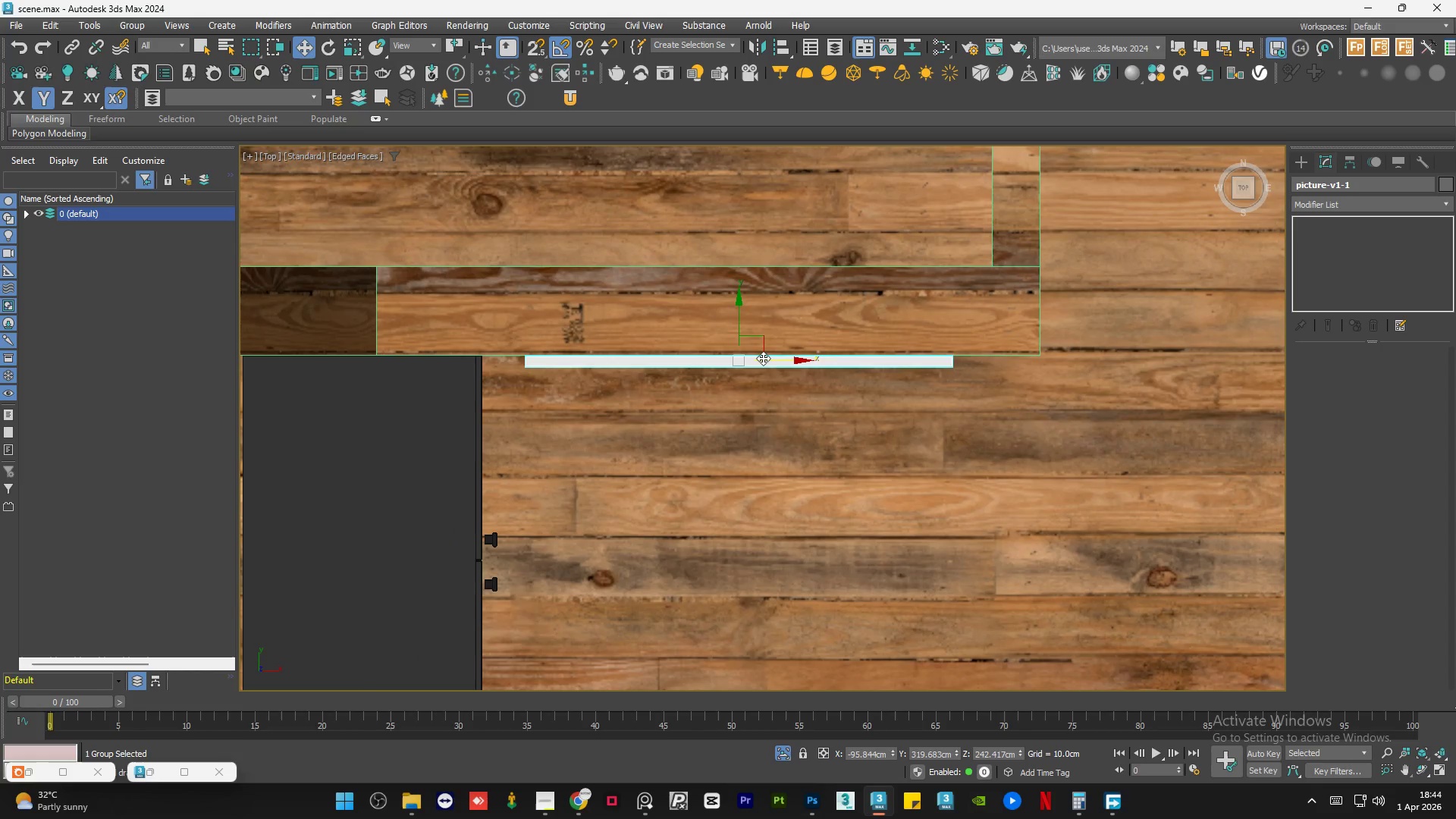 
left_click_drag(start_coordinate=[764, 358], to_coordinate=[805, 365])
 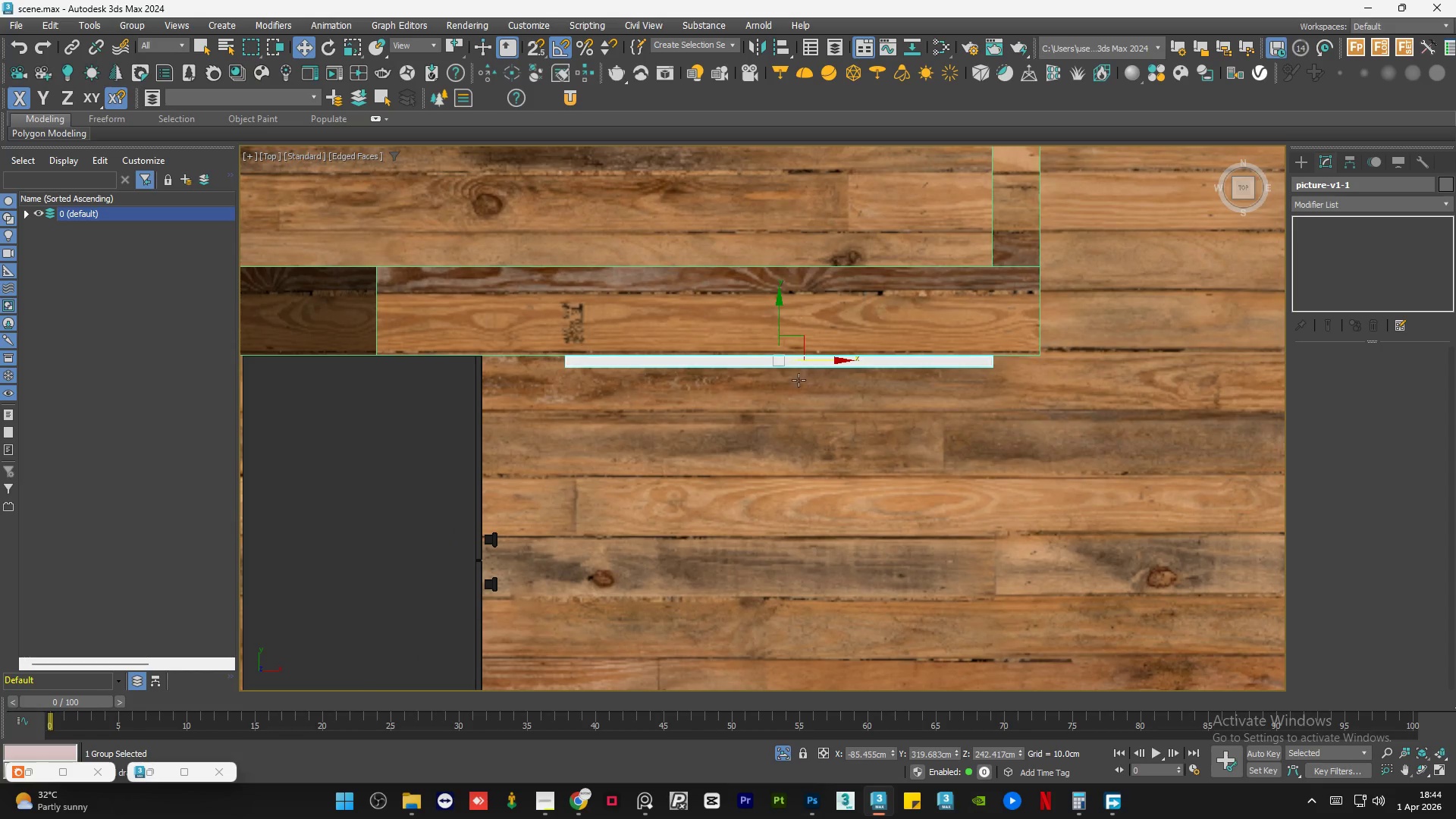 
hold_key(key=AltLeft, duration=0.75)
 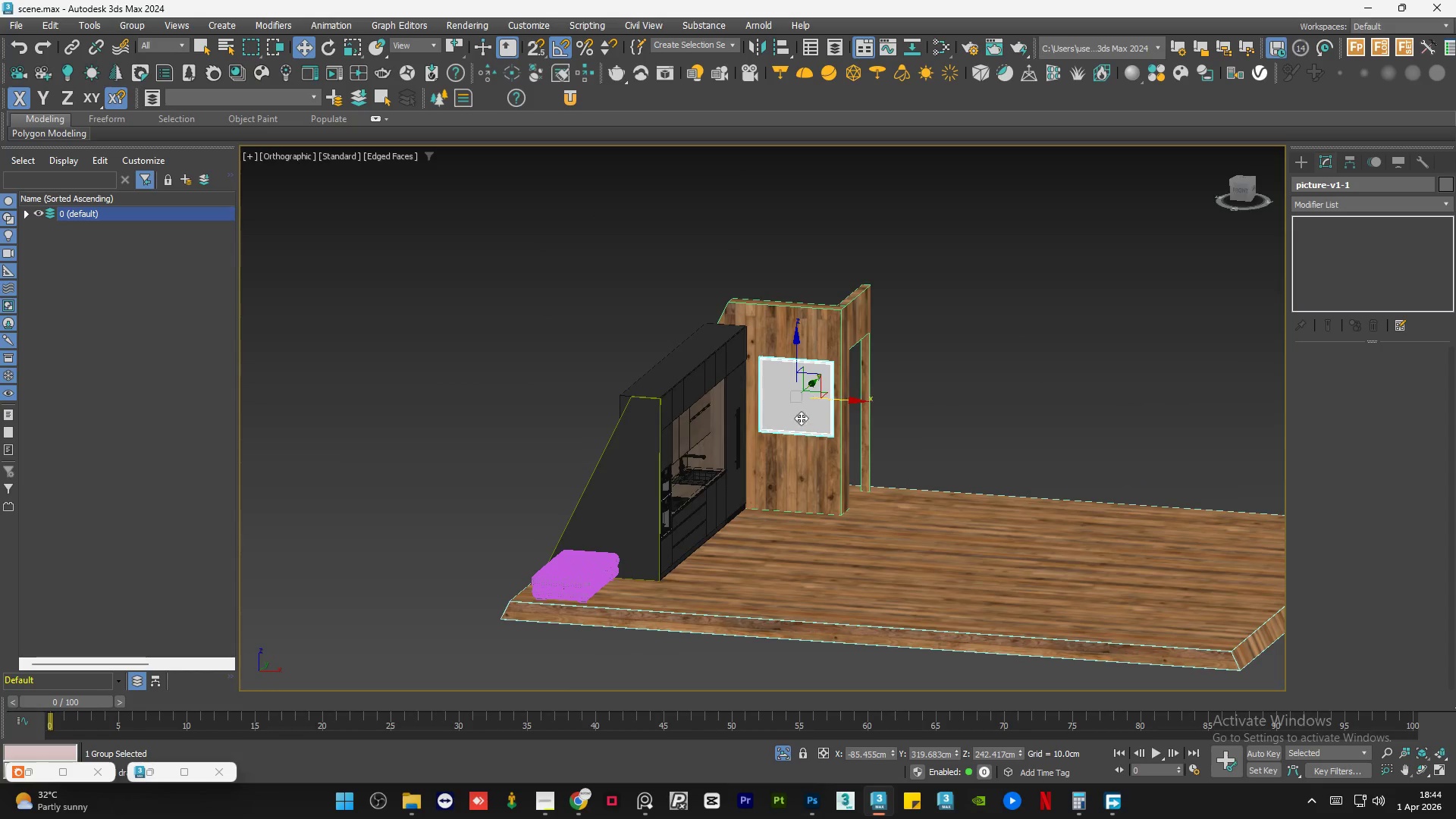 
scroll: coordinate [800, 410], scroll_direction: down, amount: 5.0
 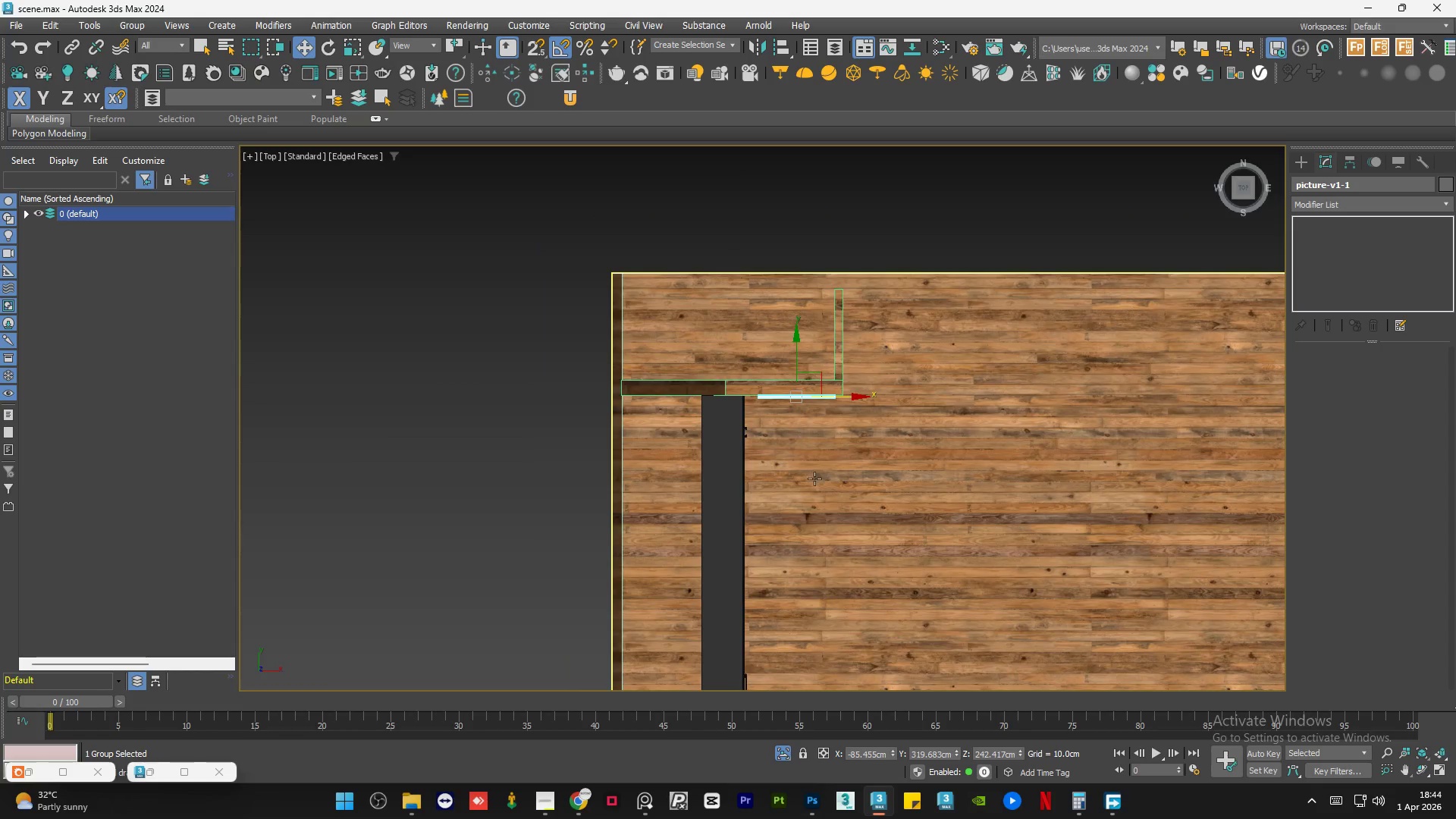 
hold_key(key=AltLeft, duration=0.58)
 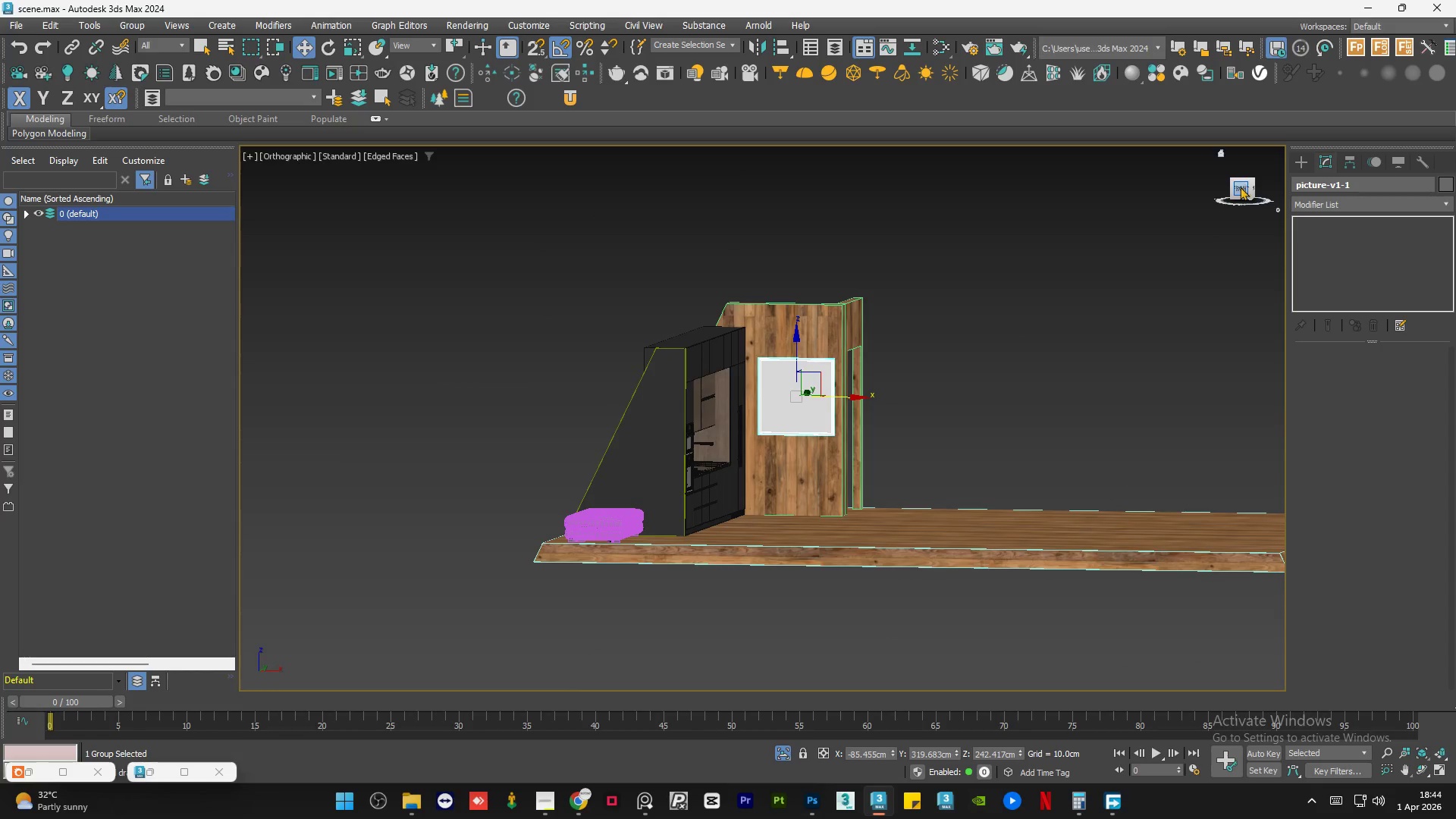 
left_click([1240, 187])
 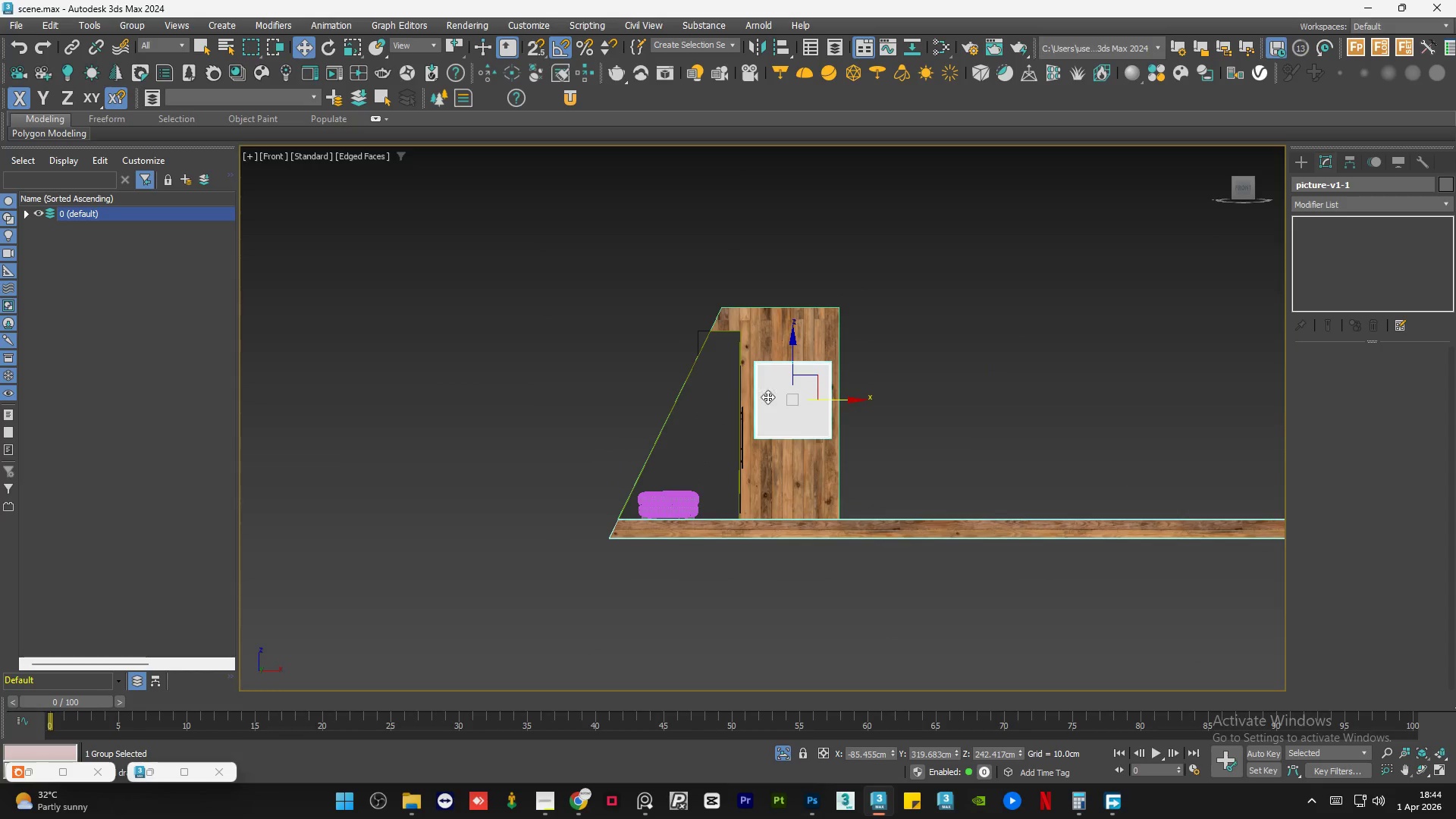 
left_click_drag(start_coordinate=[798, 372], to_coordinate=[798, 390])
 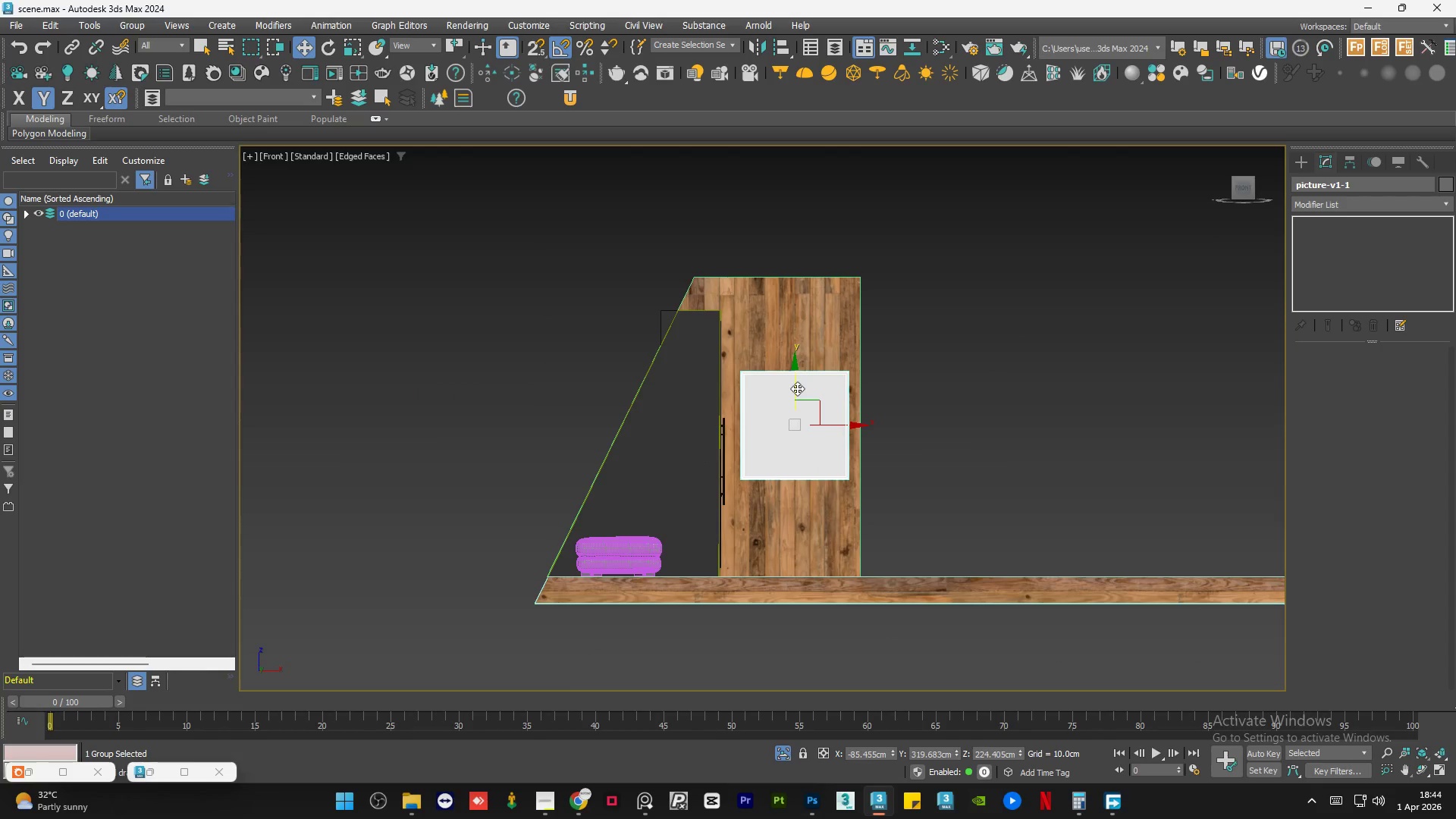 
scroll: coordinate [788, 381], scroll_direction: up, amount: 1.0
 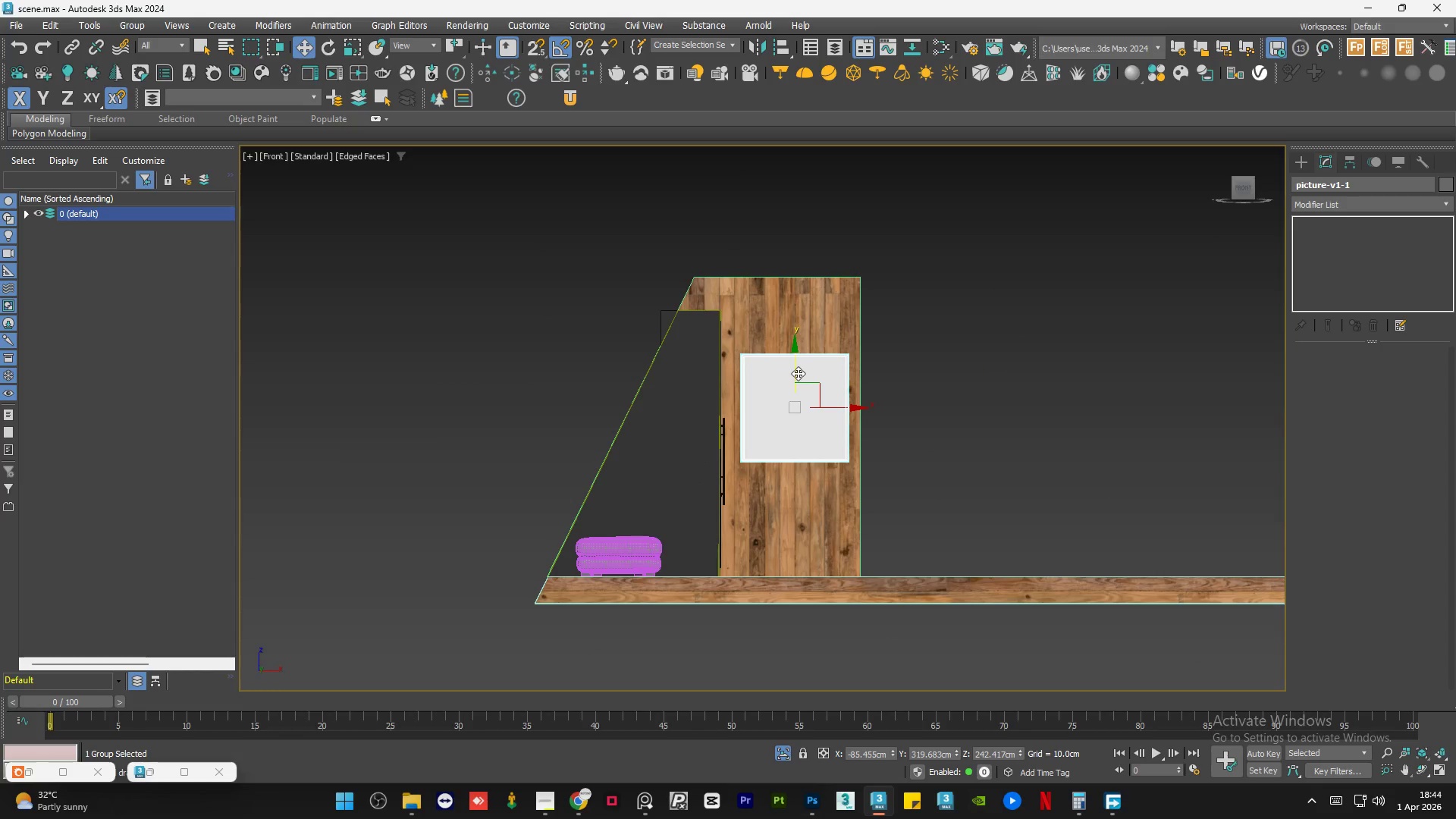 
left_click_drag(start_coordinate=[797, 388], to_coordinate=[797, 383])
 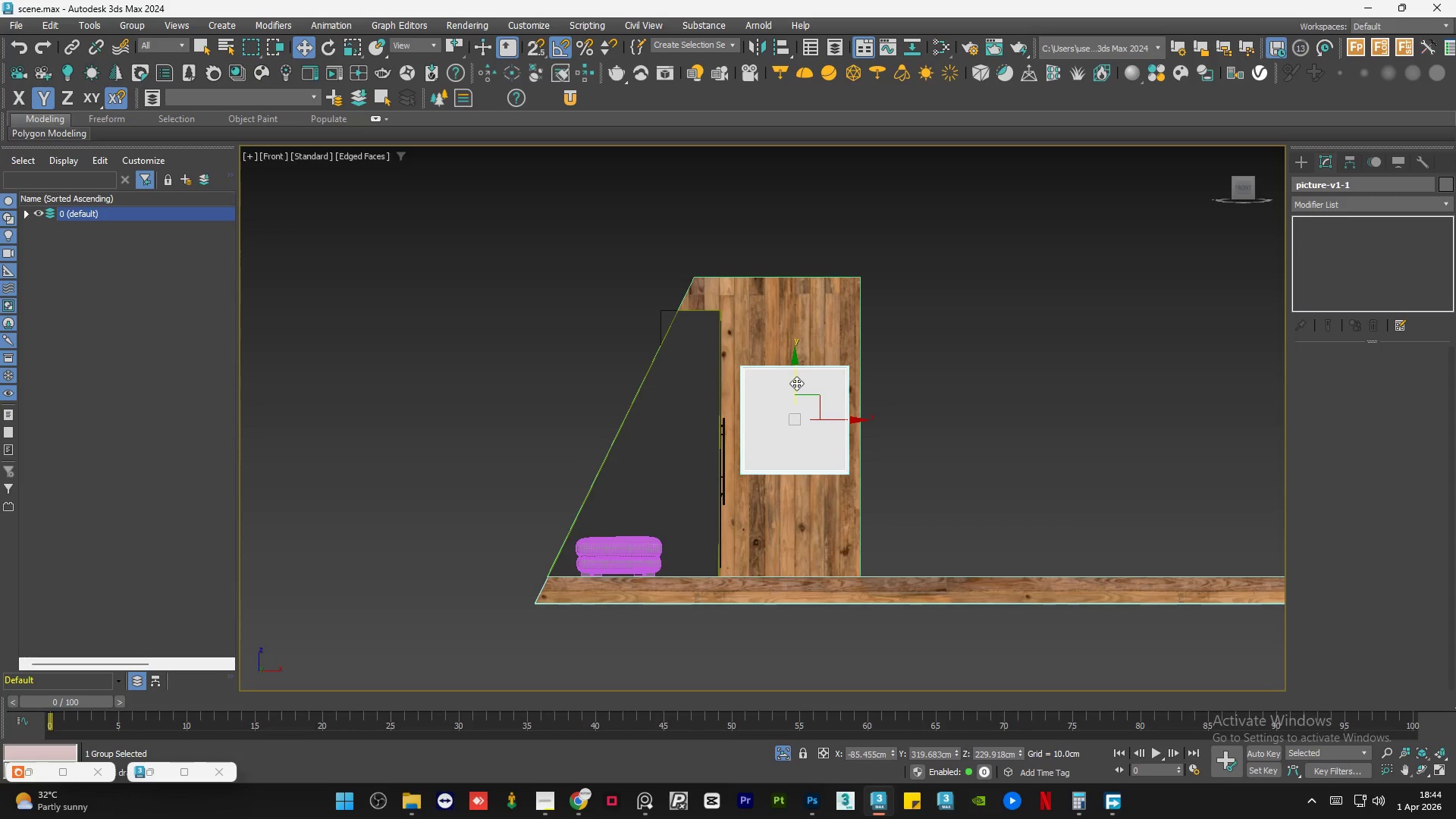 
key(R)
 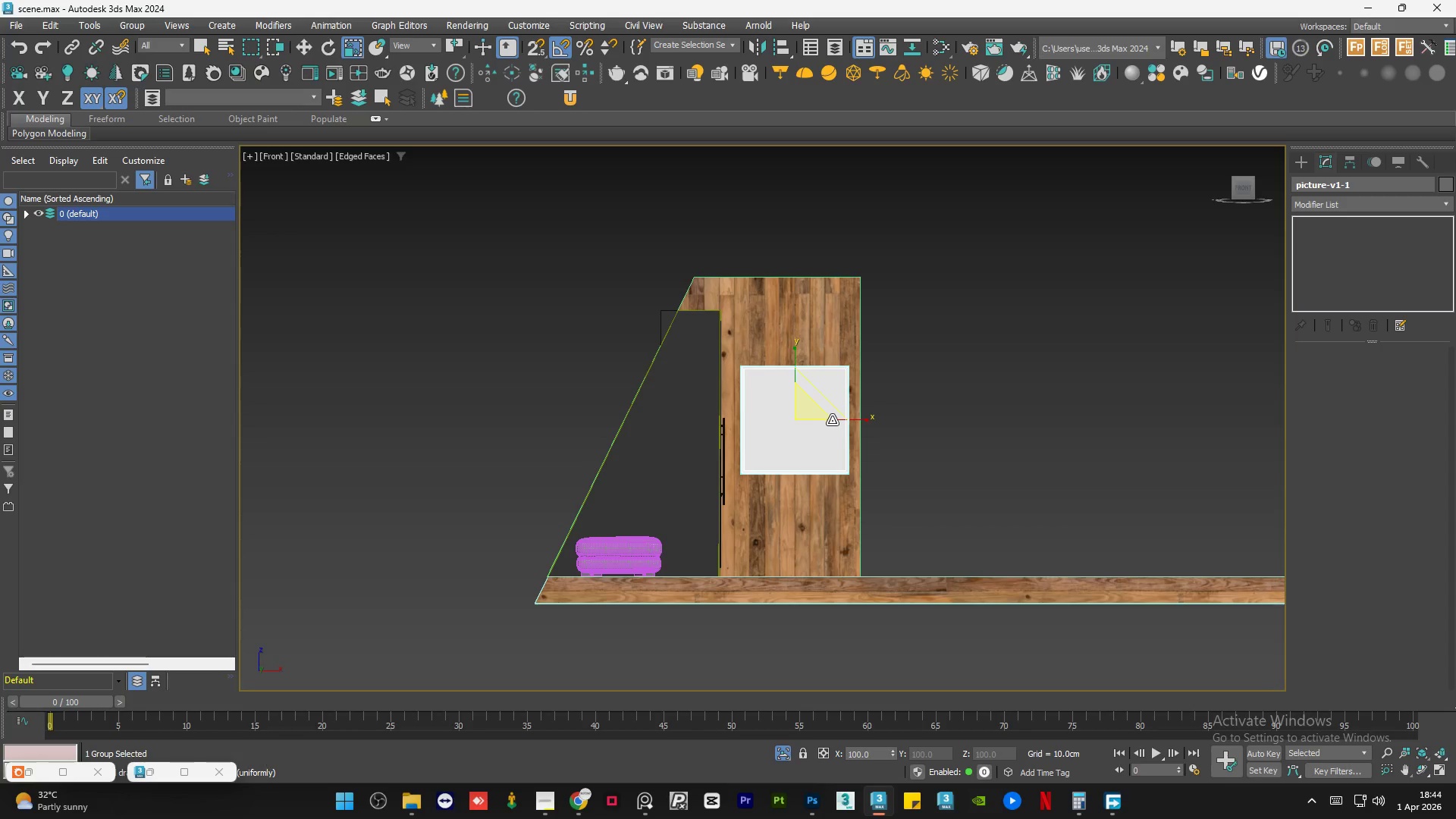 
left_click_drag(start_coordinate=[836, 422], to_coordinate=[830, 422])
 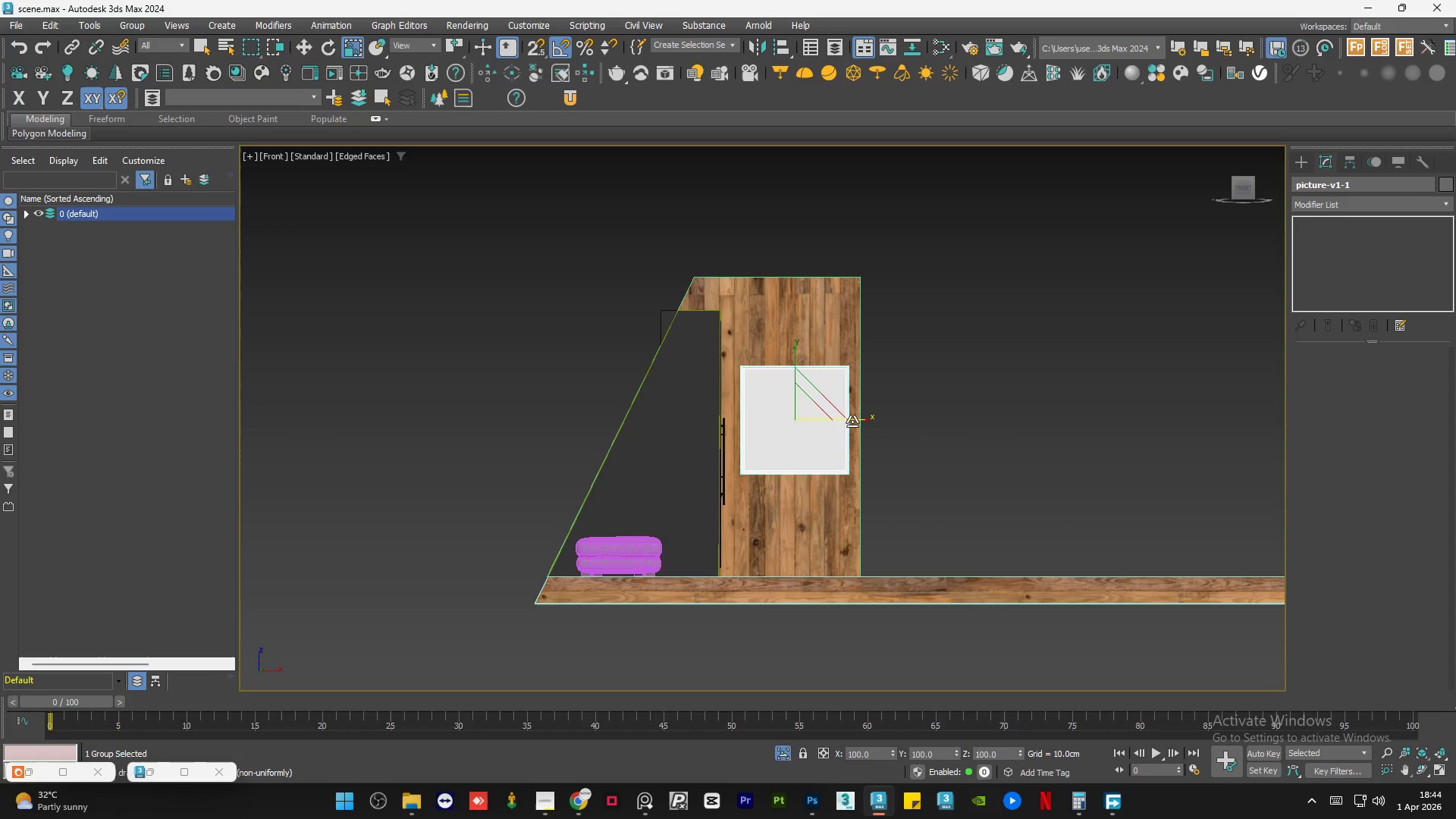 
left_click_drag(start_coordinate=[853, 422], to_coordinate=[842, 421])
 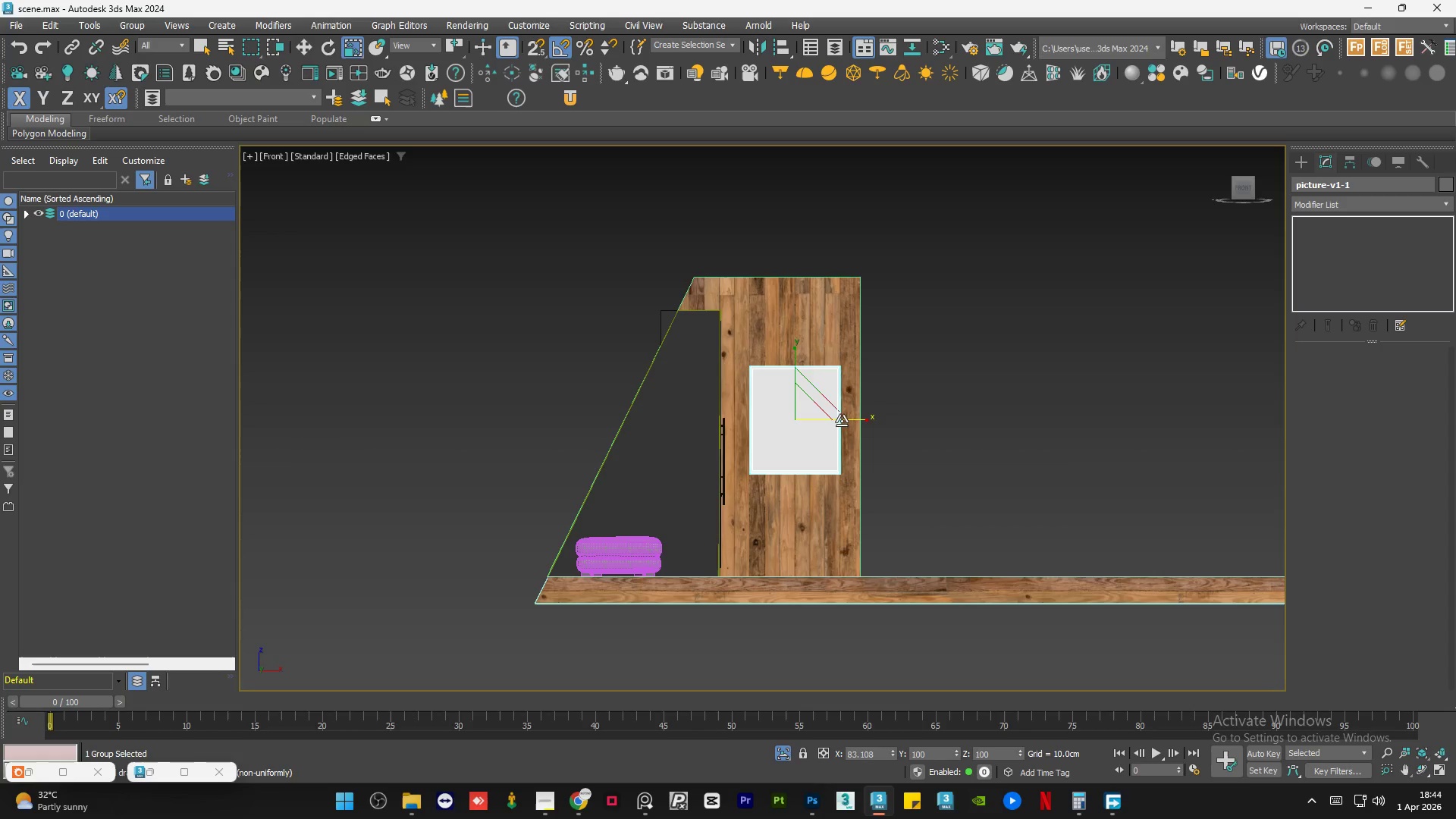 
key(W)
 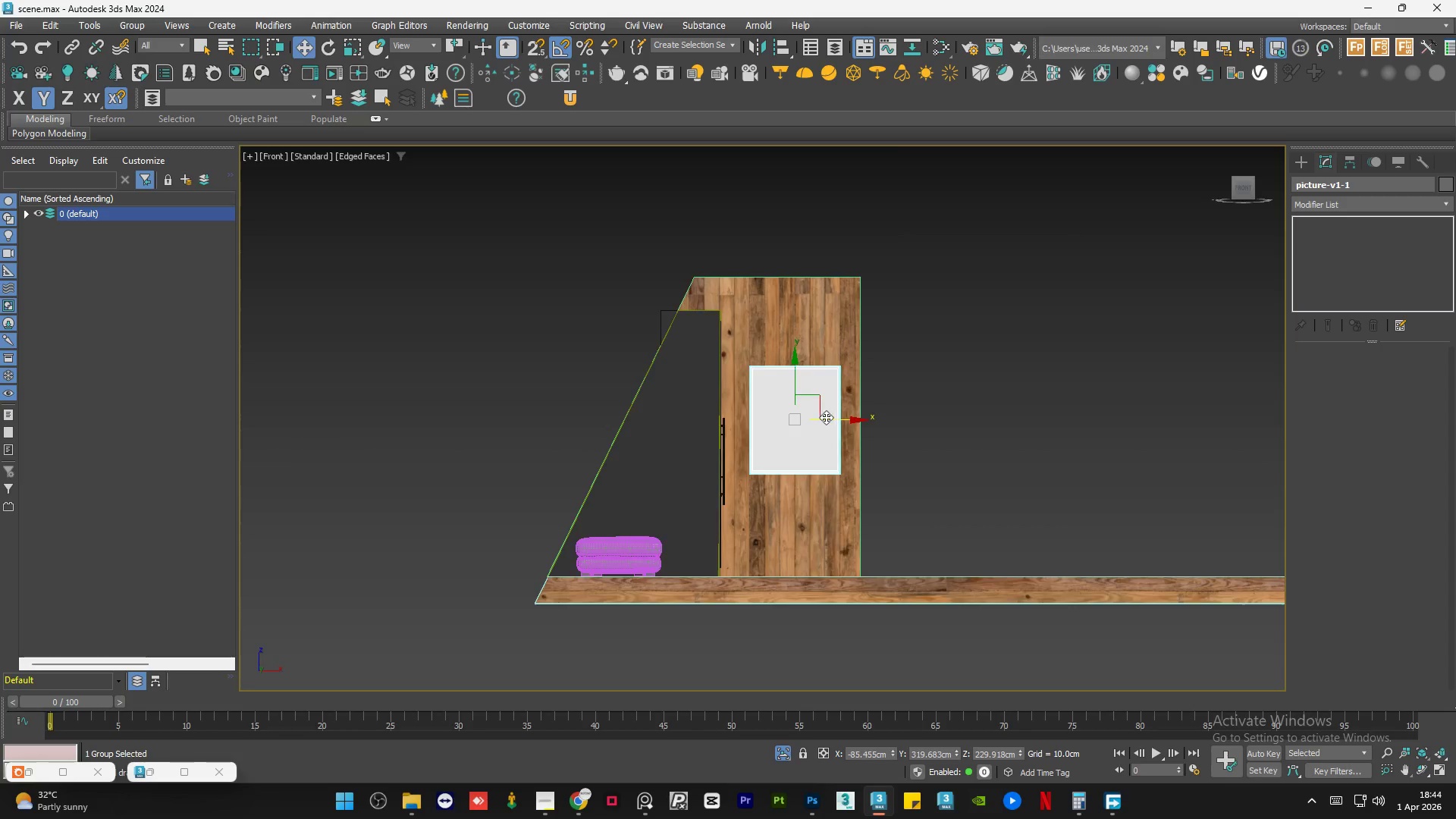 
scroll: coordinate [824, 417], scroll_direction: up, amount: 2.0
 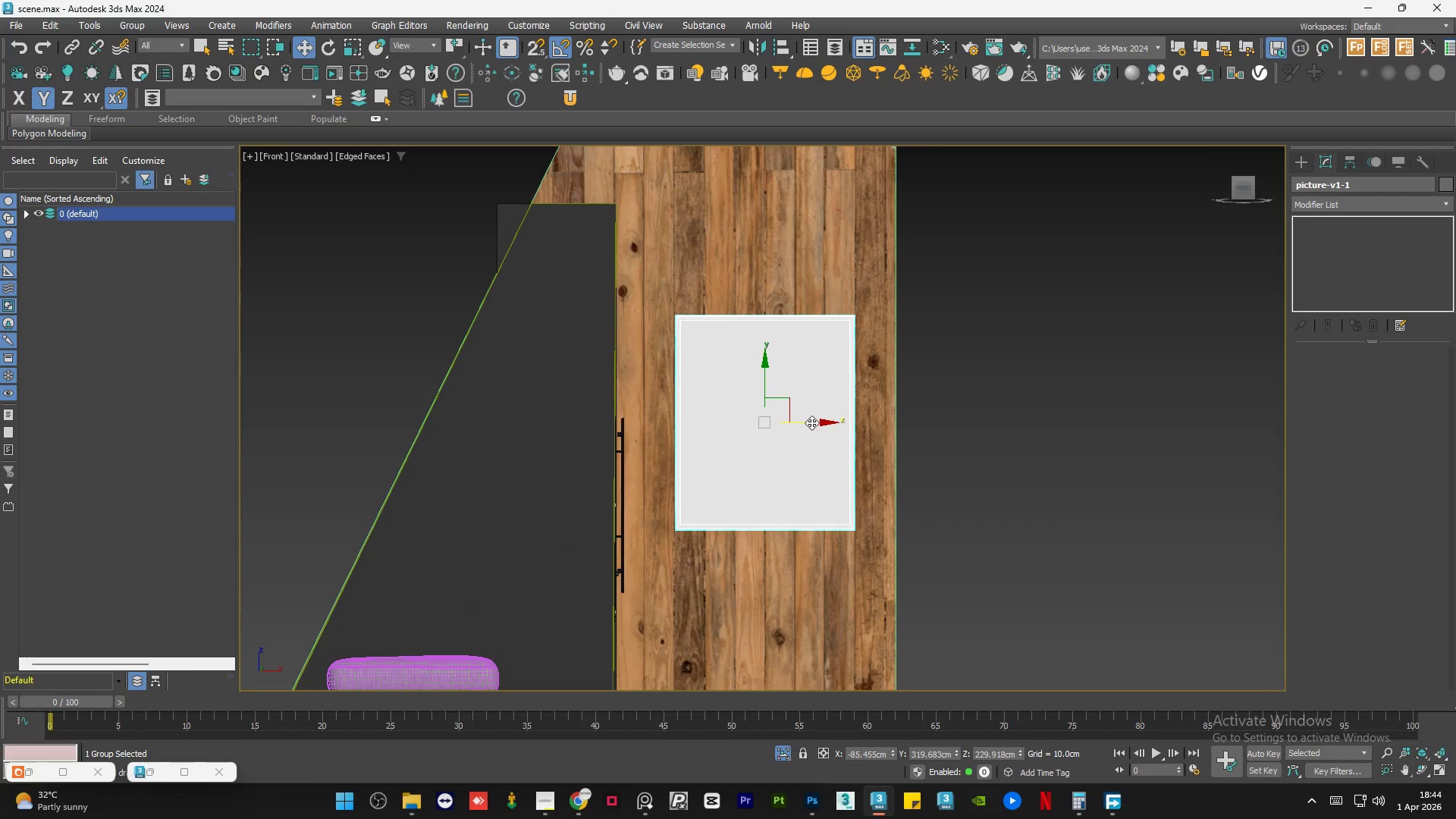 
key(Control+Z)
 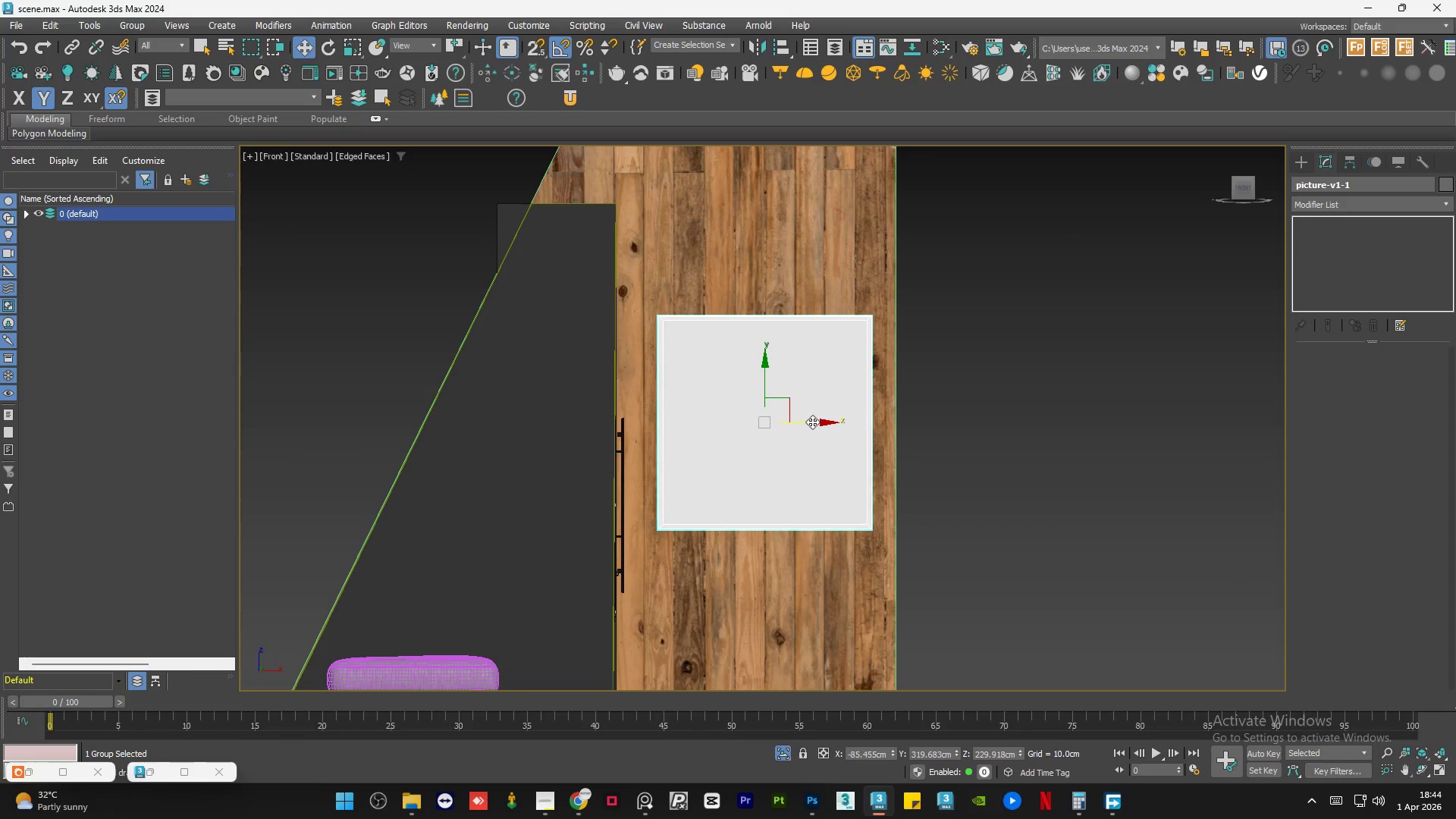 
left_click_drag(start_coordinate=[811, 422], to_coordinate=[807, 422])
 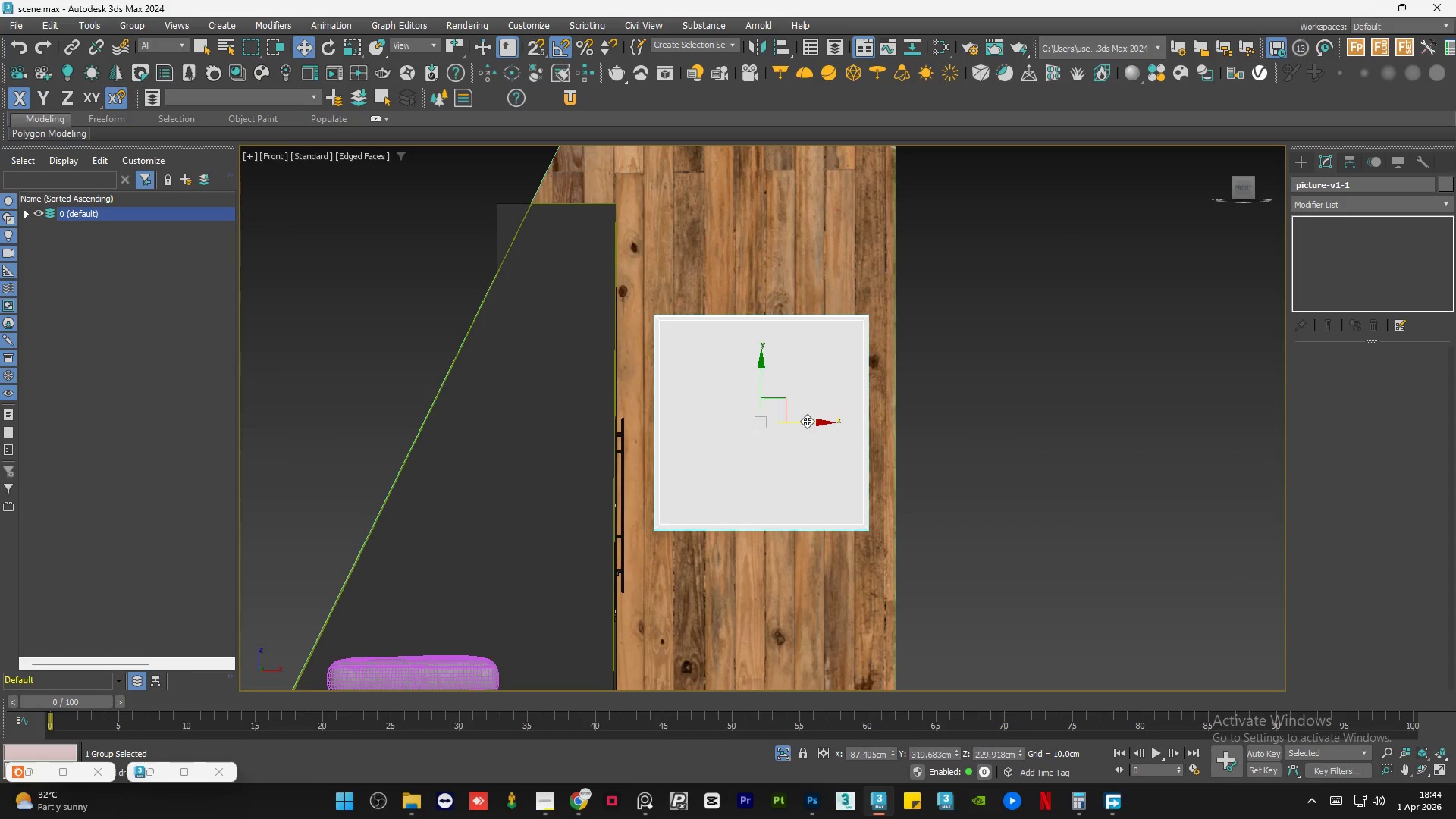 
key(R)
 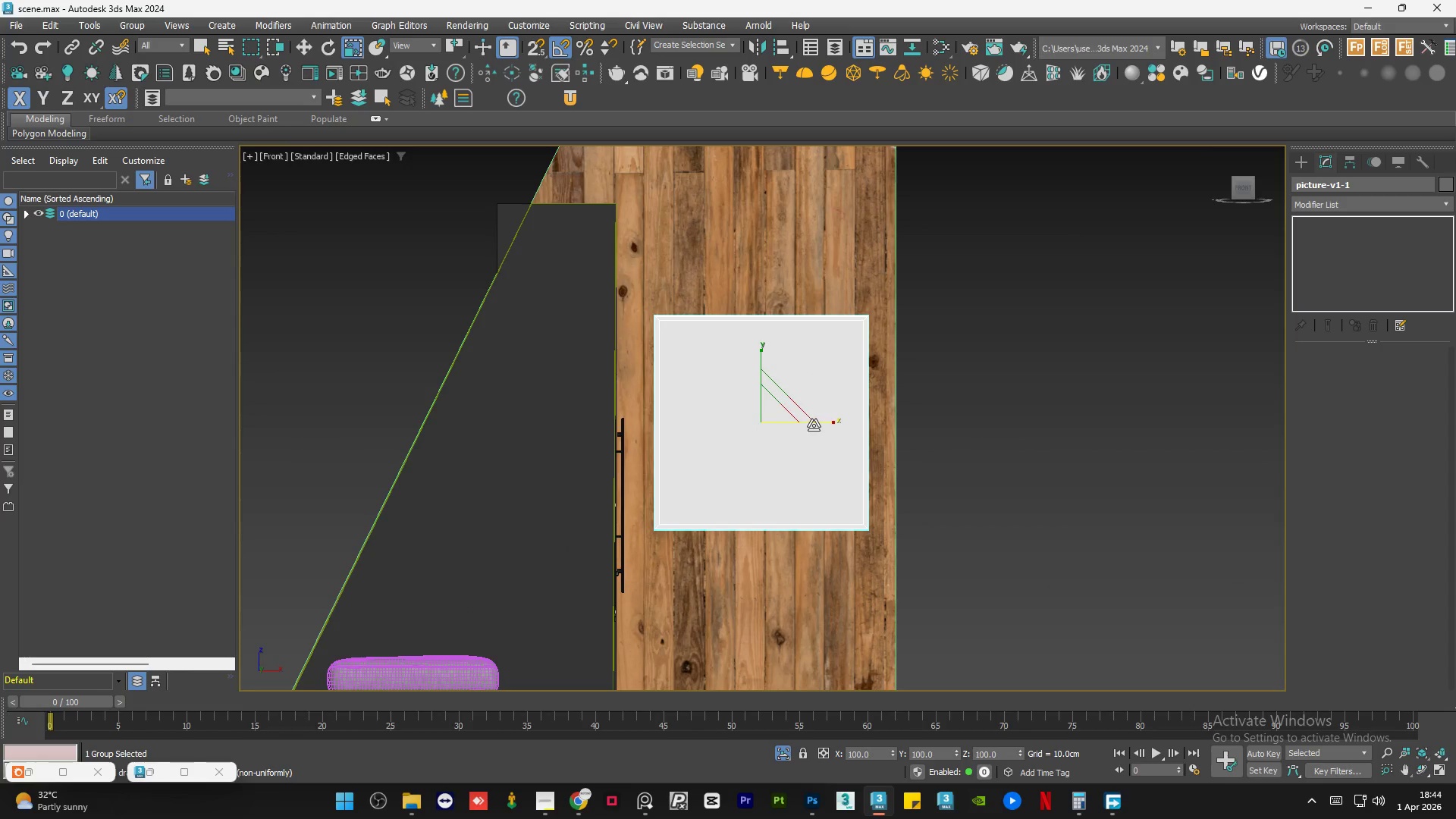 
left_click_drag(start_coordinate=[817, 425], to_coordinate=[811, 424])
 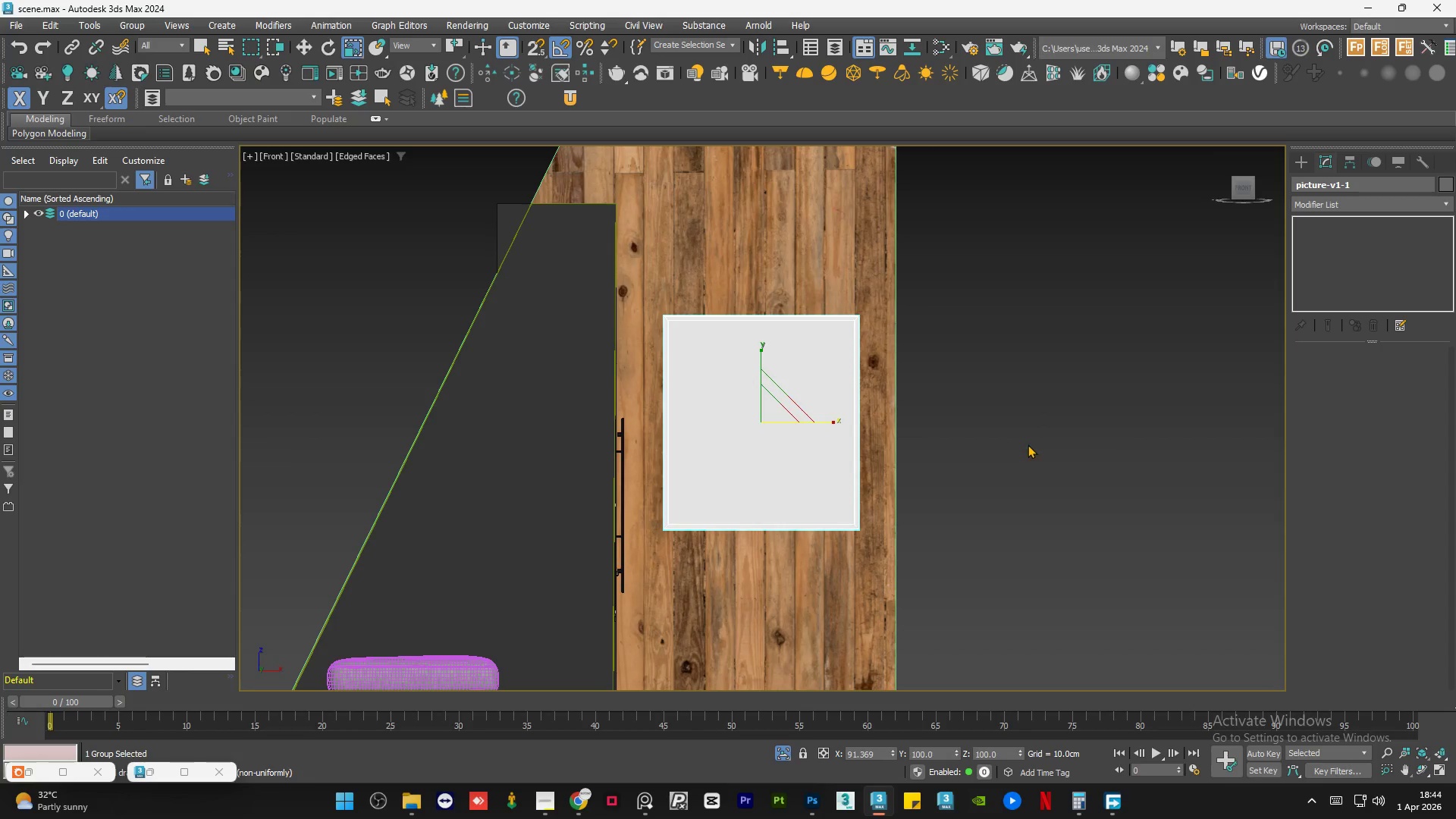 
left_click([1028, 444])
 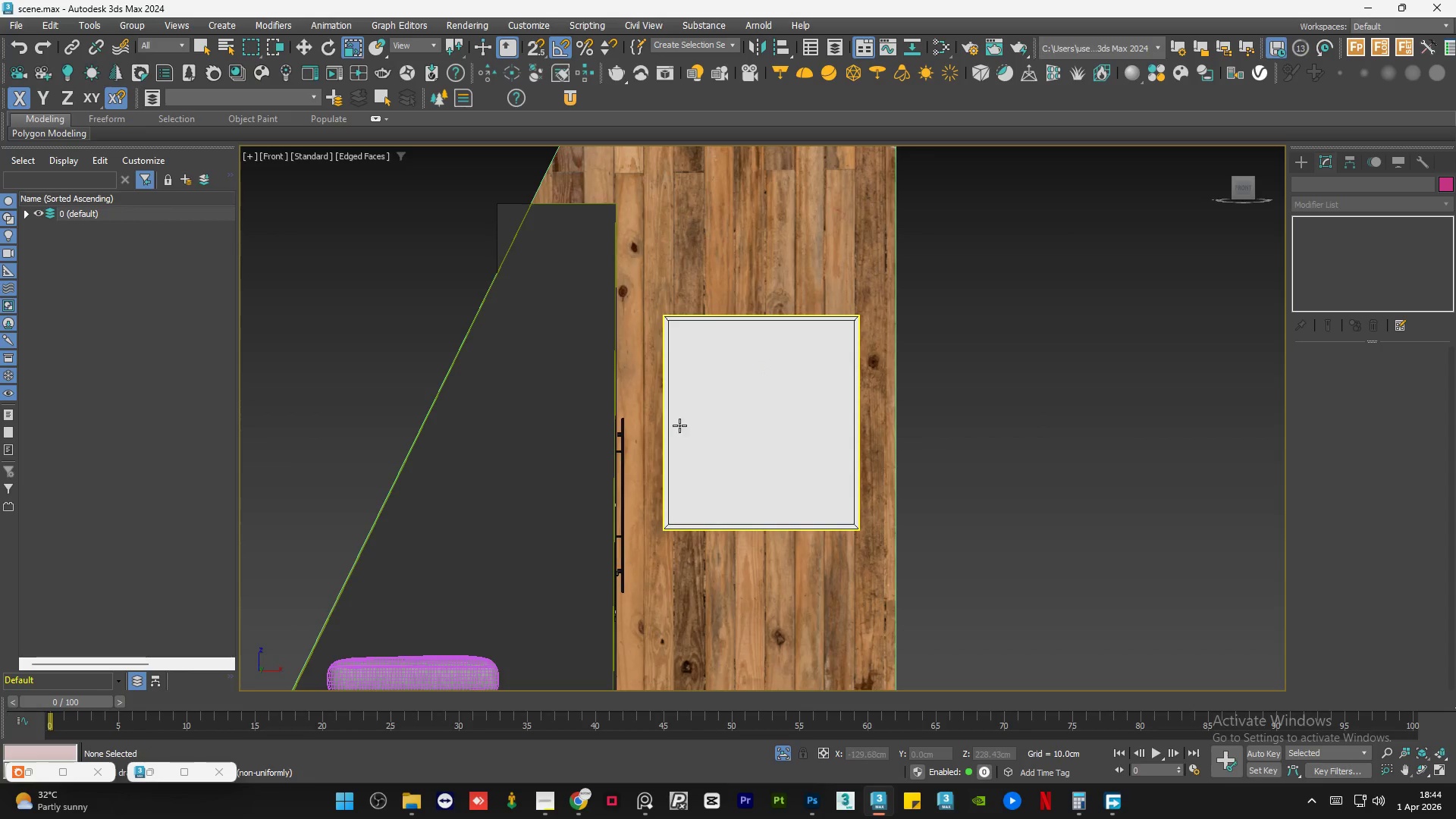 
scroll: coordinate [686, 427], scroll_direction: down, amount: 3.0
 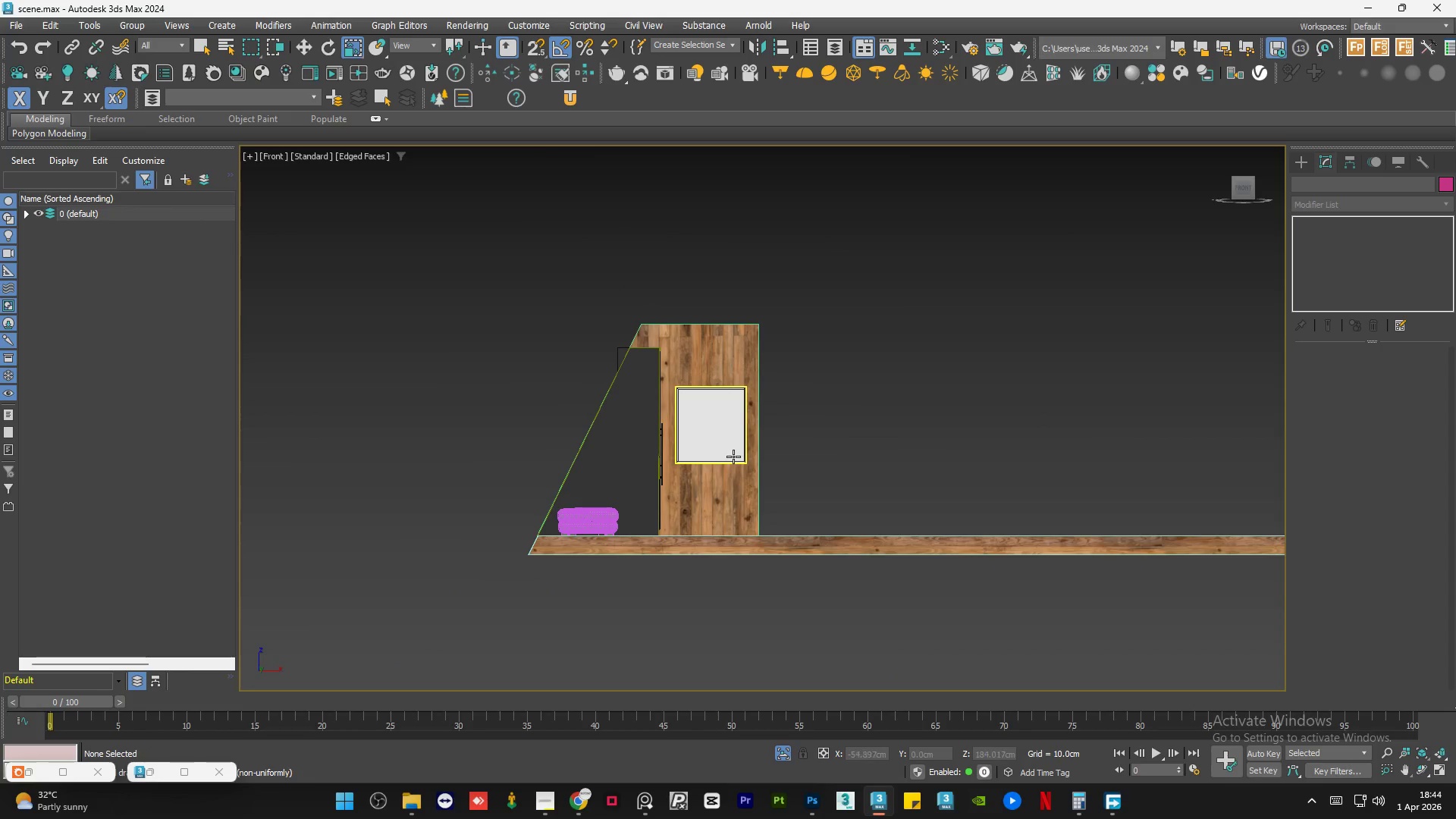 
hold_key(key=AltLeft, duration=1.09)
 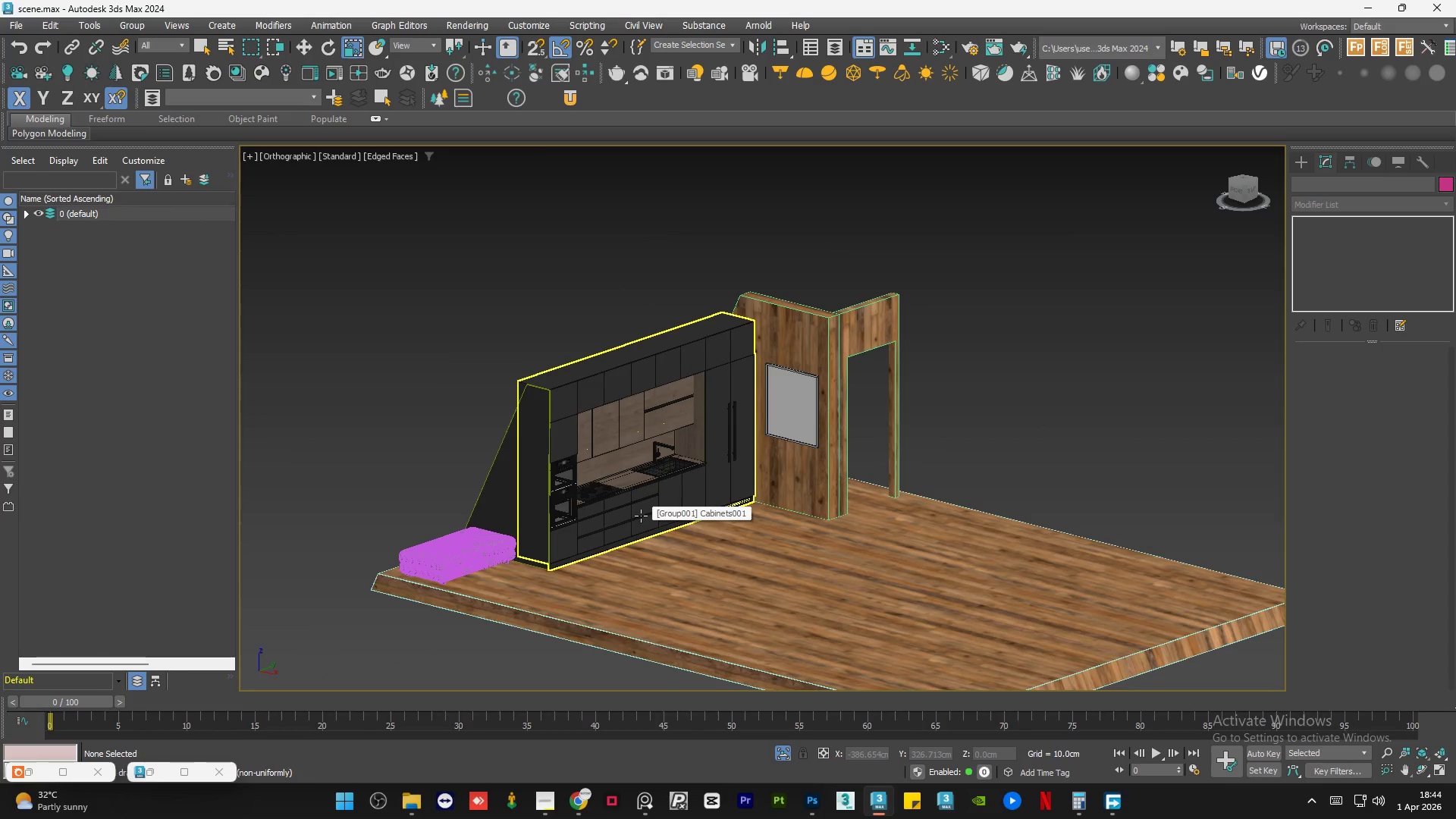 
wait(8.95)
 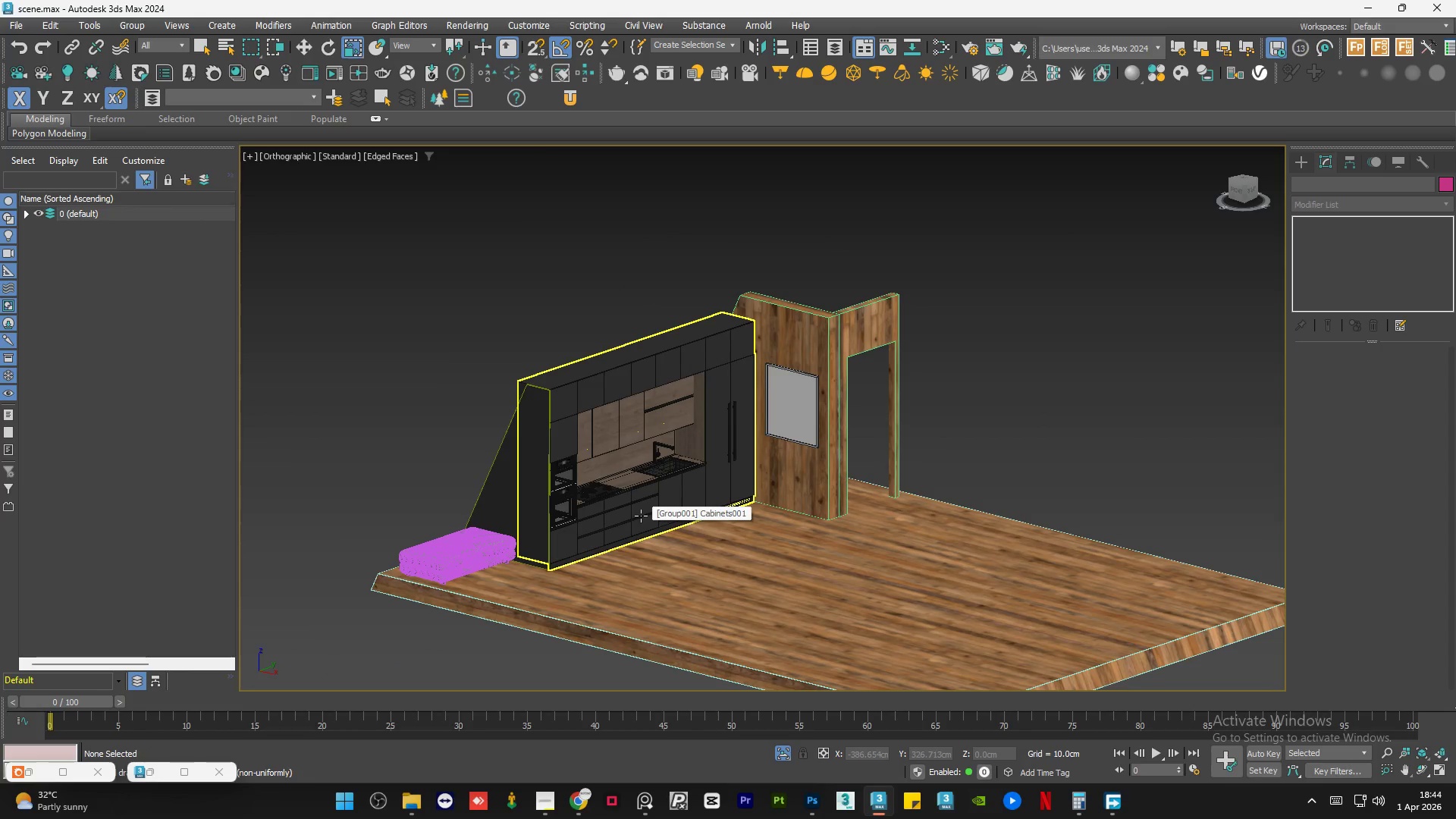 
left_click([571, 308])
 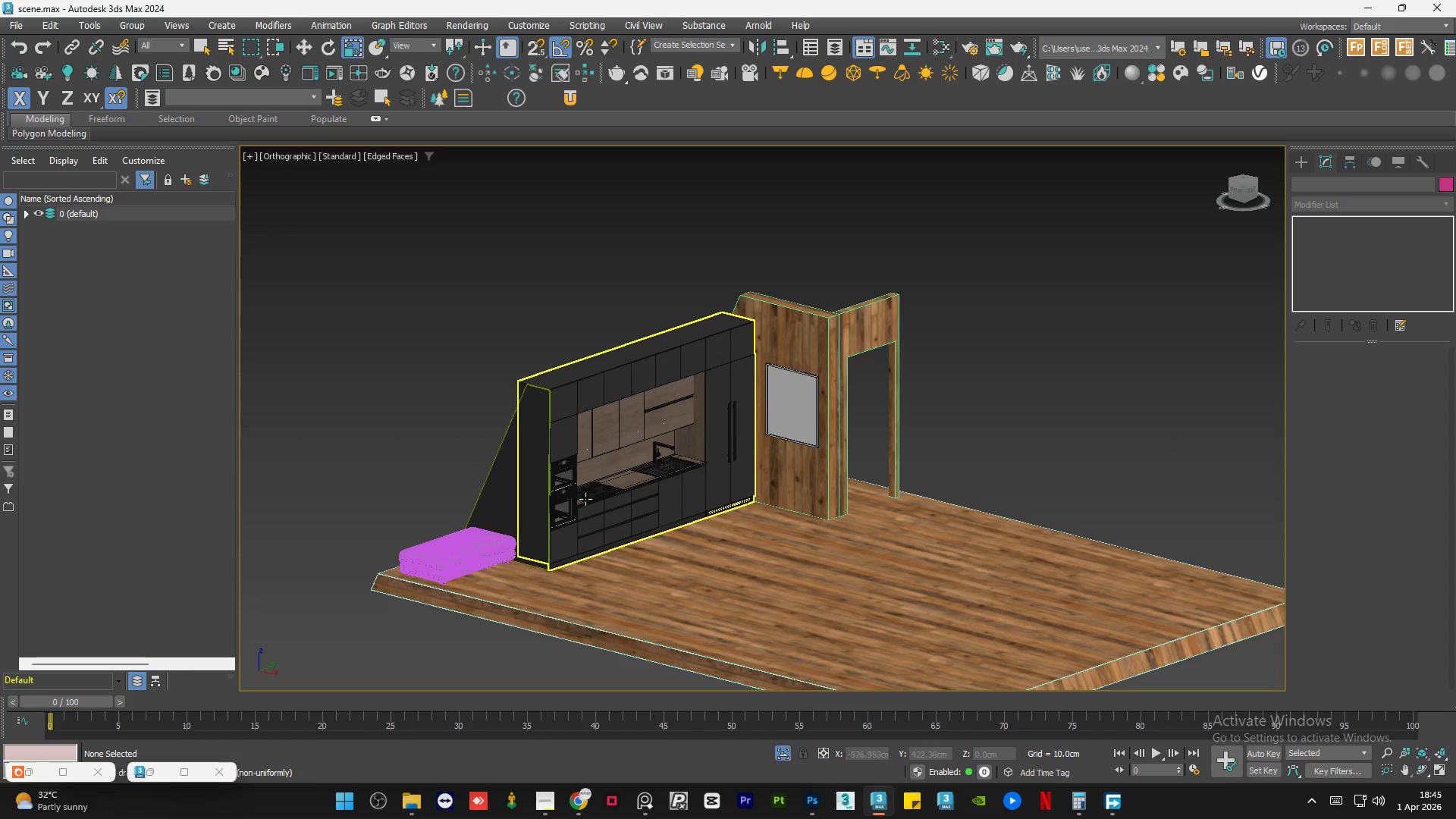 
scroll: coordinate [512, 564], scroll_direction: up, amount: 2.0
 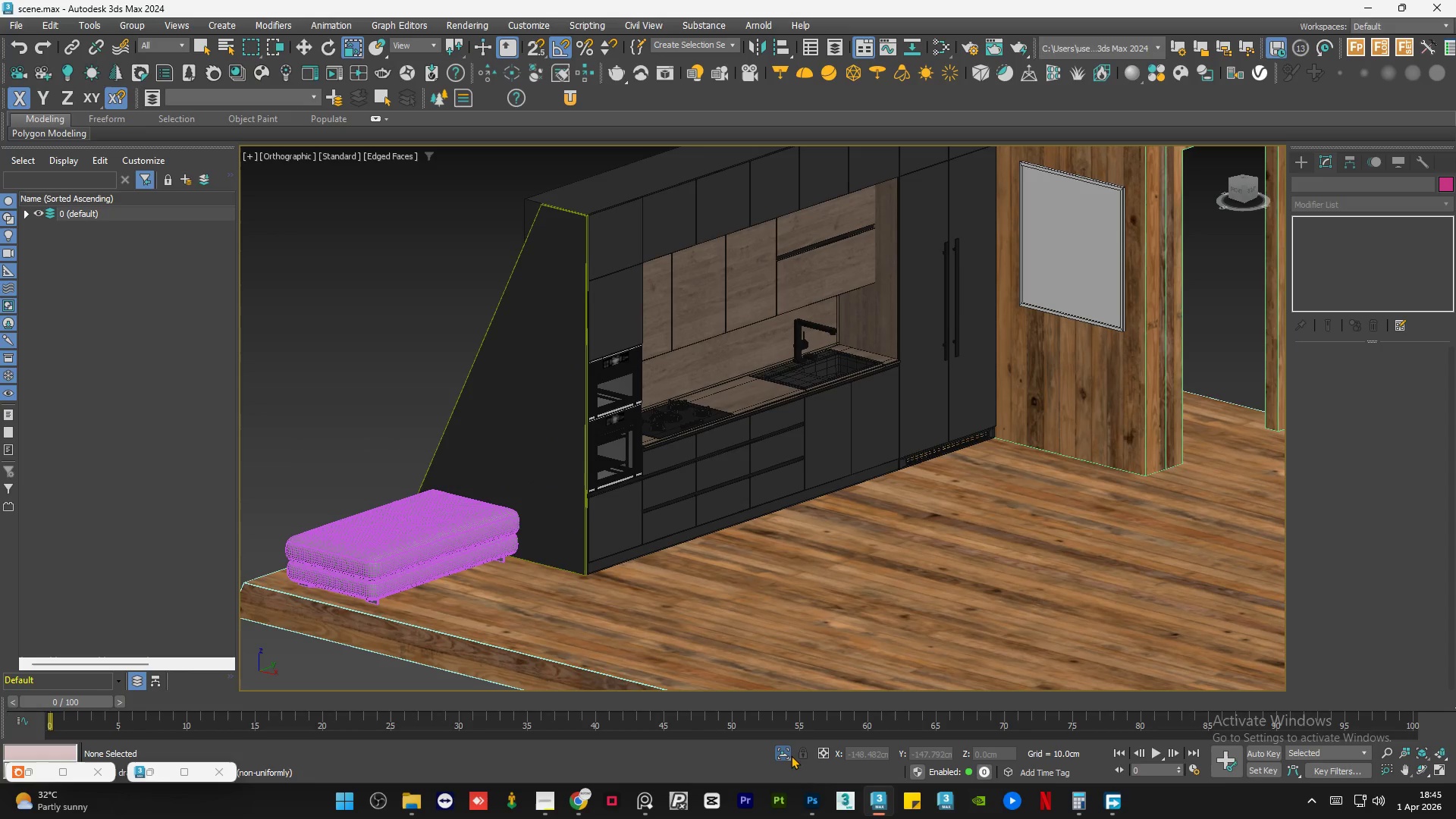 
left_click([790, 755])
 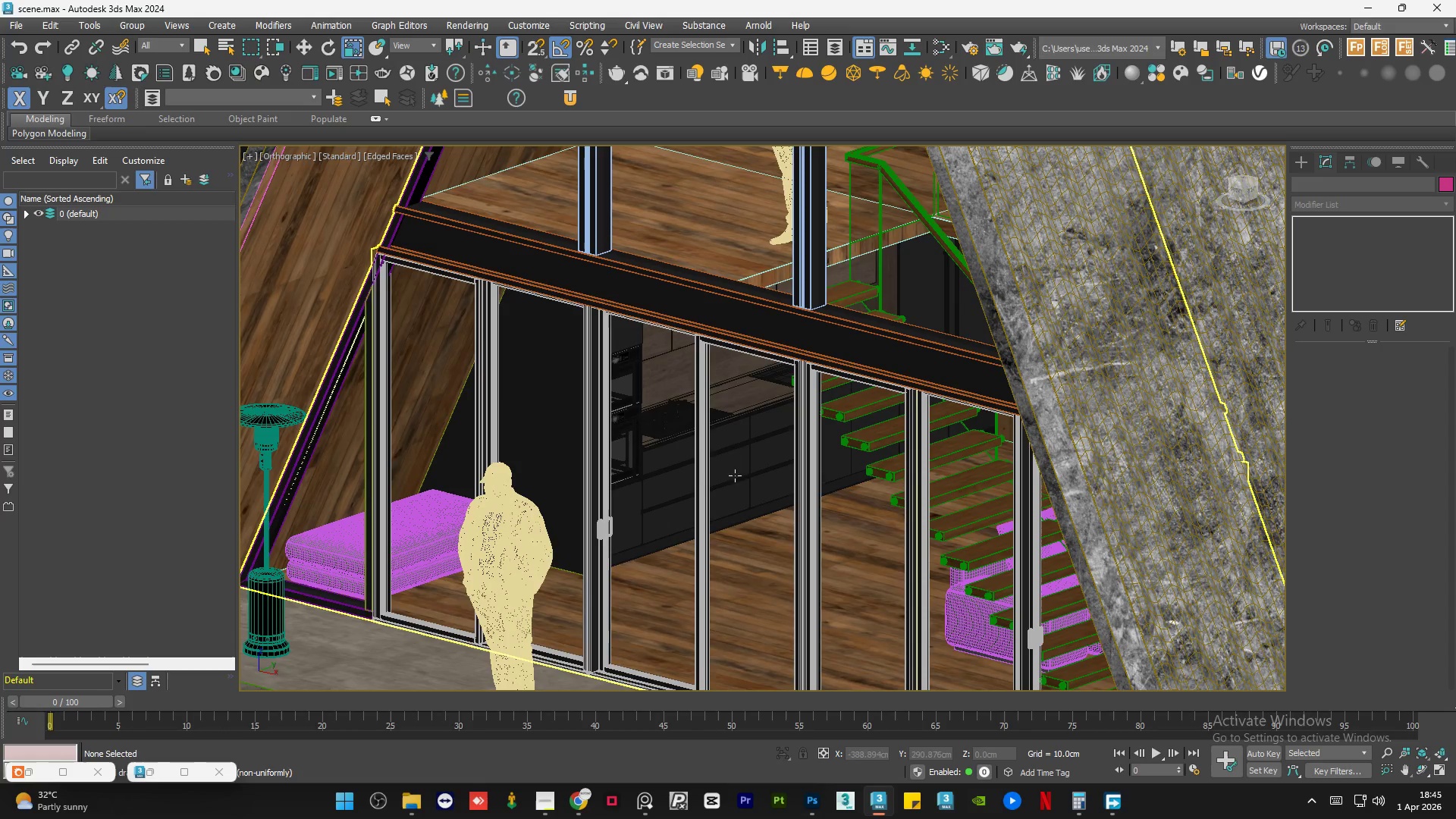 
scroll: coordinate [739, 438], scroll_direction: down, amount: 4.0
 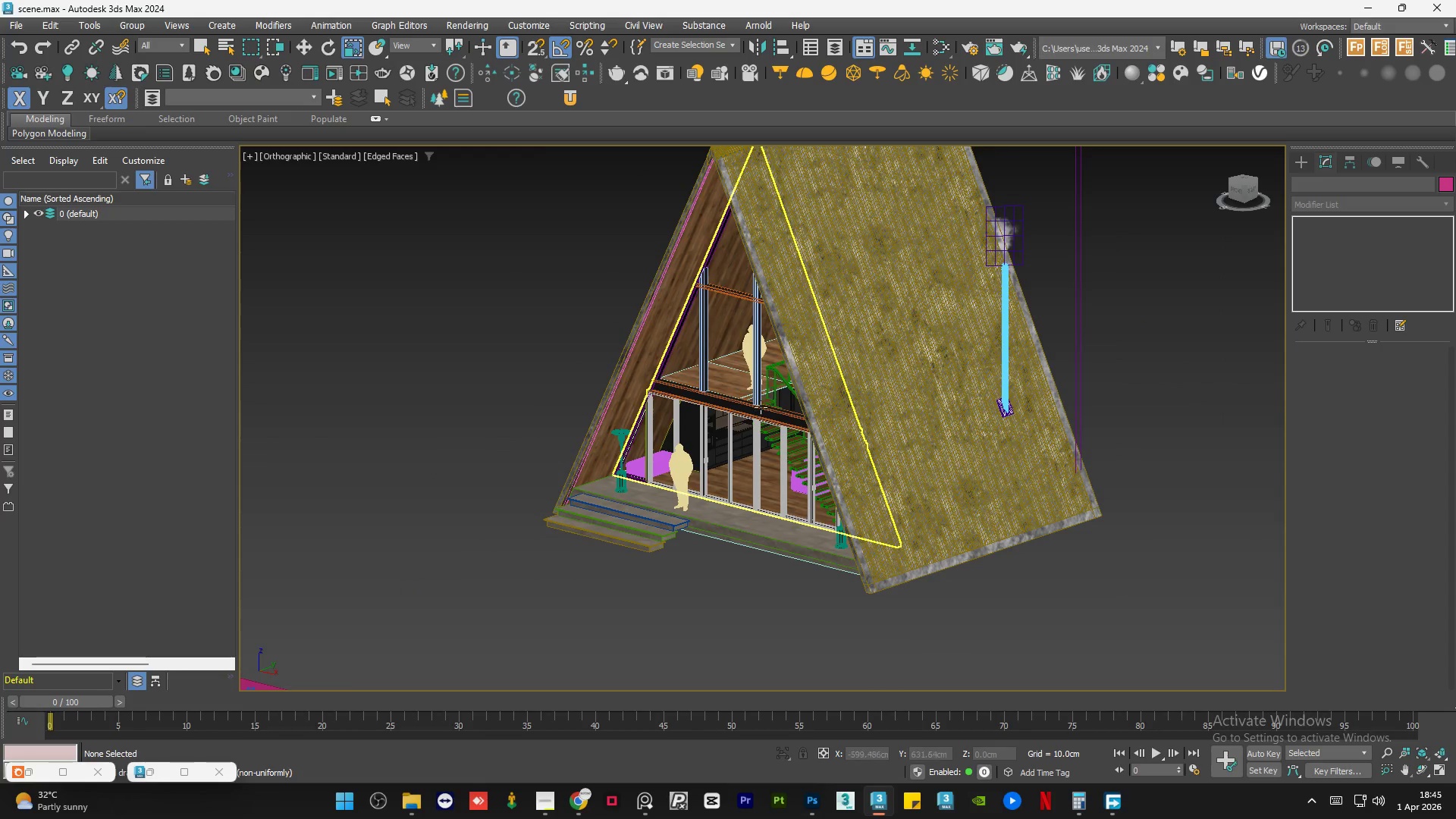 
left_click([761, 407])
 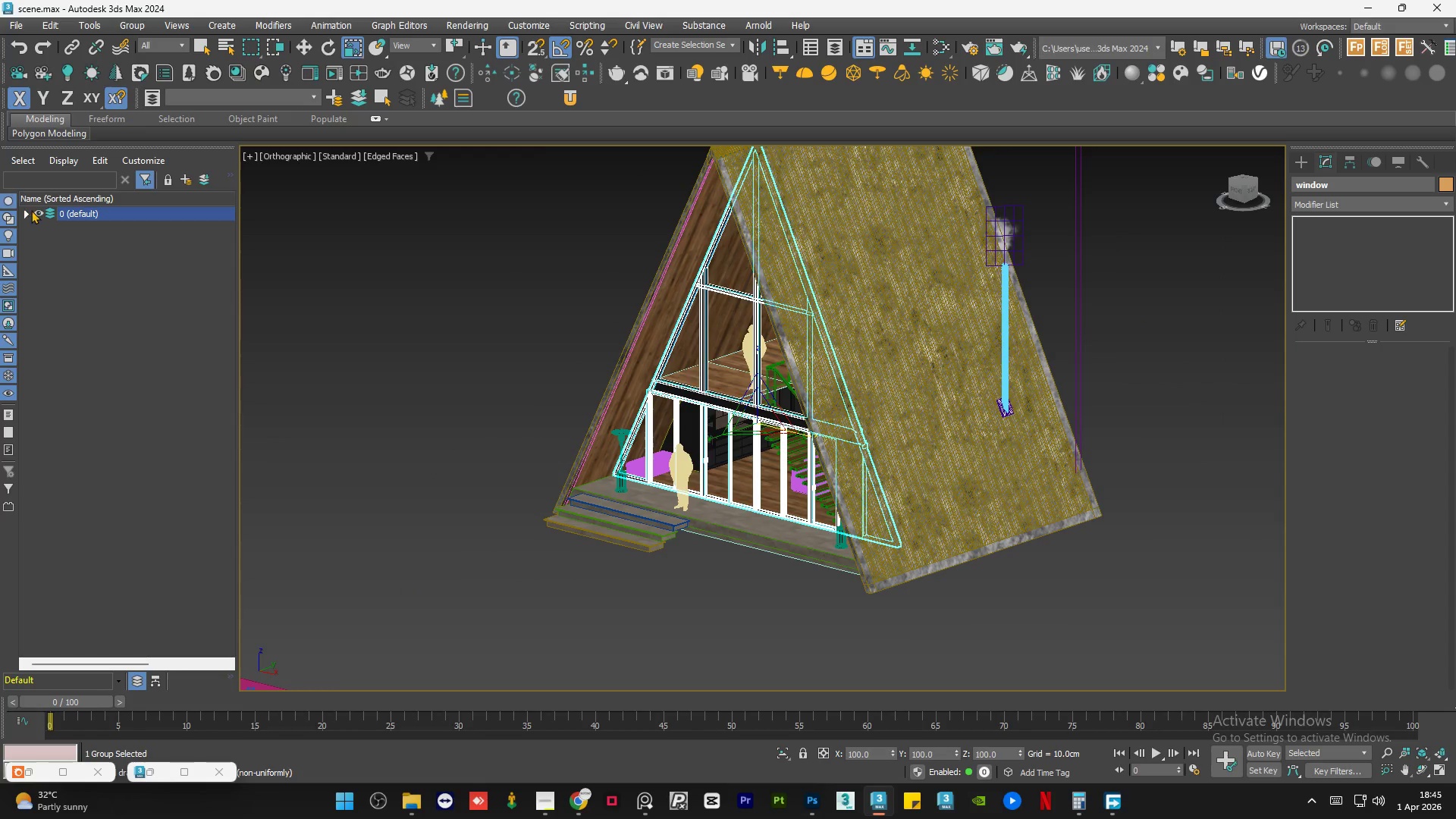 
left_click([26, 212])
 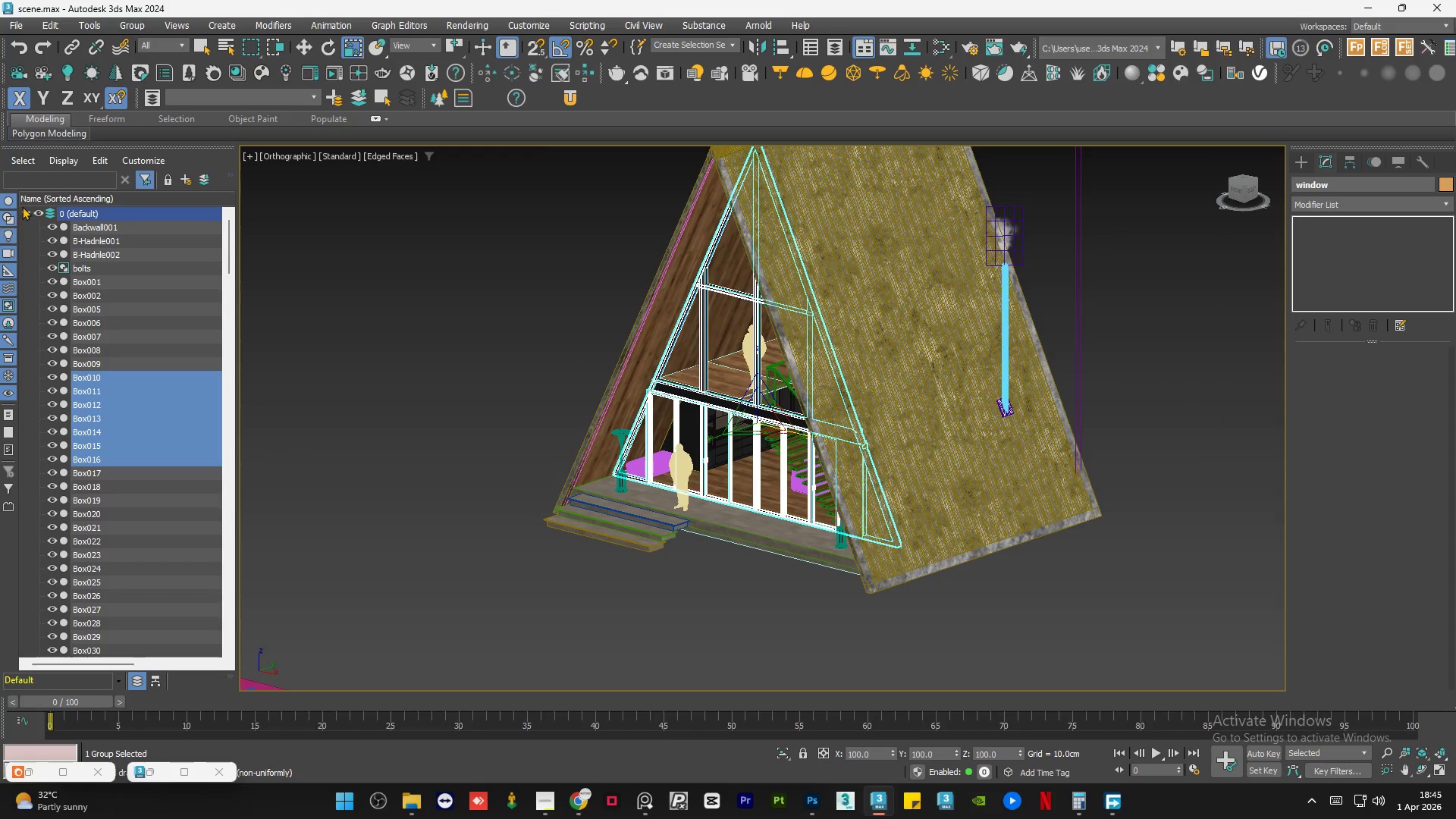 
left_click([24, 212])
 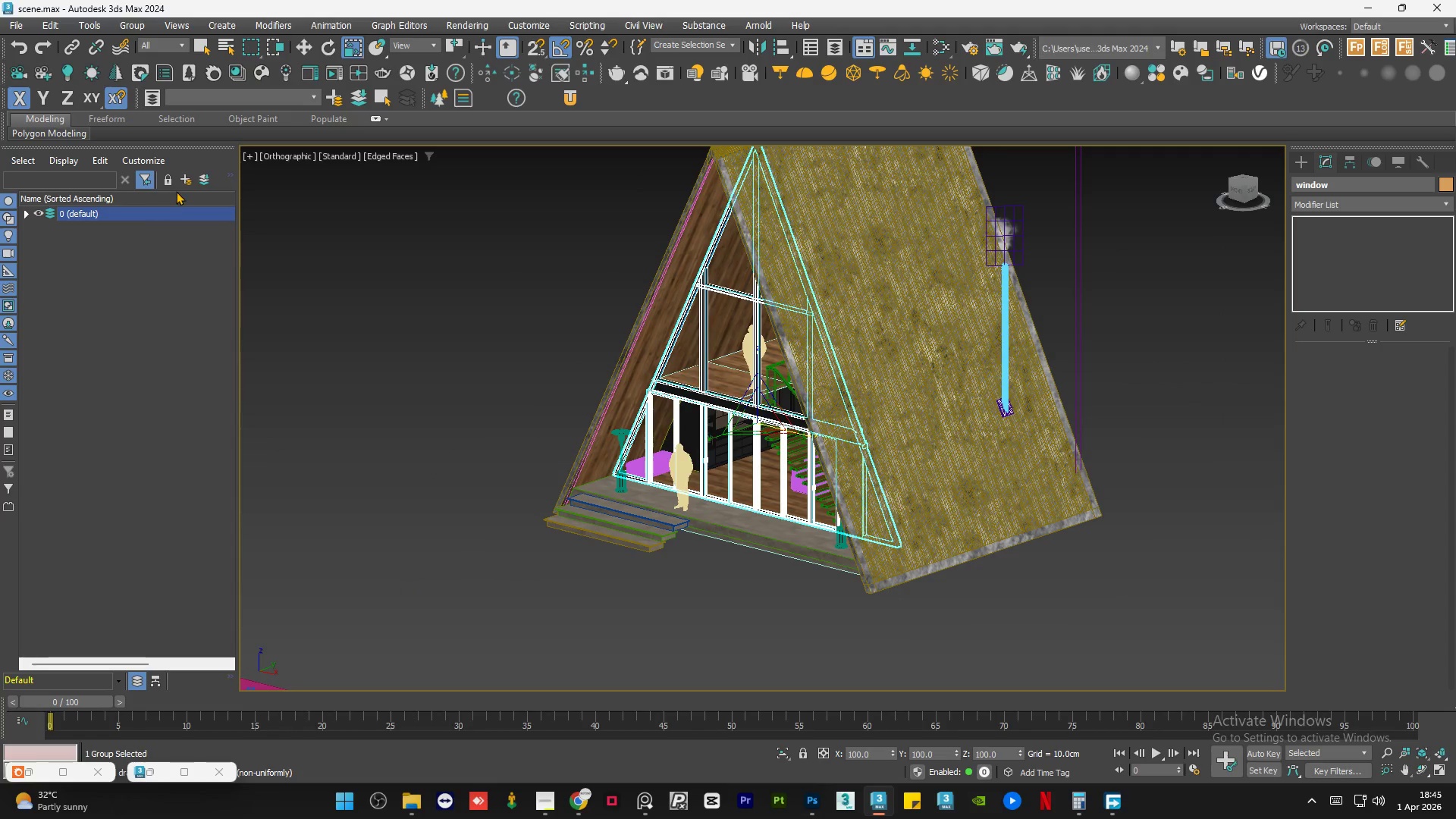 
left_click([186, 178])
 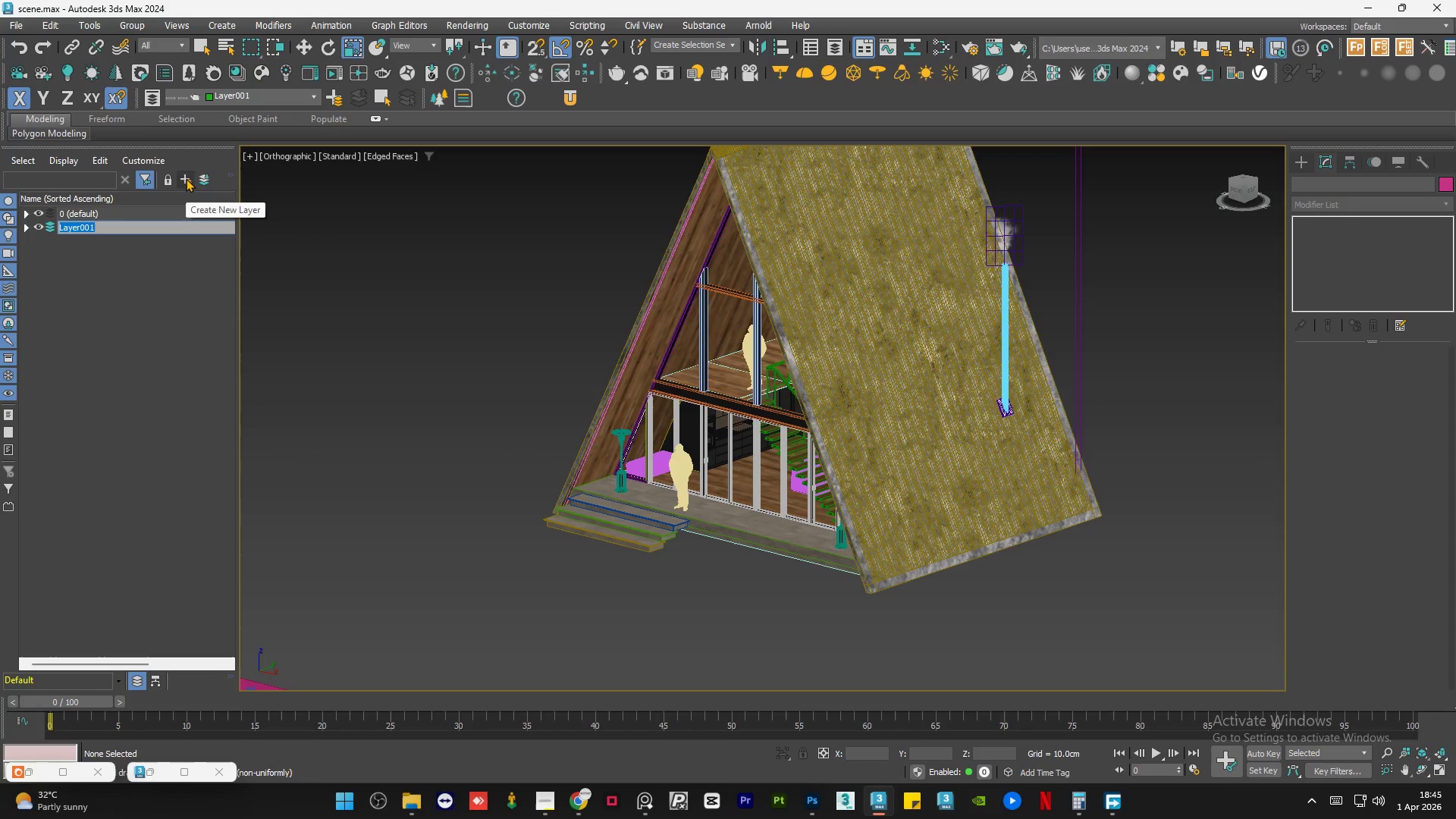 
type(WINS)
key(Backspace)
type(DOW)
 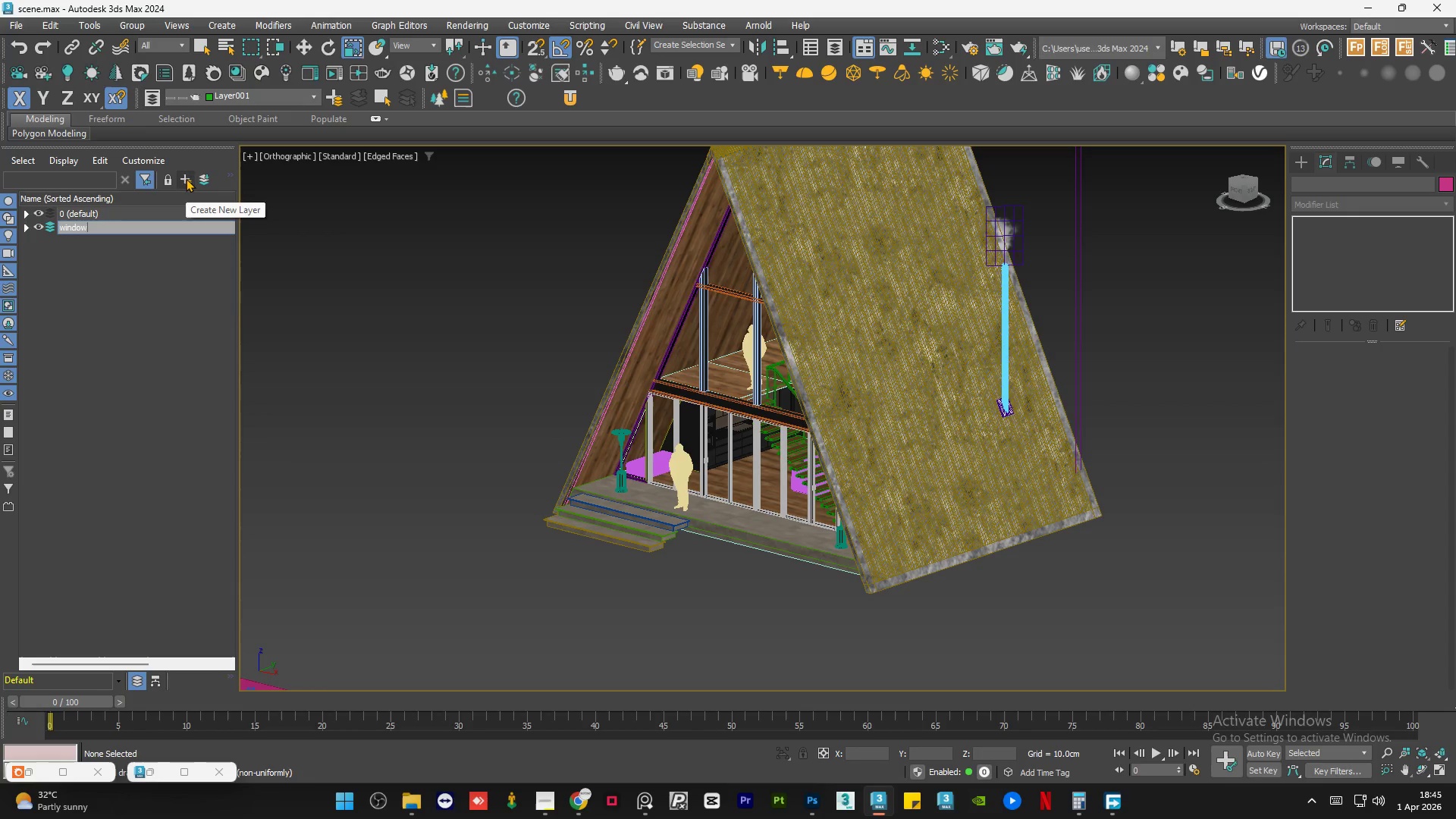 
key(Enter)
 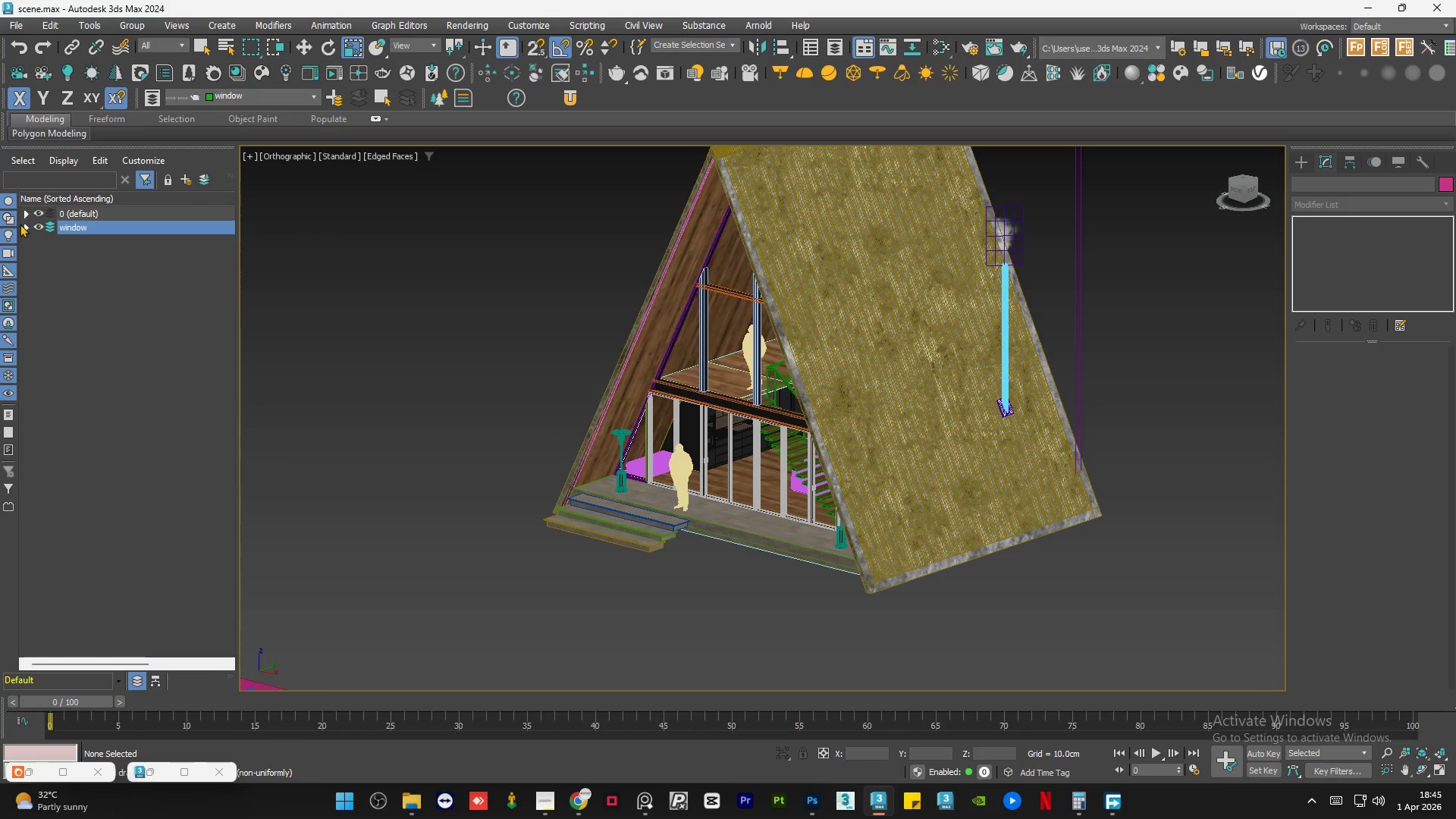 
left_click([35, 224])
 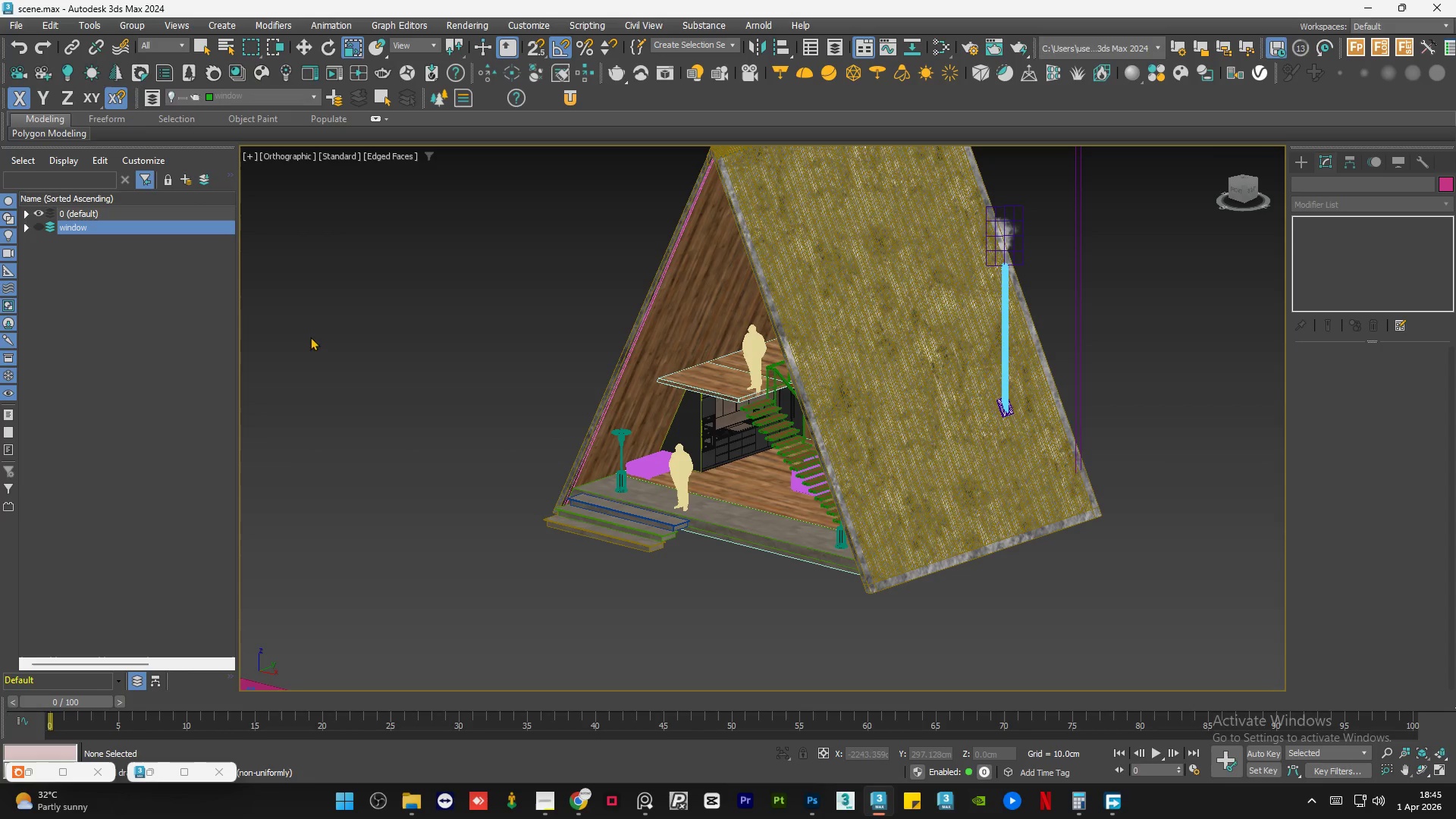 
left_click([420, 366])
 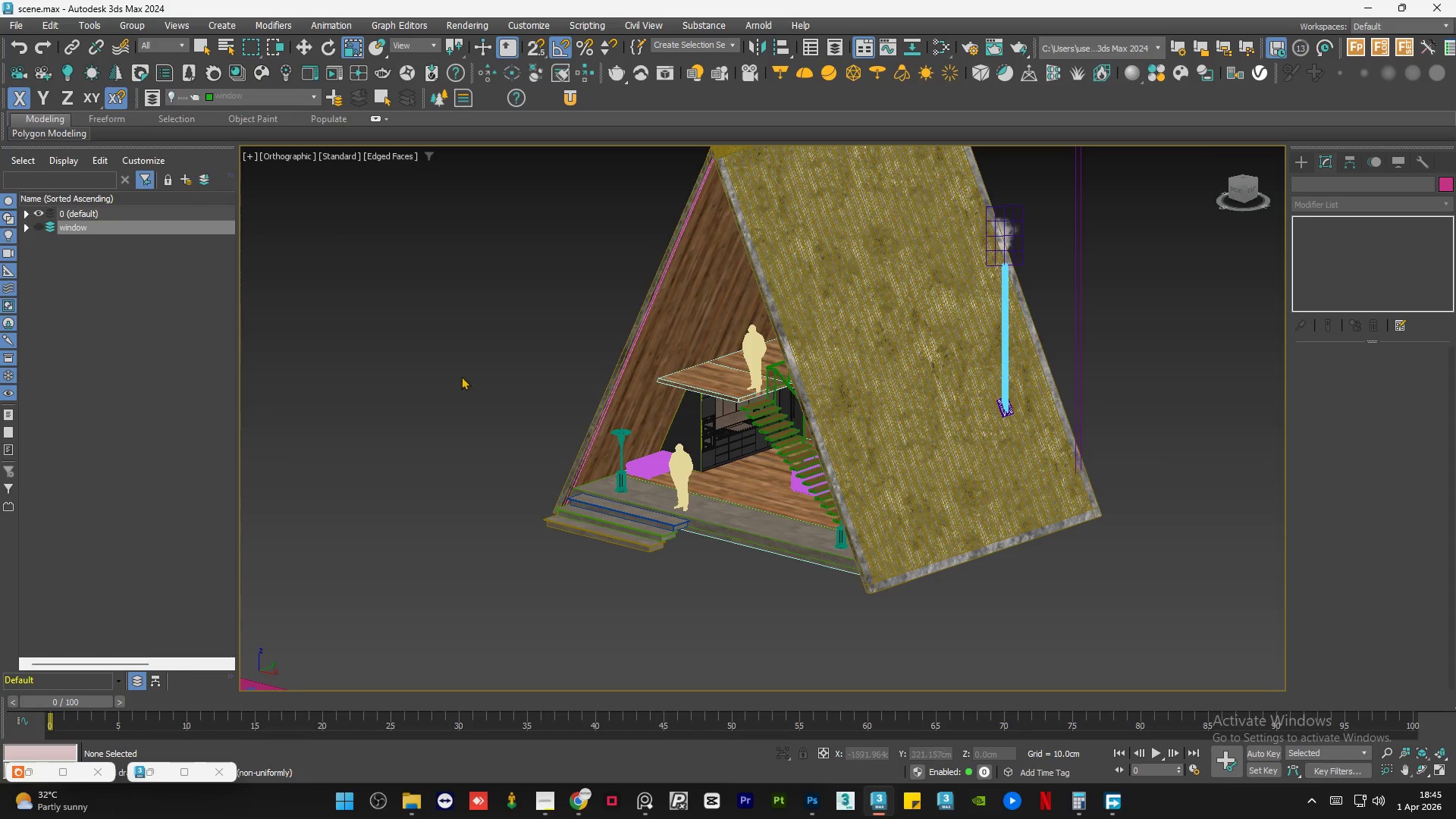 
hold_key(key=AltLeft, duration=0.77)
 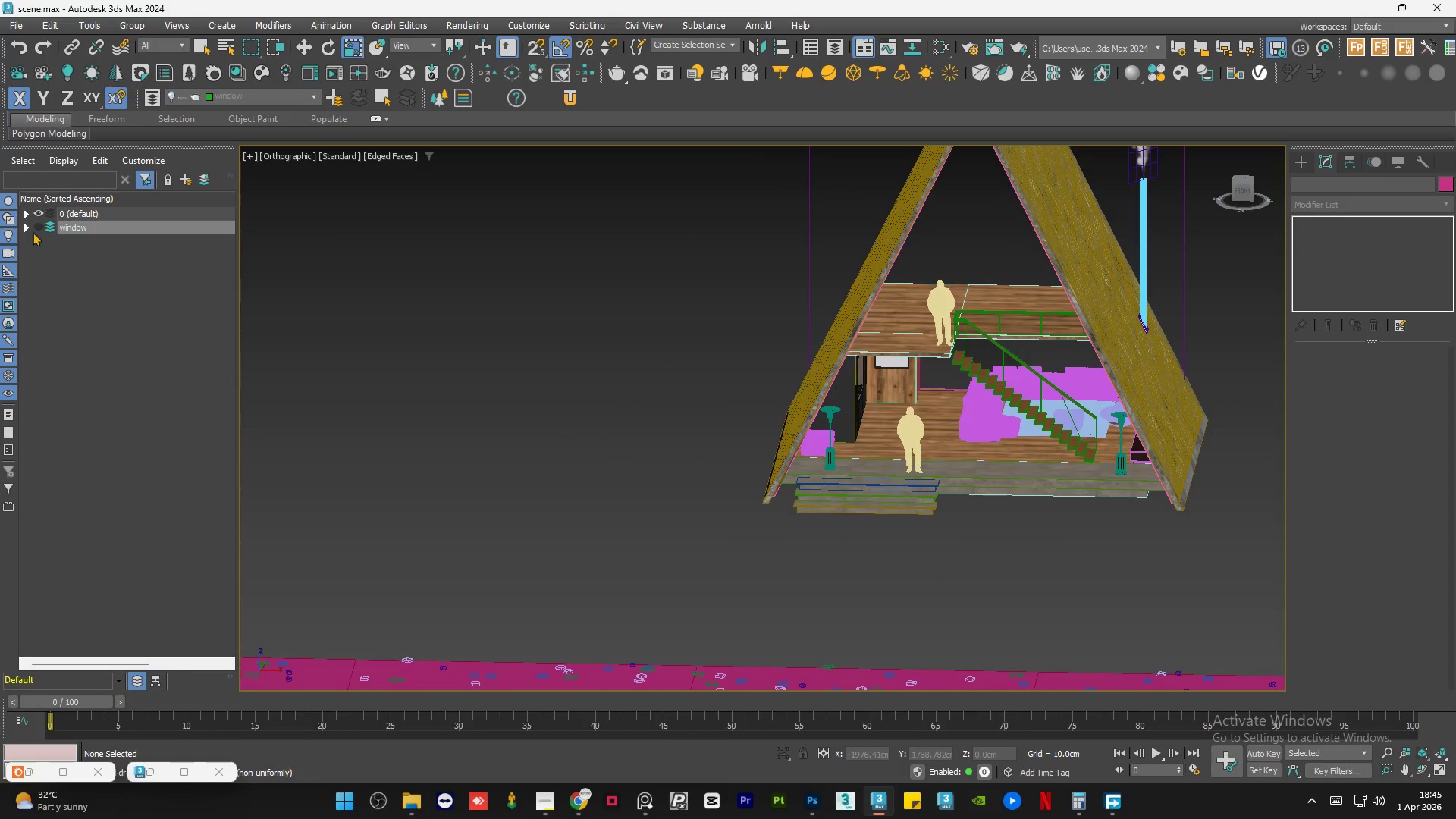 
hold_key(key=AltLeft, duration=7.42)
left_click([37, 224])
 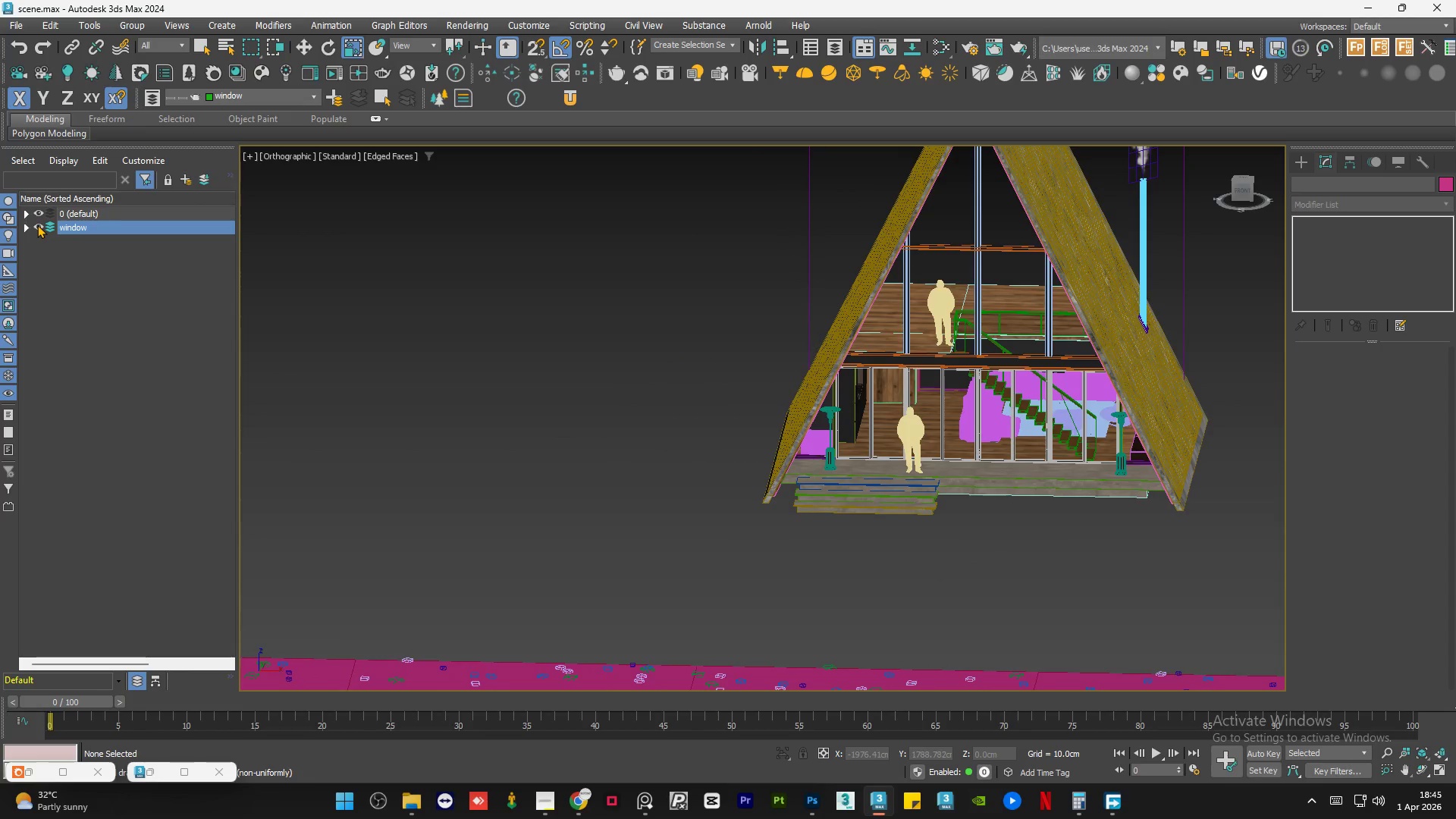 
double_click([37, 224])
 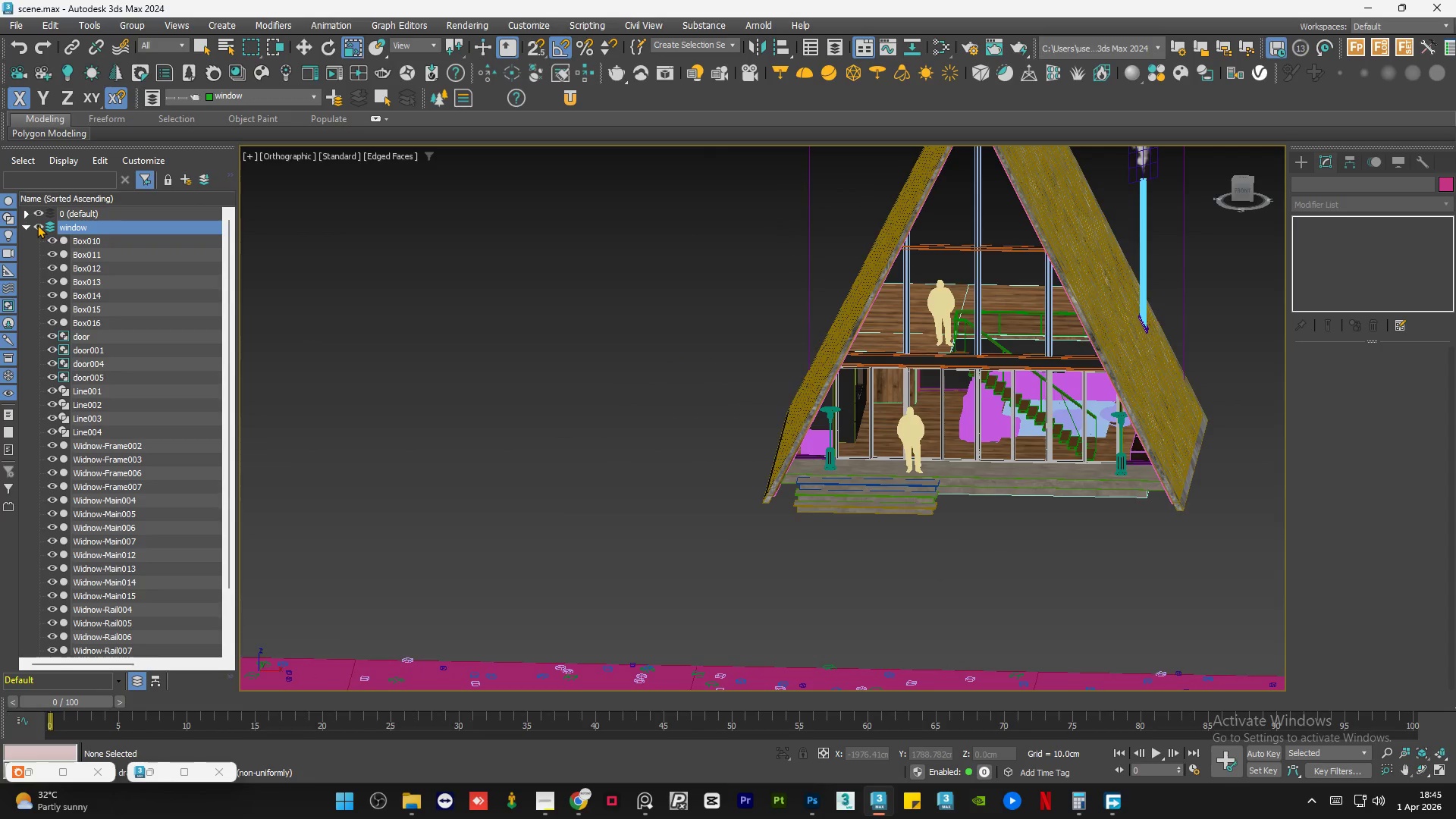 
triple_click([37, 224])
 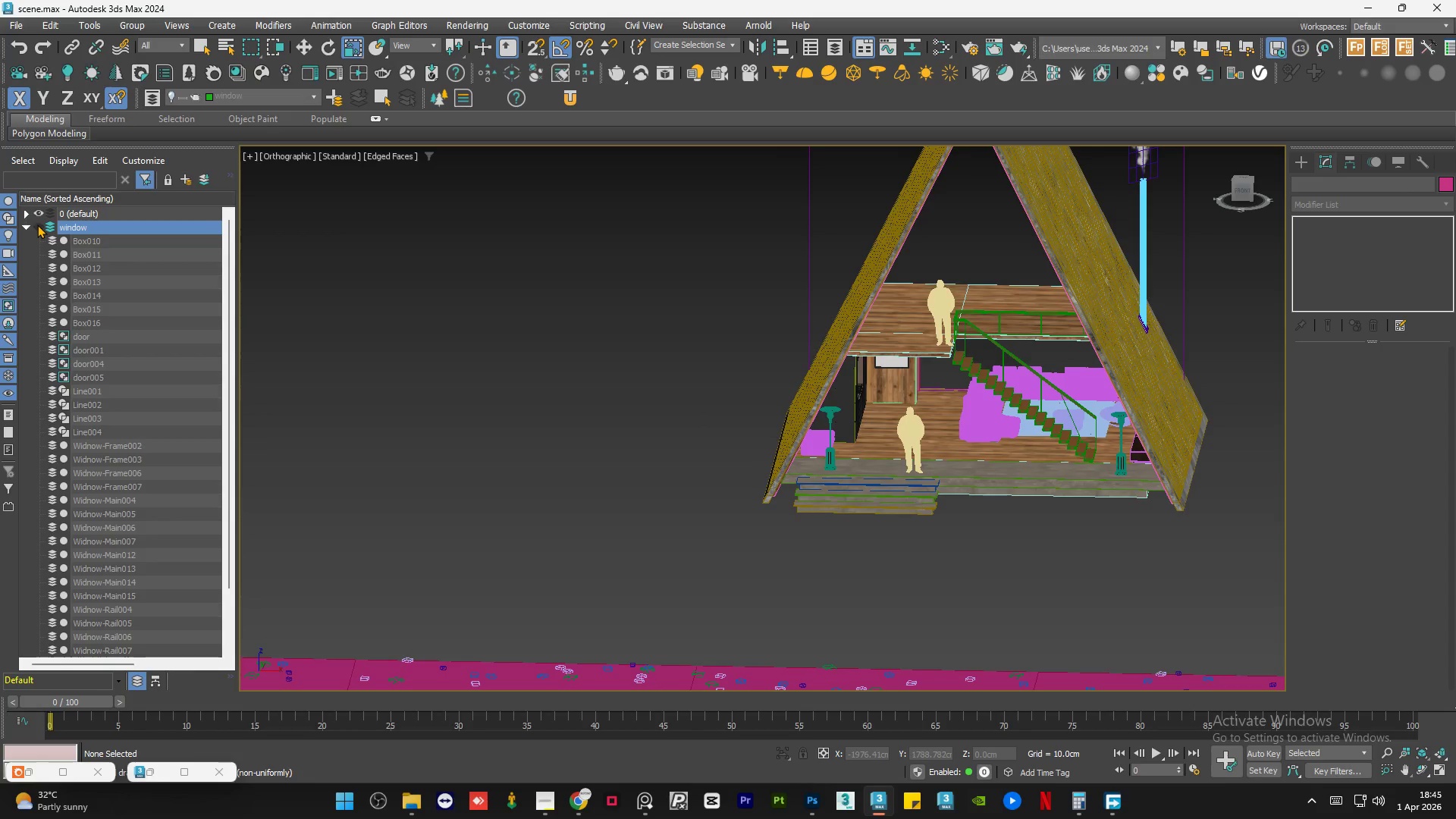 
triple_click([37, 224])
 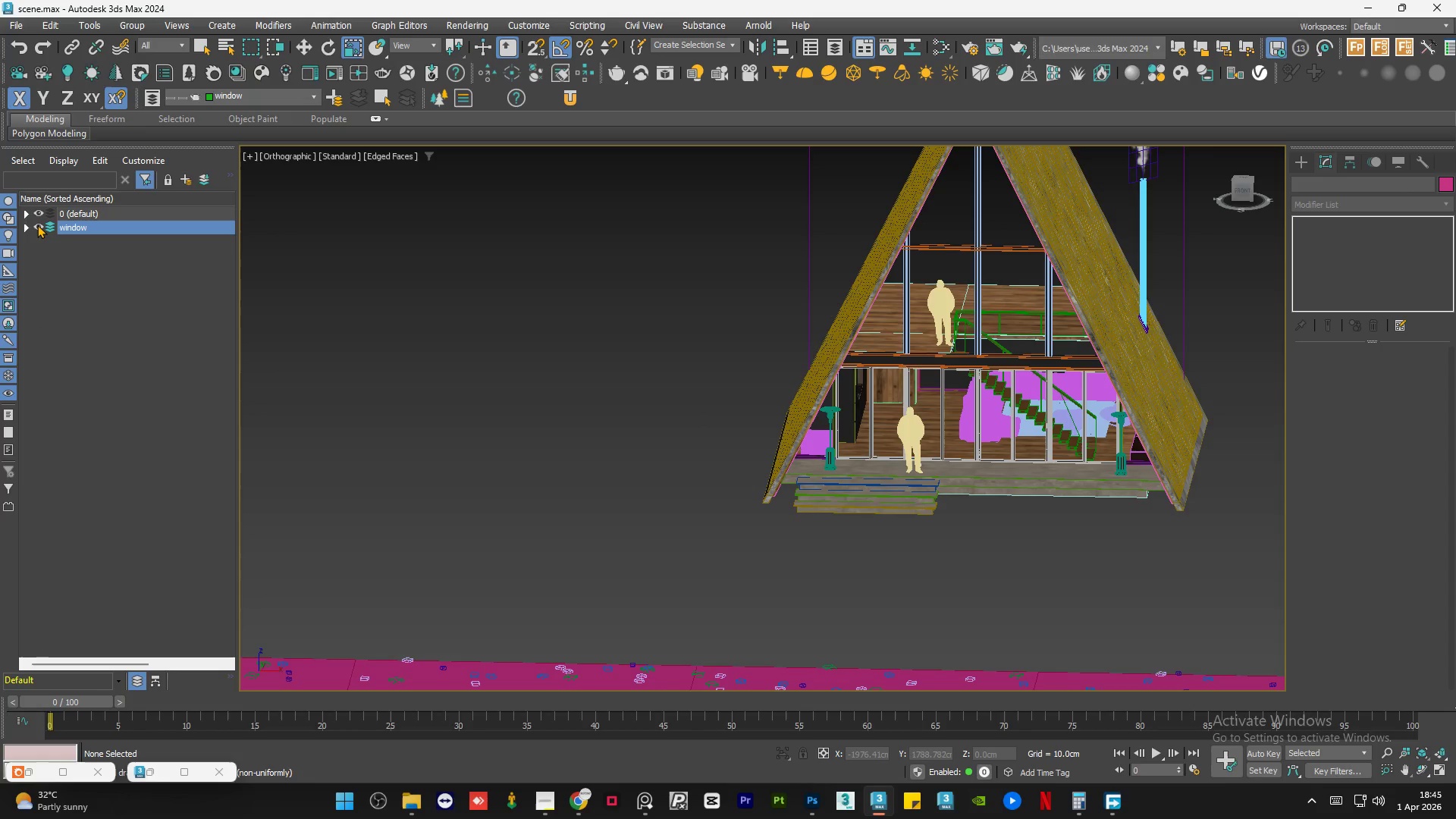 
triple_click([37, 224])
 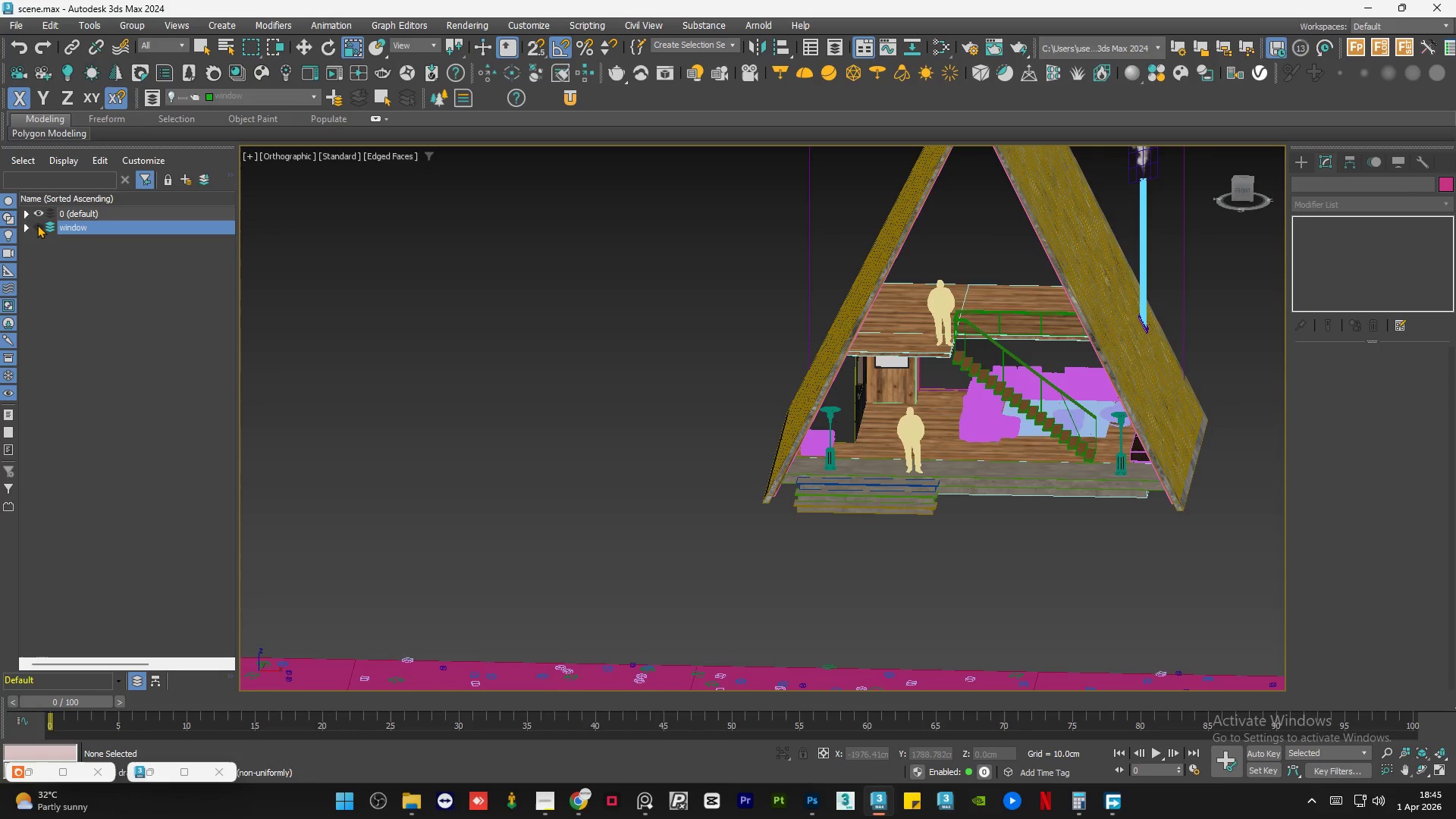 
triple_click([37, 224])
 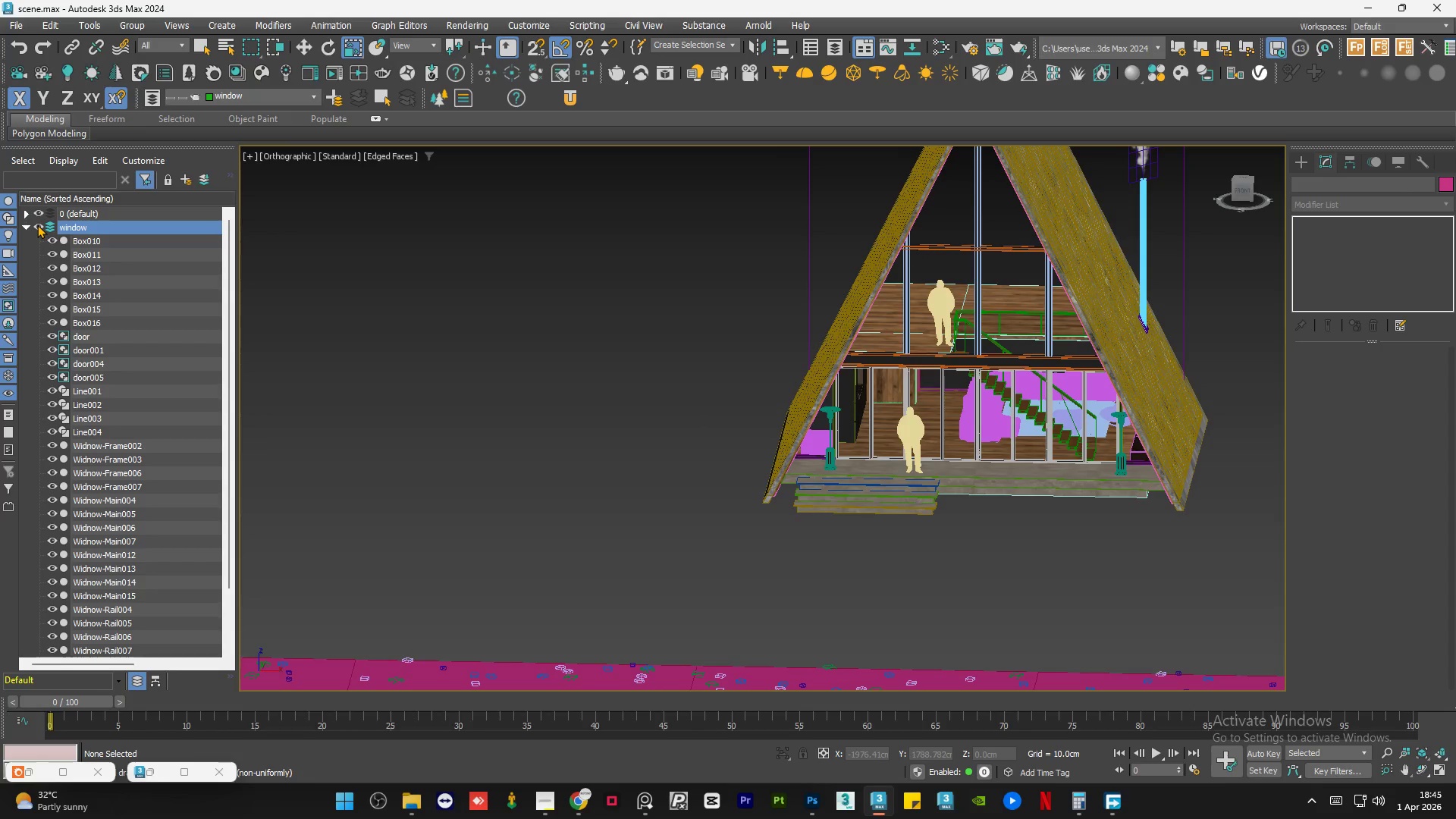 
triple_click([37, 224])
 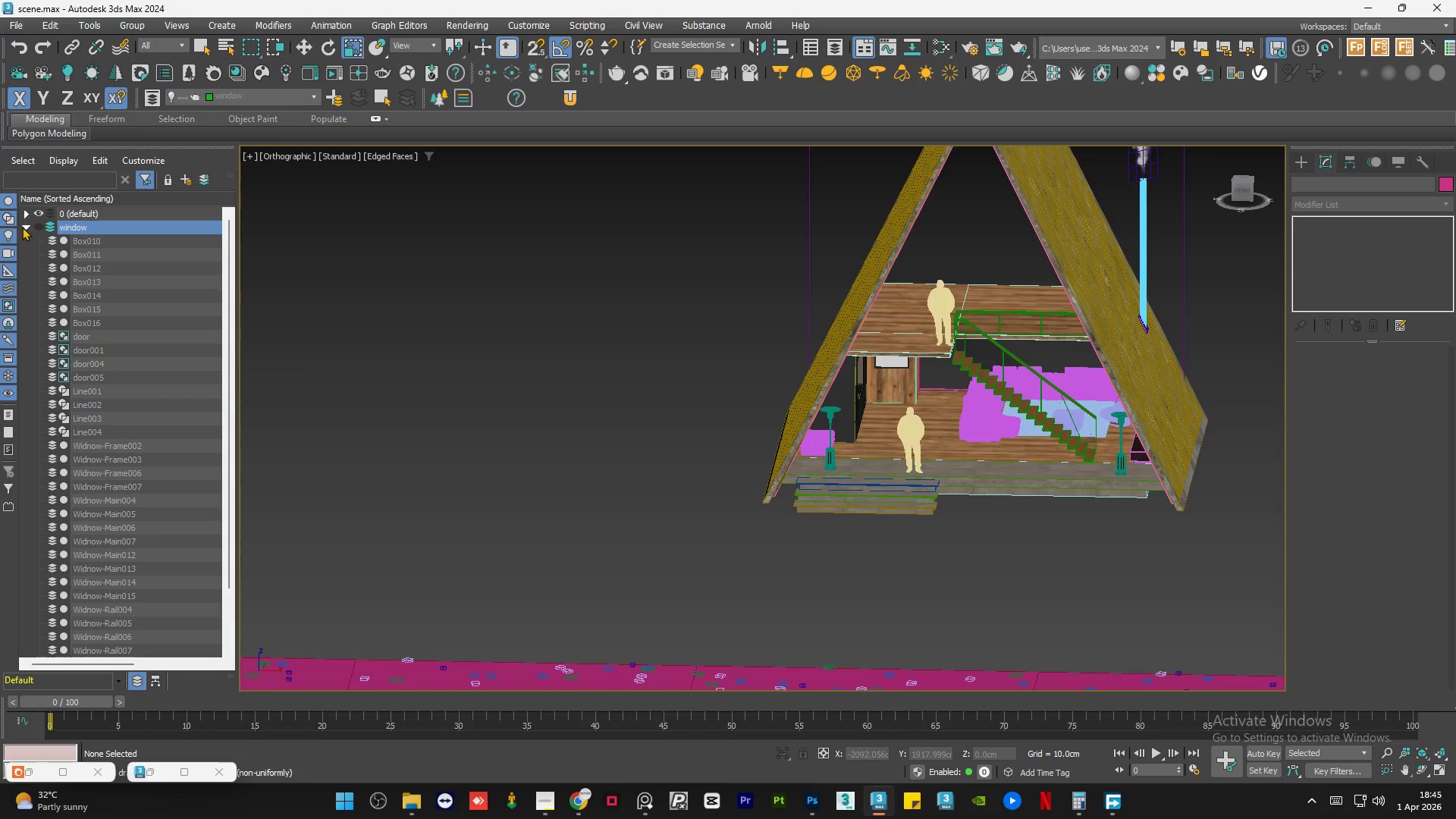 
double_click([513, 371])
 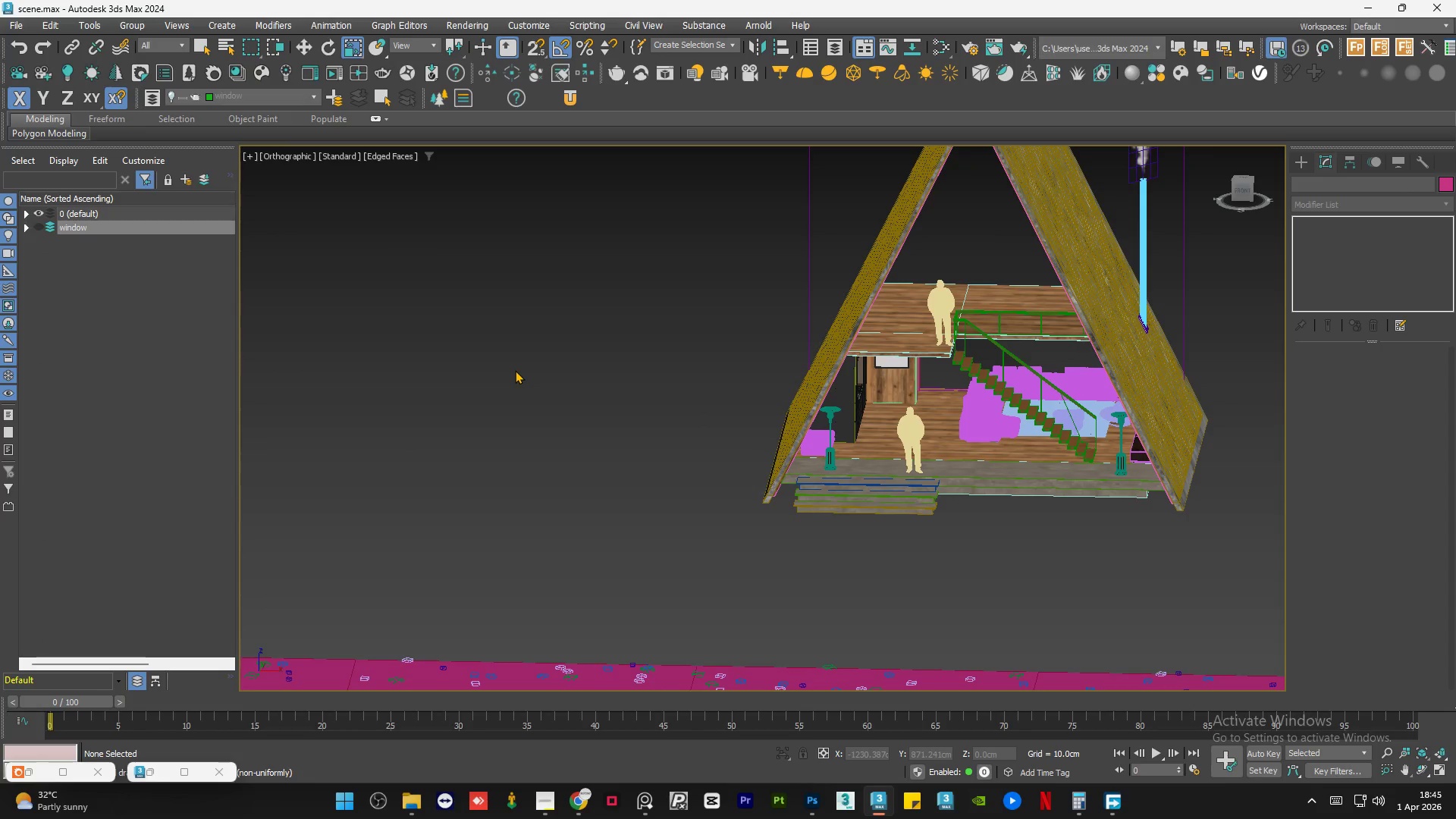 
hold_key(key=AltLeft, duration=0.7)
 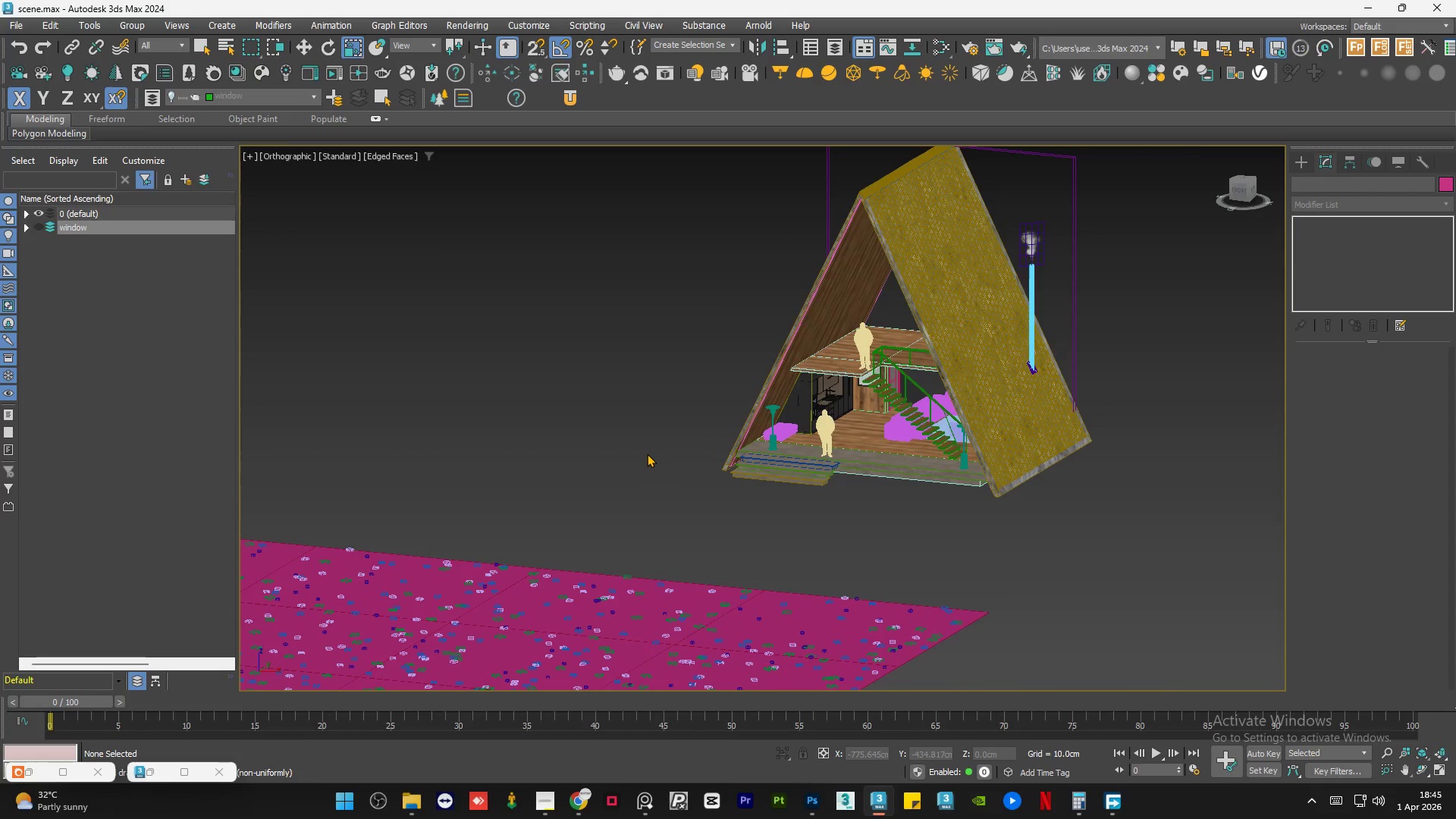 
scroll: coordinate [708, 429], scroll_direction: down, amount: 2.0
 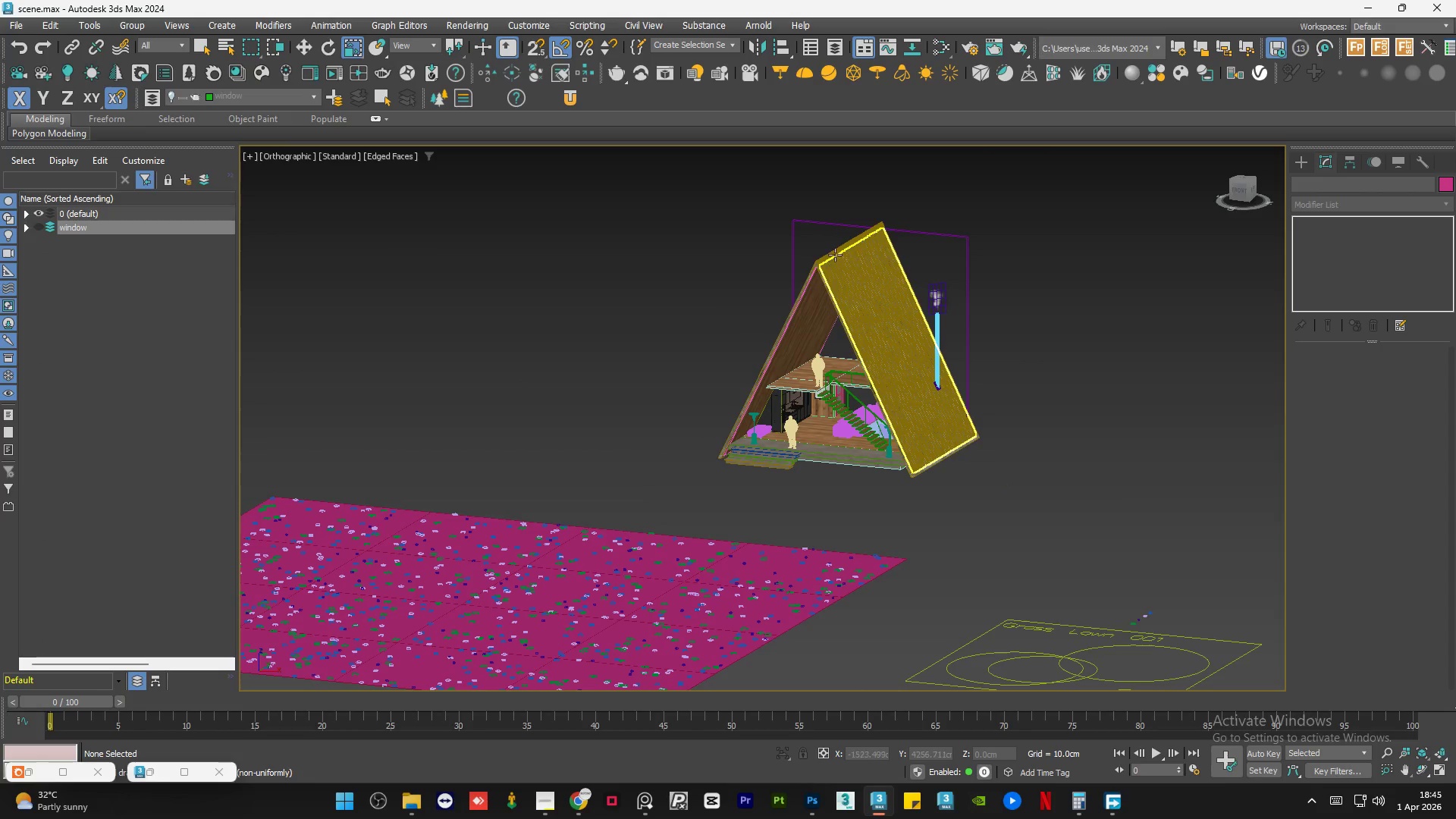 
scroll: coordinate [835, 282], scroll_direction: up, amount: 6.0
 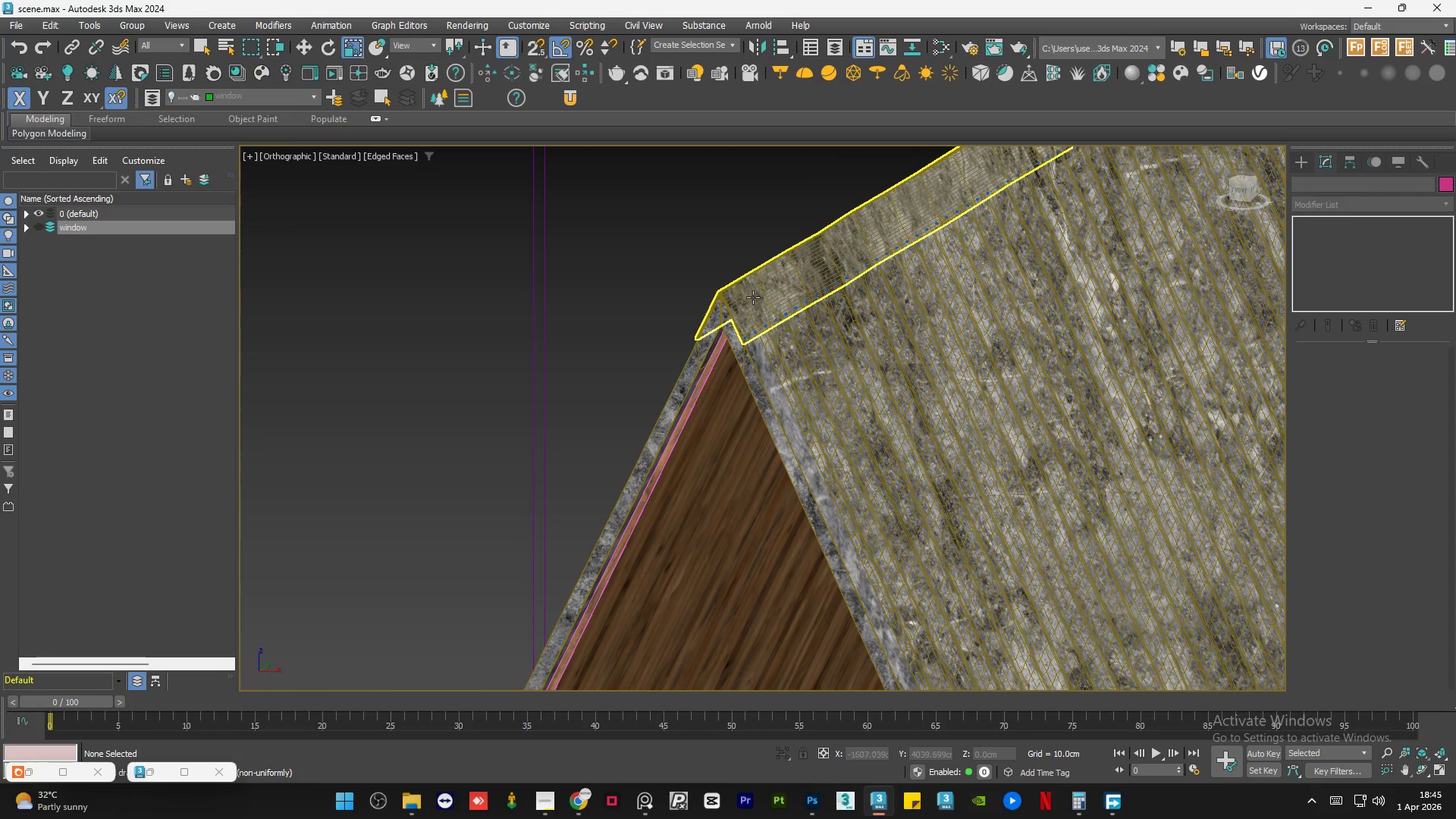 
left_click([753, 297])
 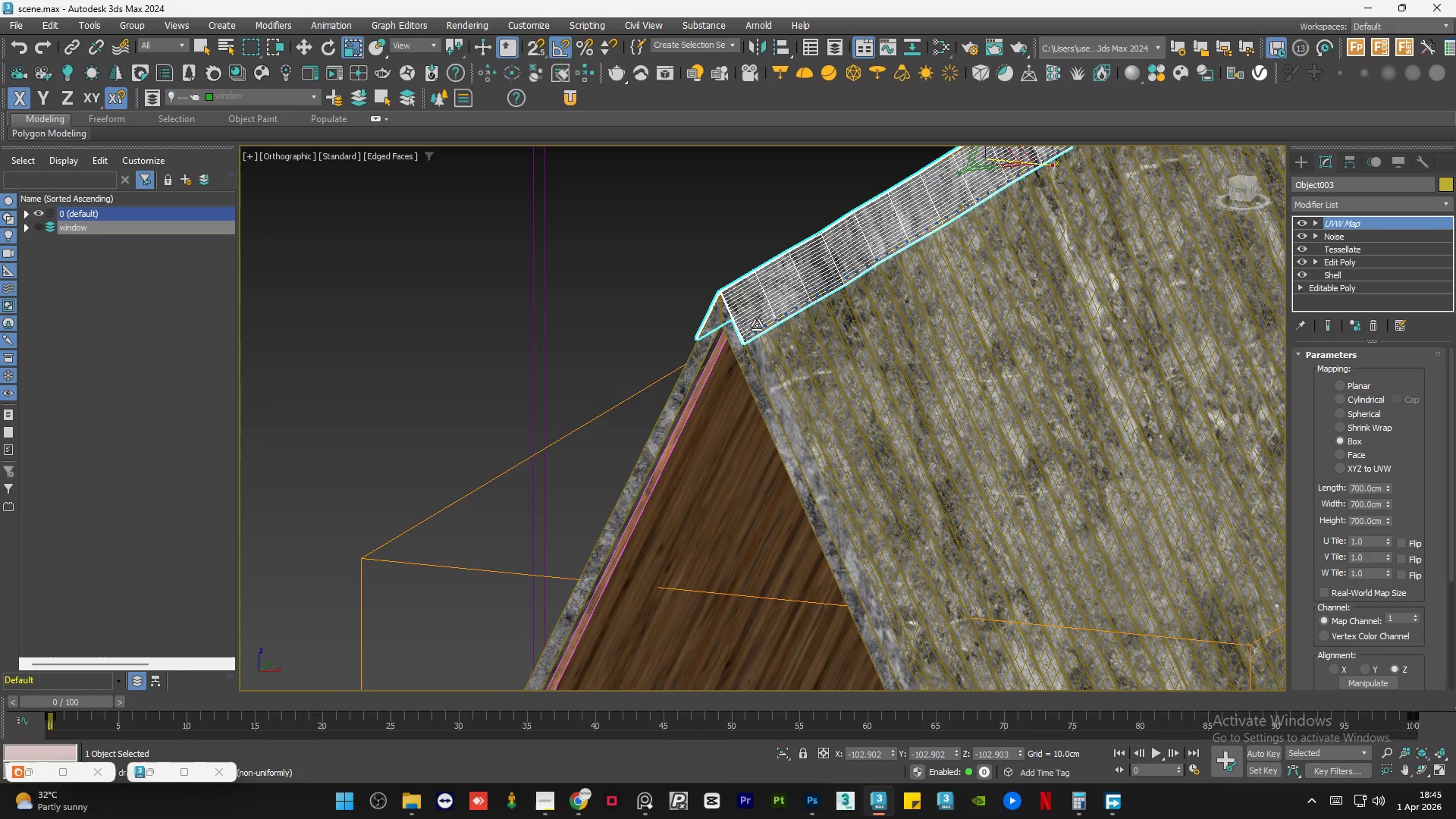 
hold_key(key=ControlLeft, duration=0.83)
 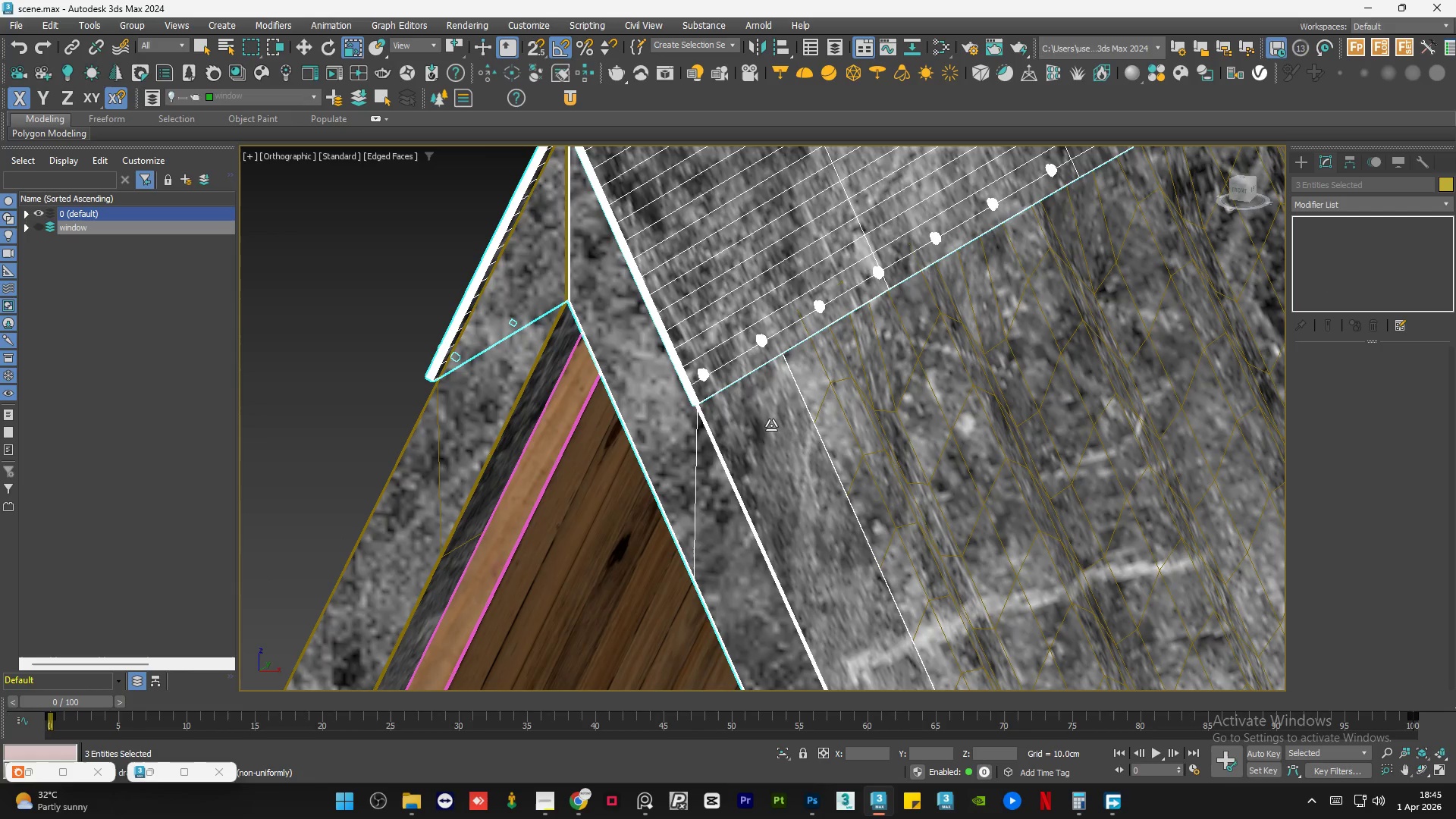 
scroll: coordinate [754, 330], scroll_direction: up, amount: 5.0
 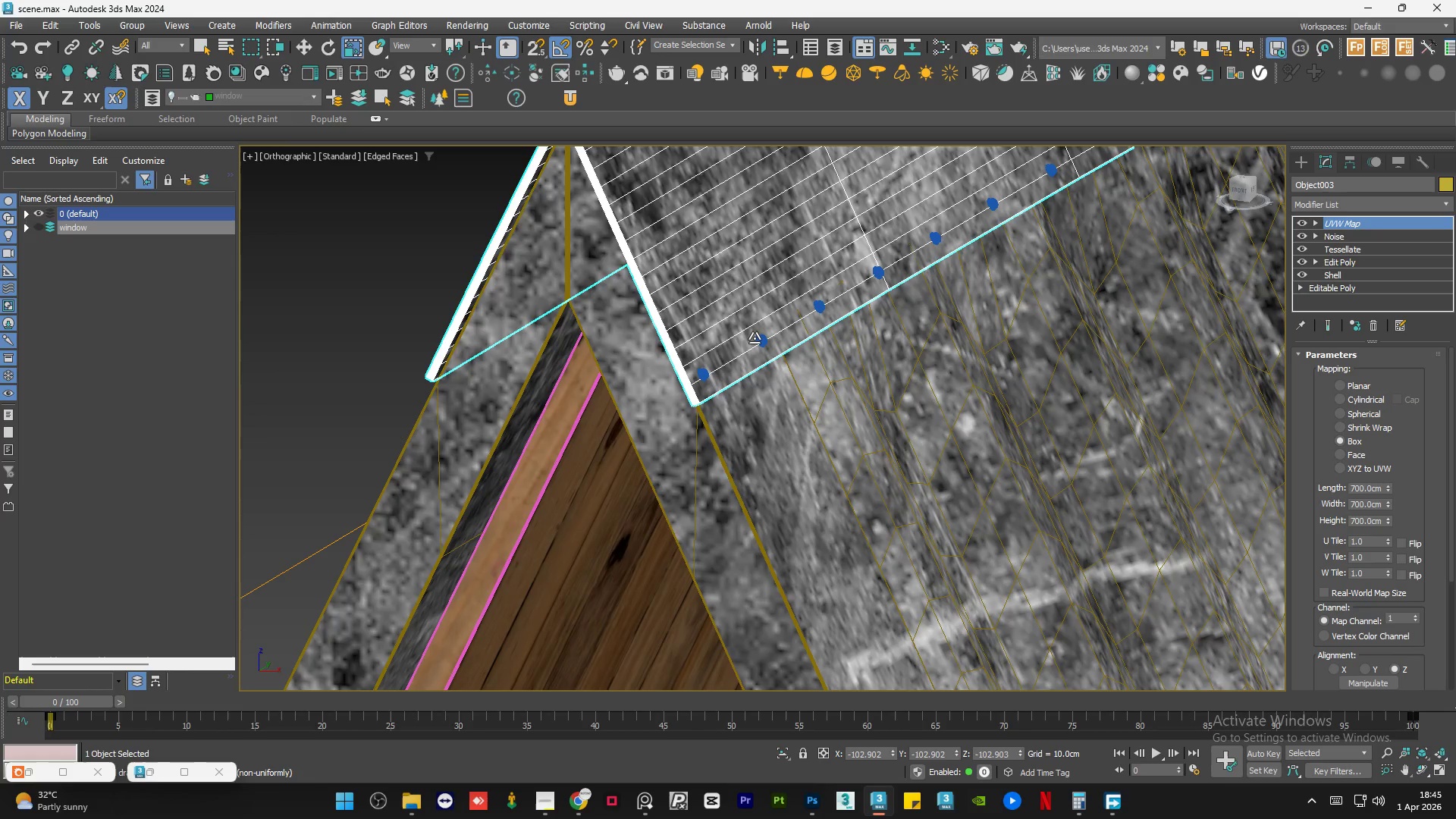 
left_click([762, 340])
 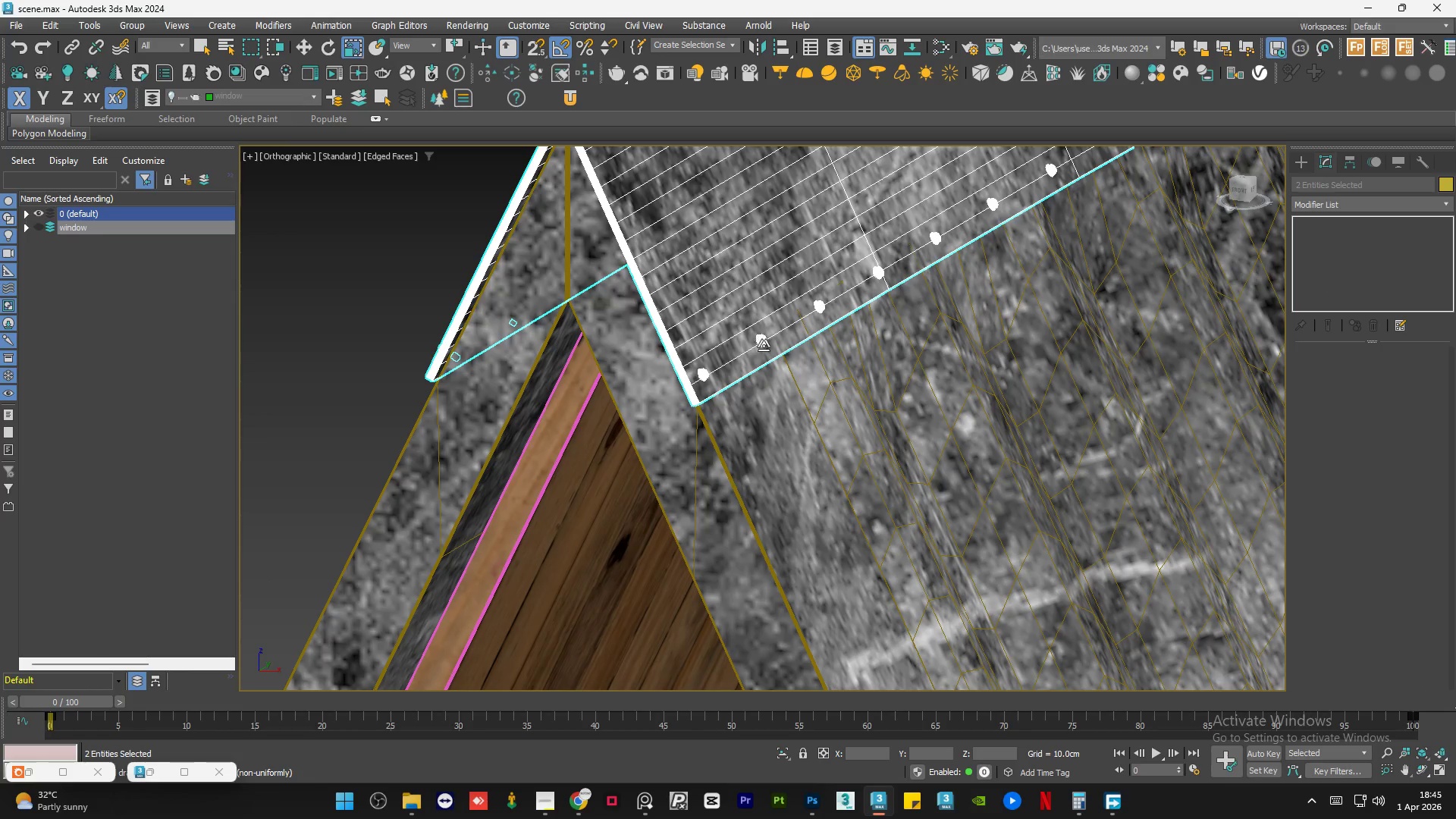 
hold_key(key=ControlLeft, duration=0.52)
left_click([771, 425])
 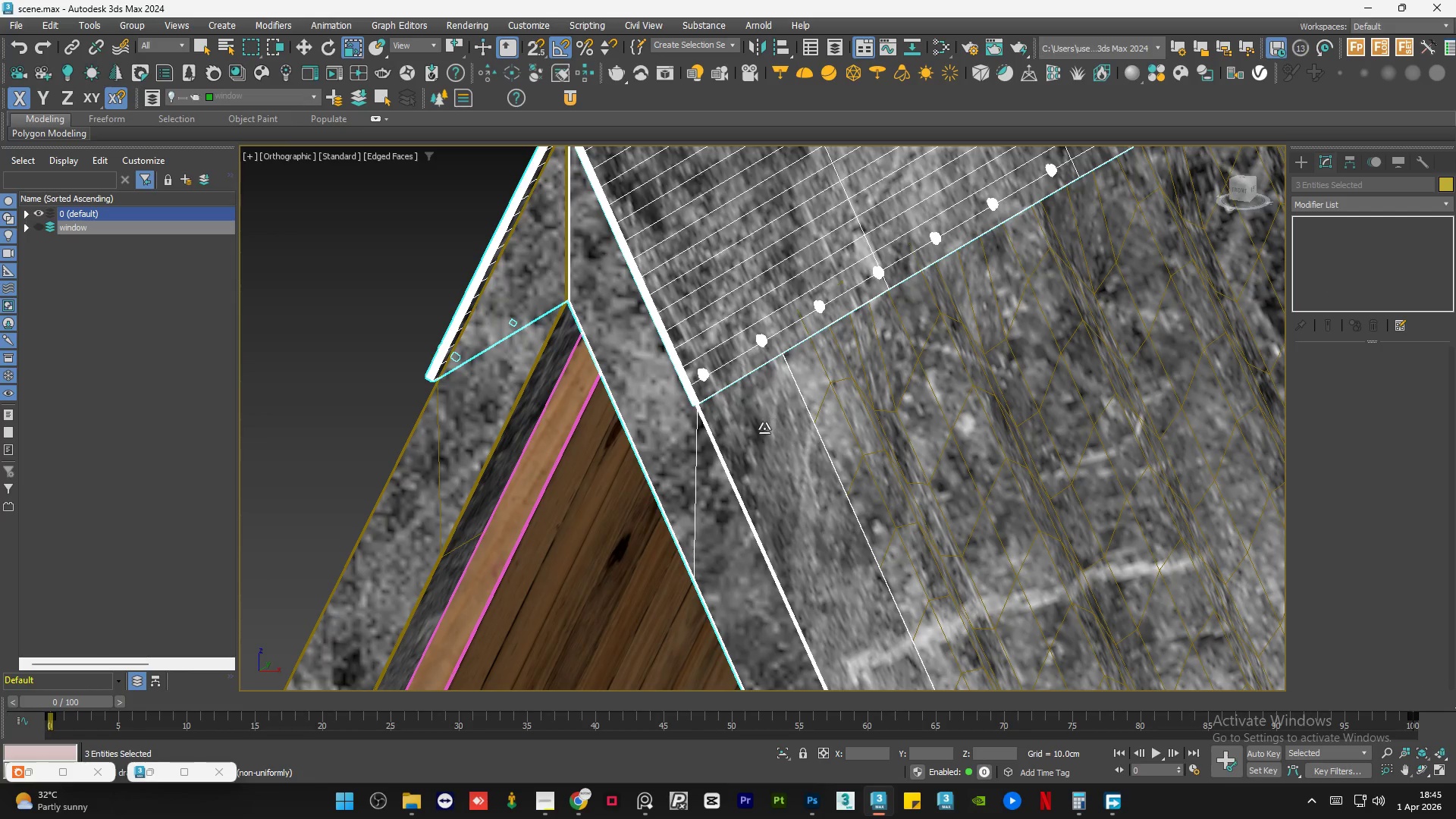 
hold_key(key=ControlLeft, duration=0.75)
 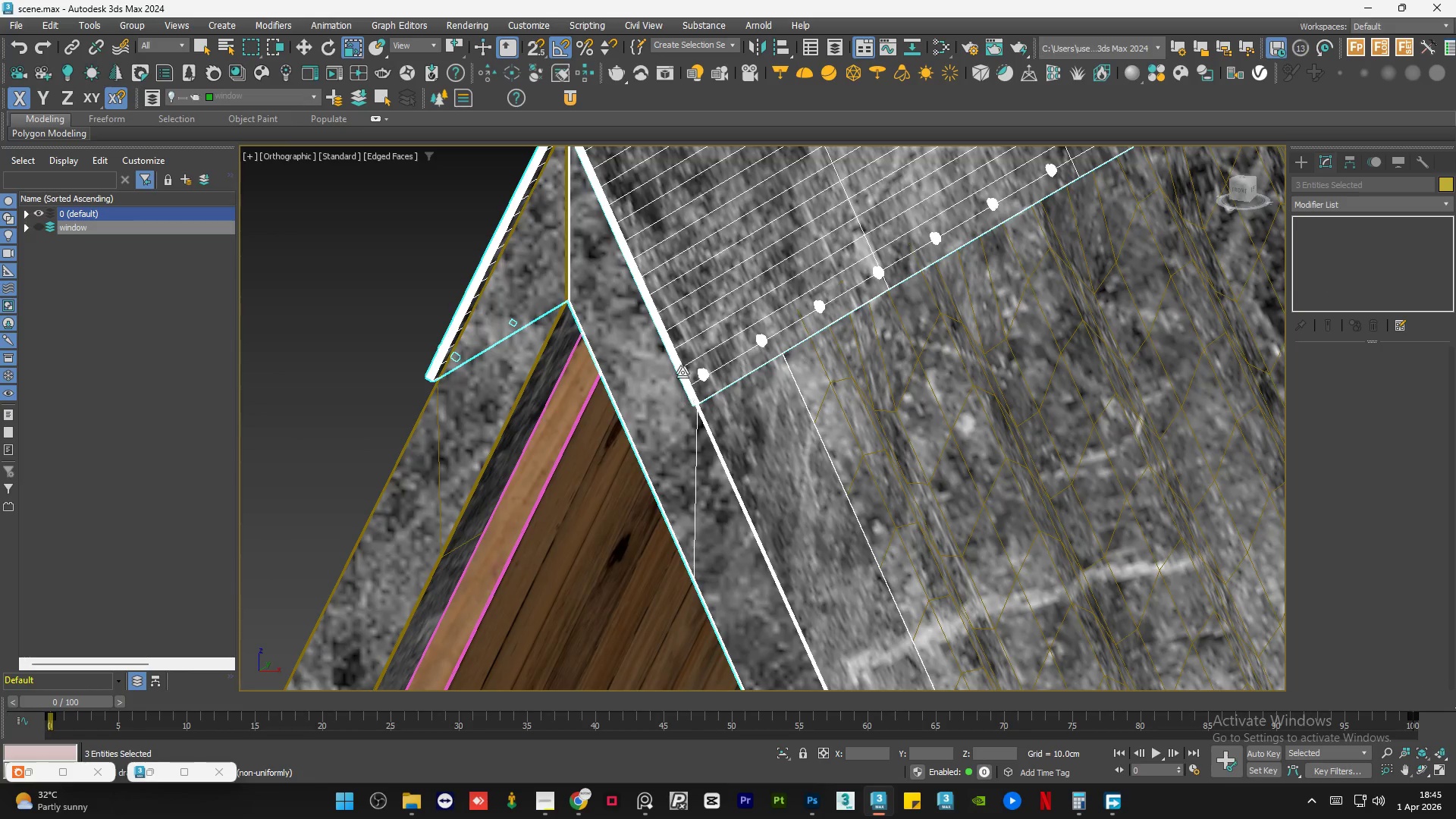 
hold_key(key=ControlLeft, duration=0.45)
left_click([832, 406])
 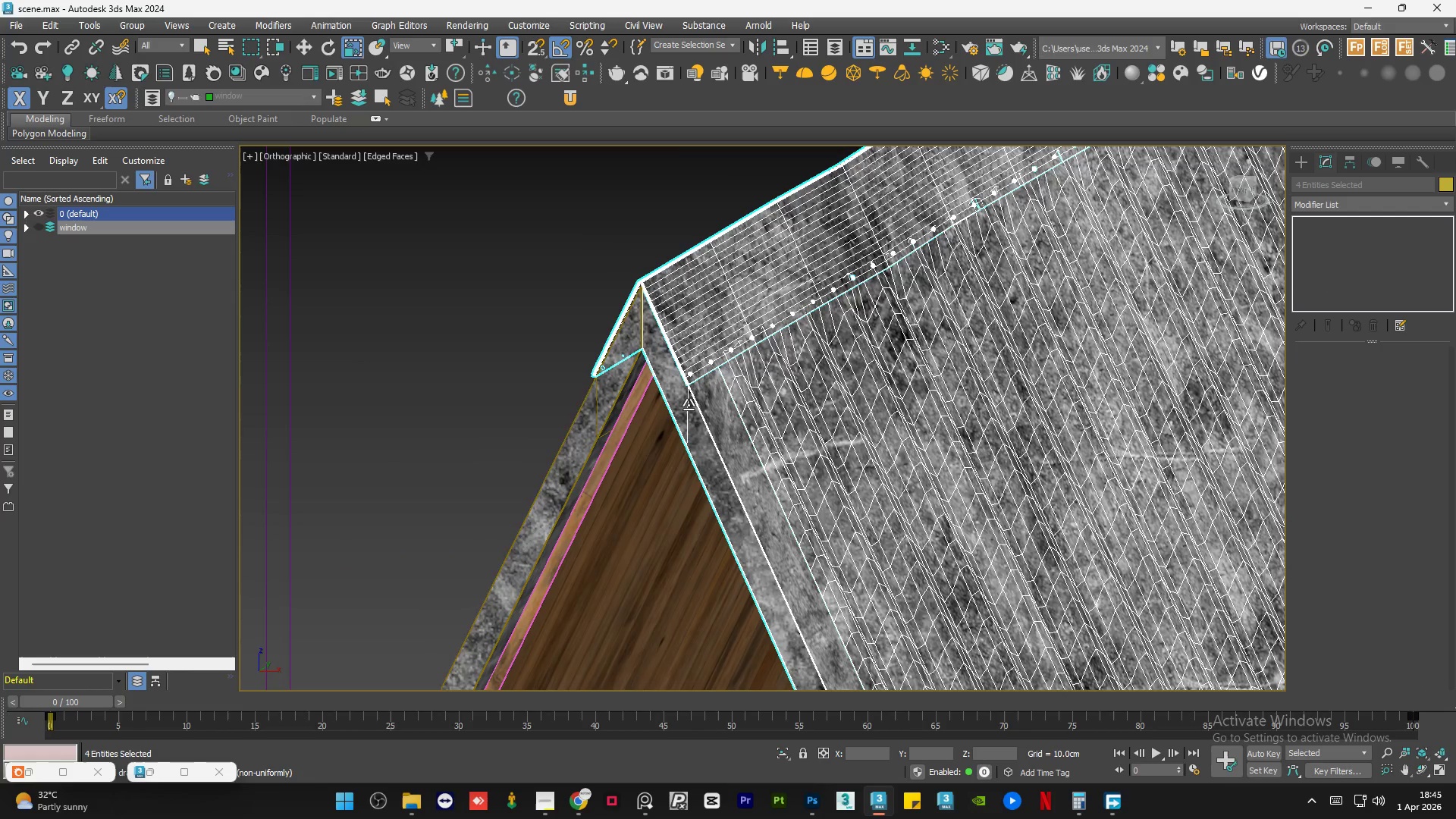 
scroll: coordinate [682, 374], scroll_direction: down, amount: 3.0
 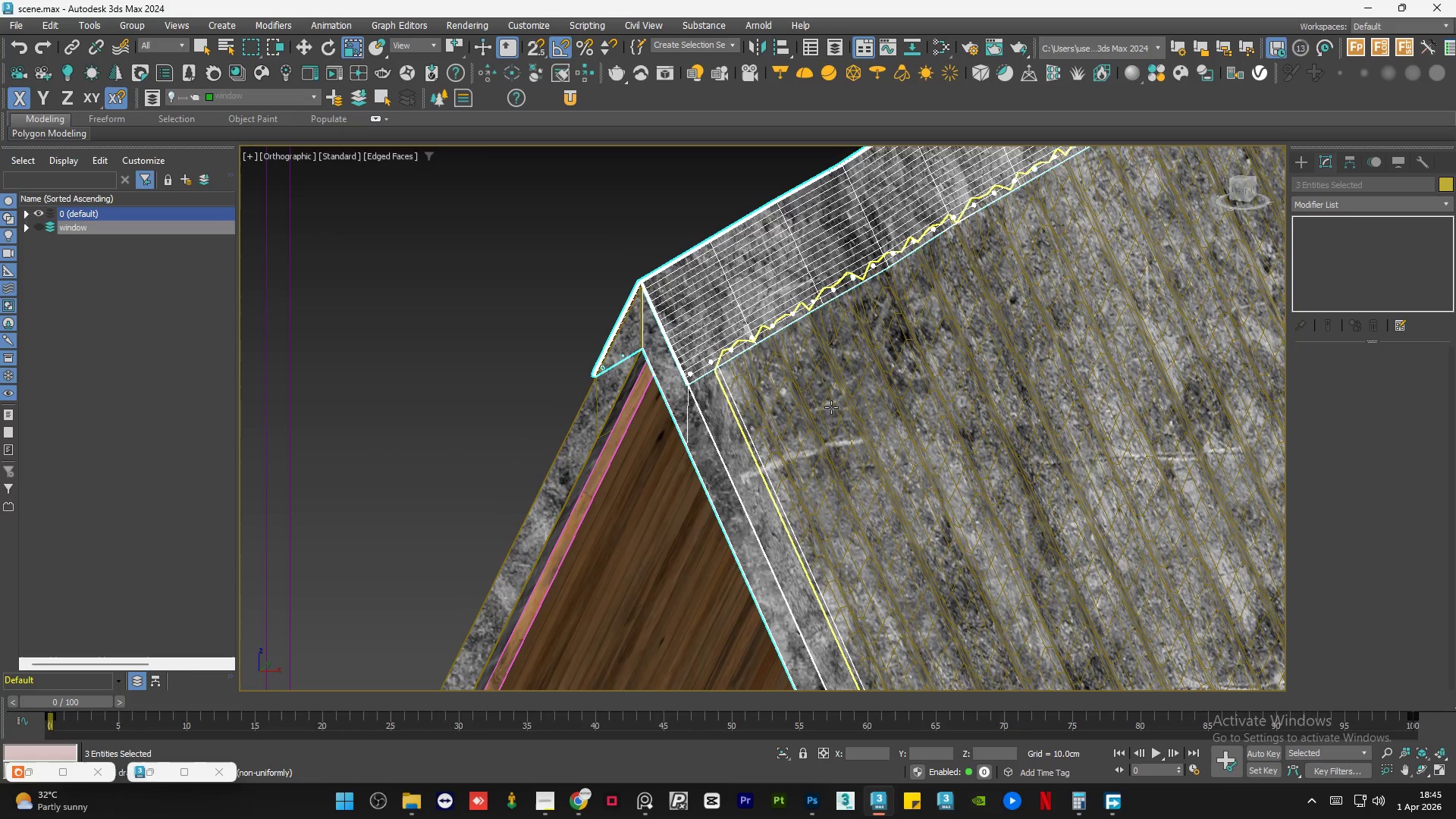 
hold_key(key=ControlLeft, duration=0.67)
left_click([595, 413])
 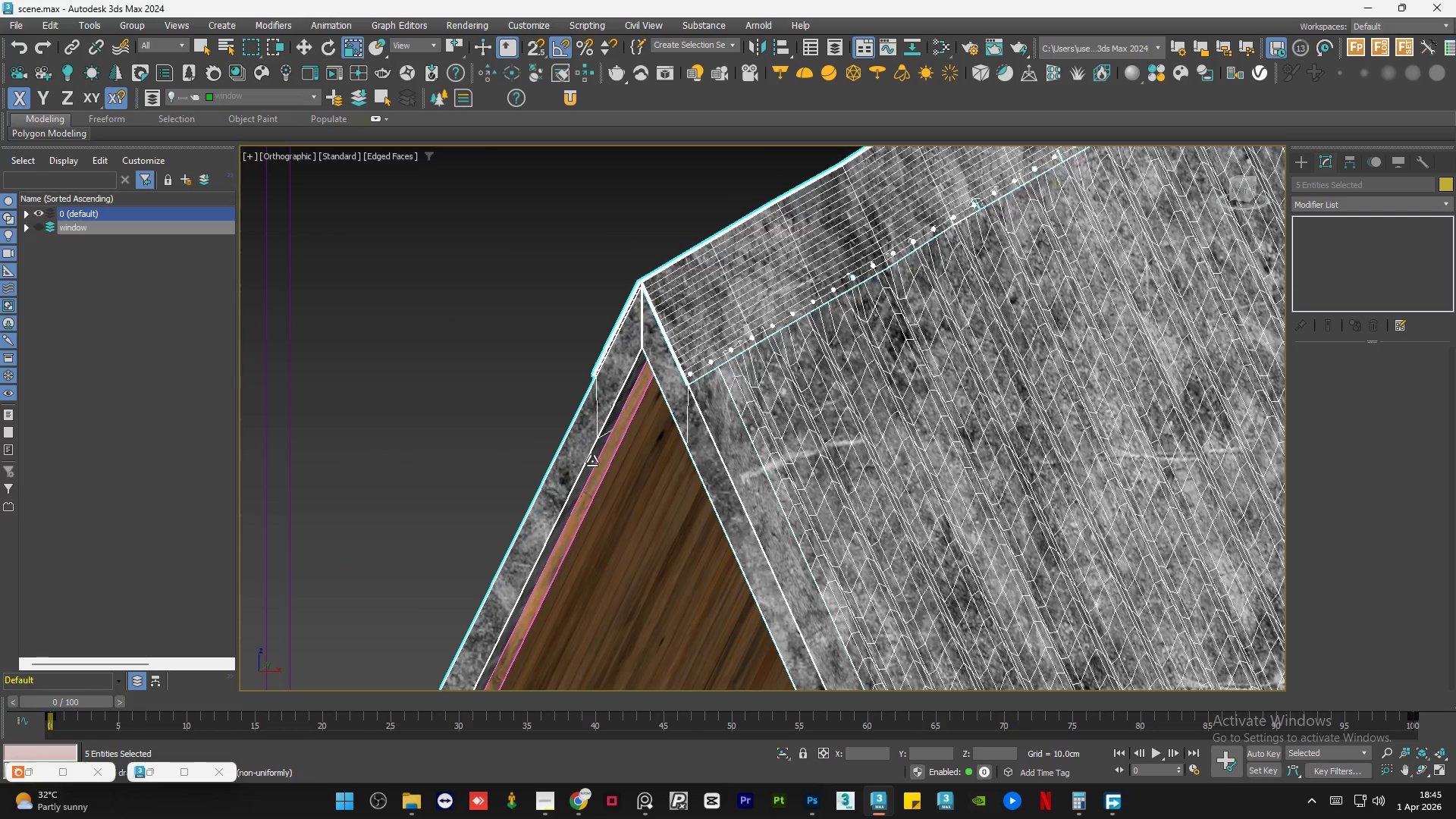 
hold_key(key=ControlLeft, duration=0.62)
left_click([601, 471])
 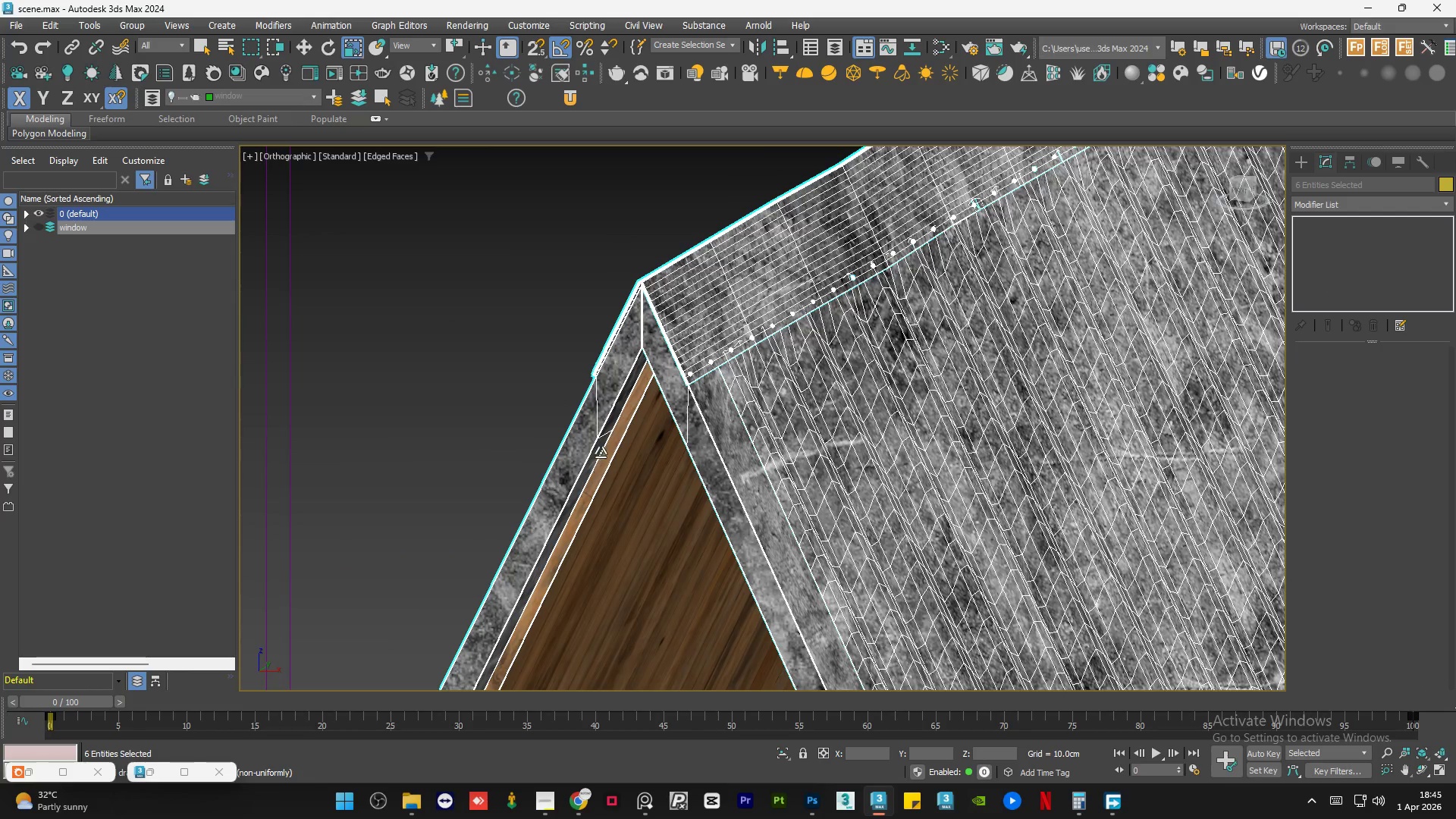 
hold_key(key=AltLeft, duration=0.86)
scroll: coordinate [657, 461], scroll_direction: down, amount: 4.0
 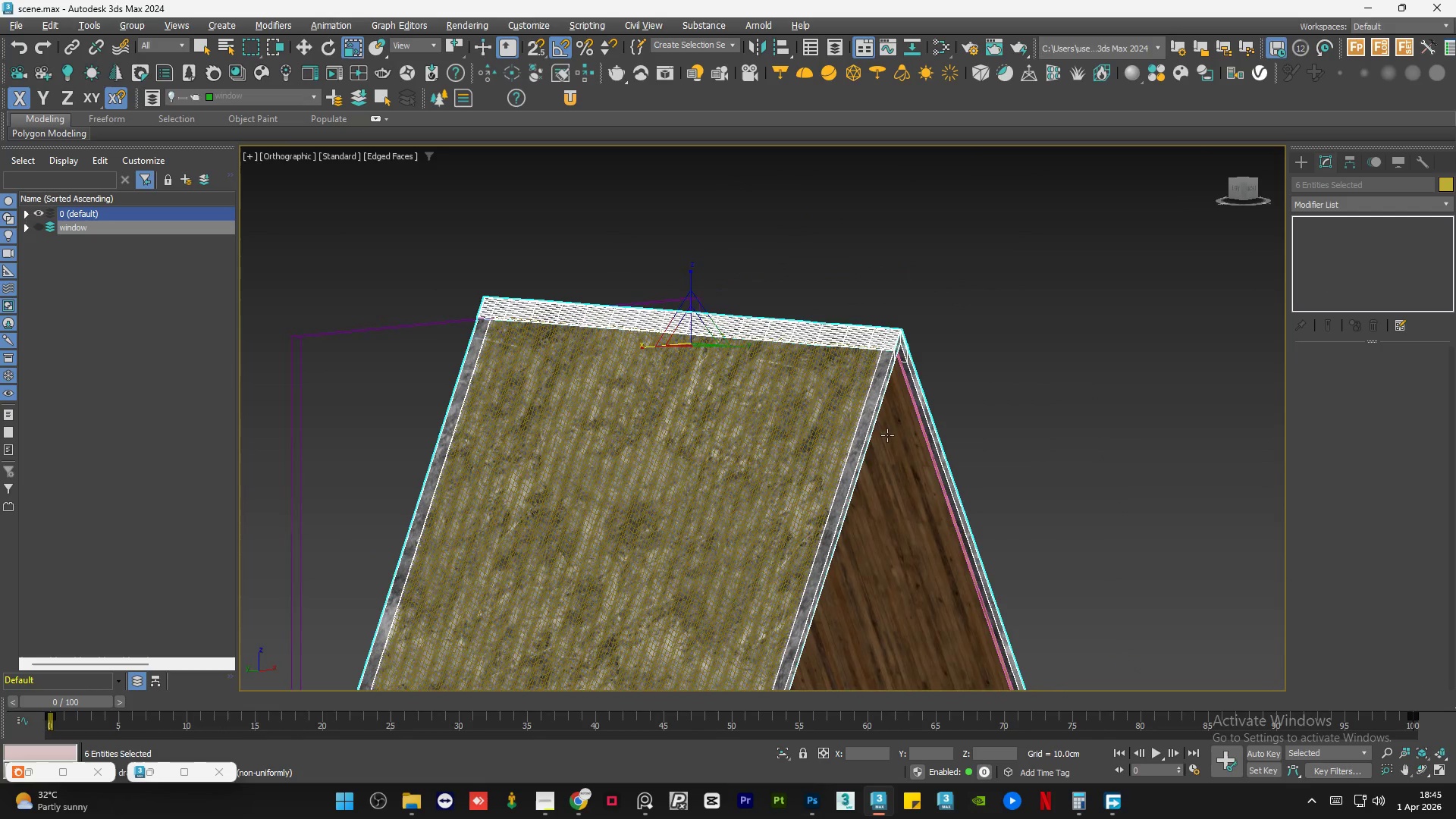 
hold_key(key=ControlLeft, duration=0.64)
left_click([917, 478])
 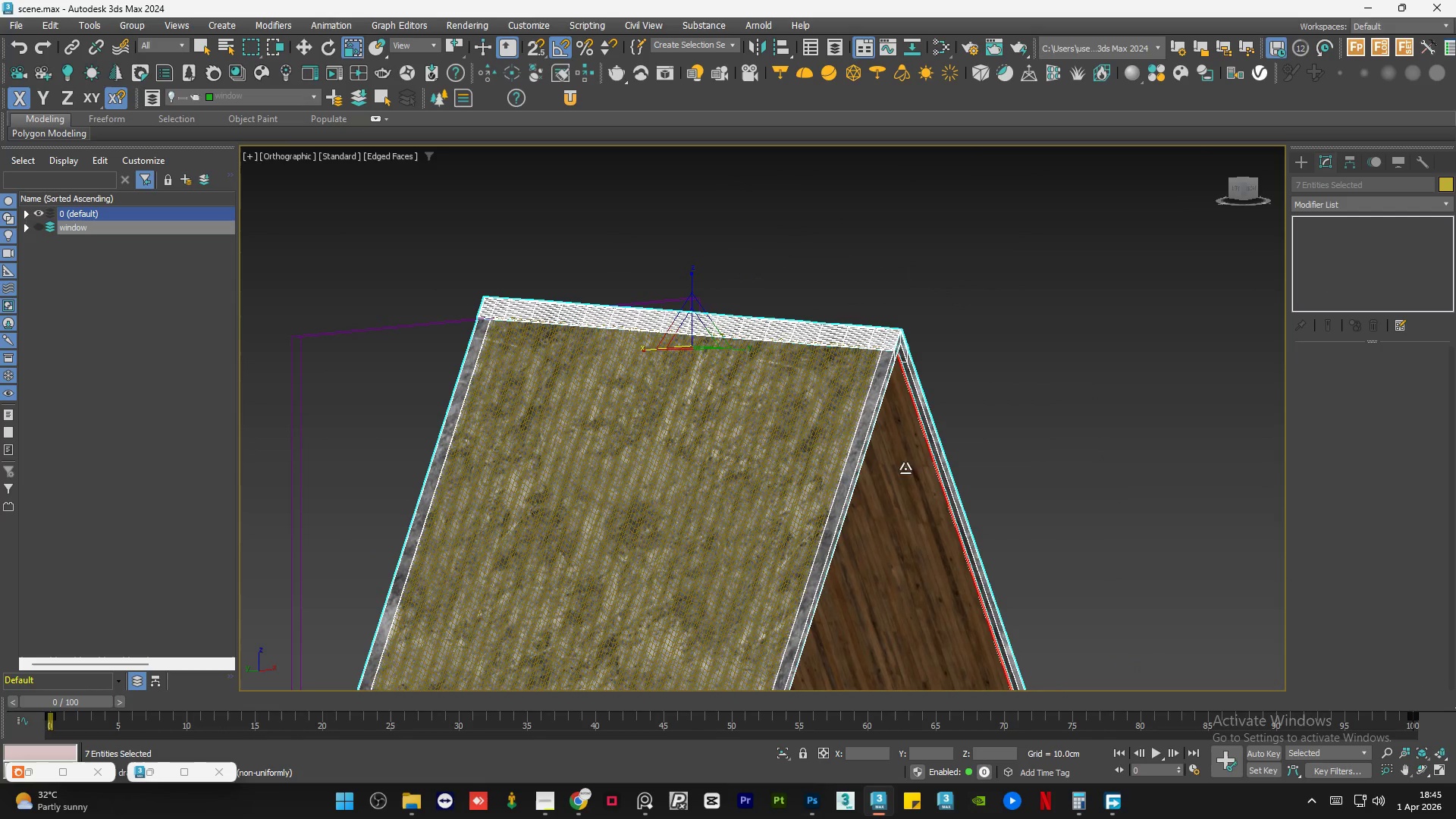 
hold_key(key=ControlLeft, duration=0.48)
left_click([705, 436])
 